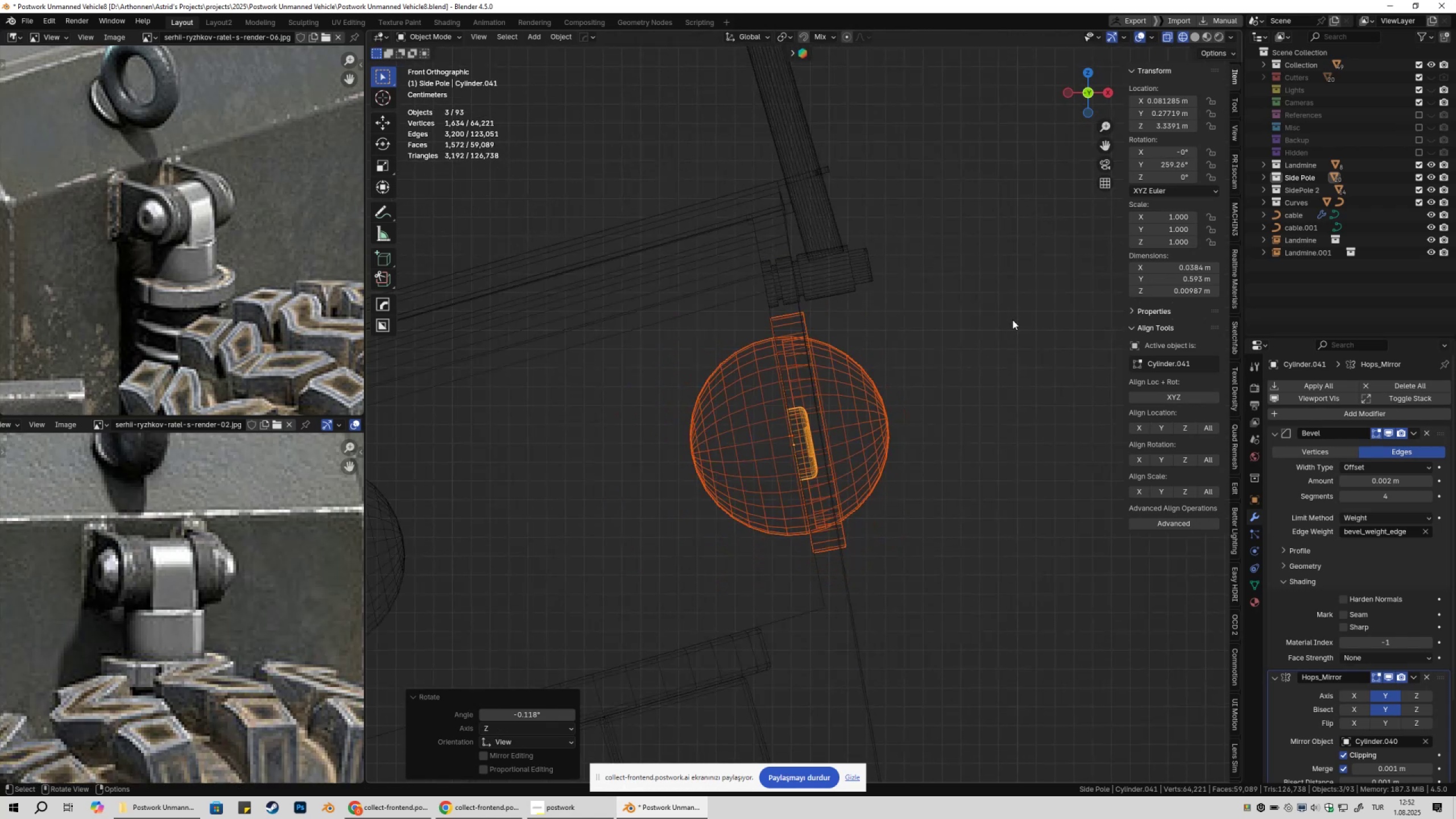 
left_click([1012, 320])
 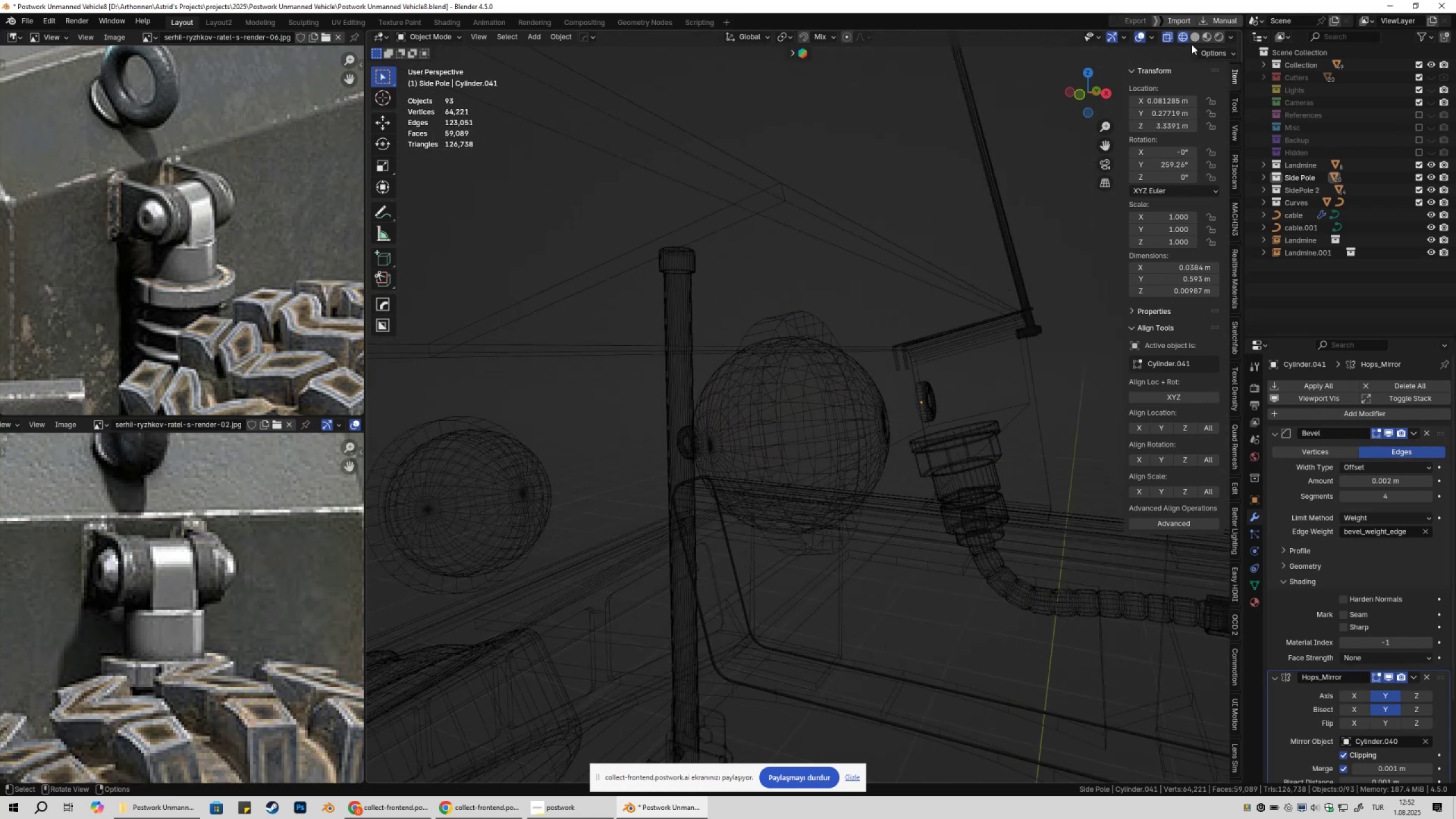 
left_click([1195, 39])
 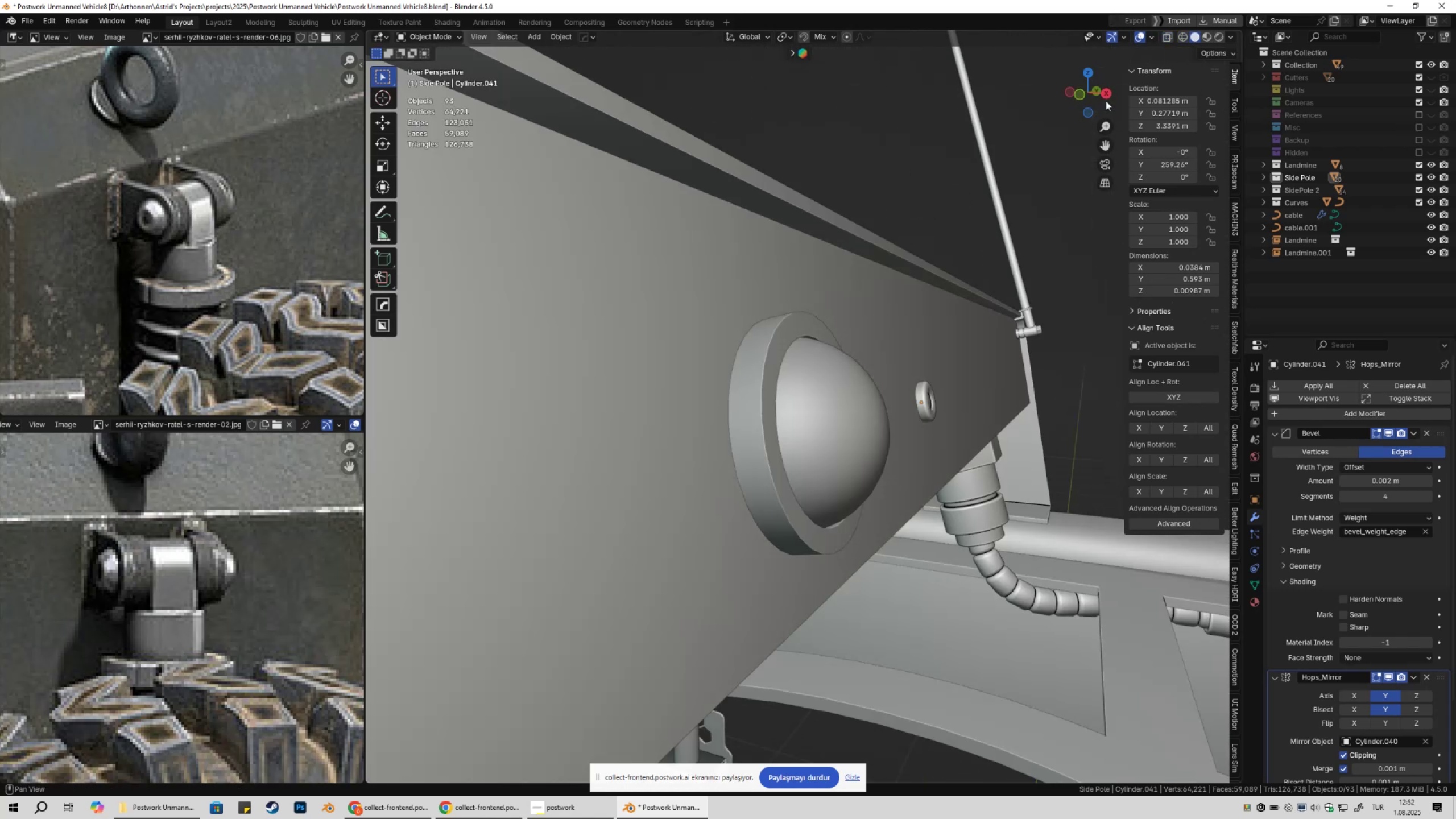 
scroll: coordinate [992, 262], scroll_direction: down, amount: 5.0
 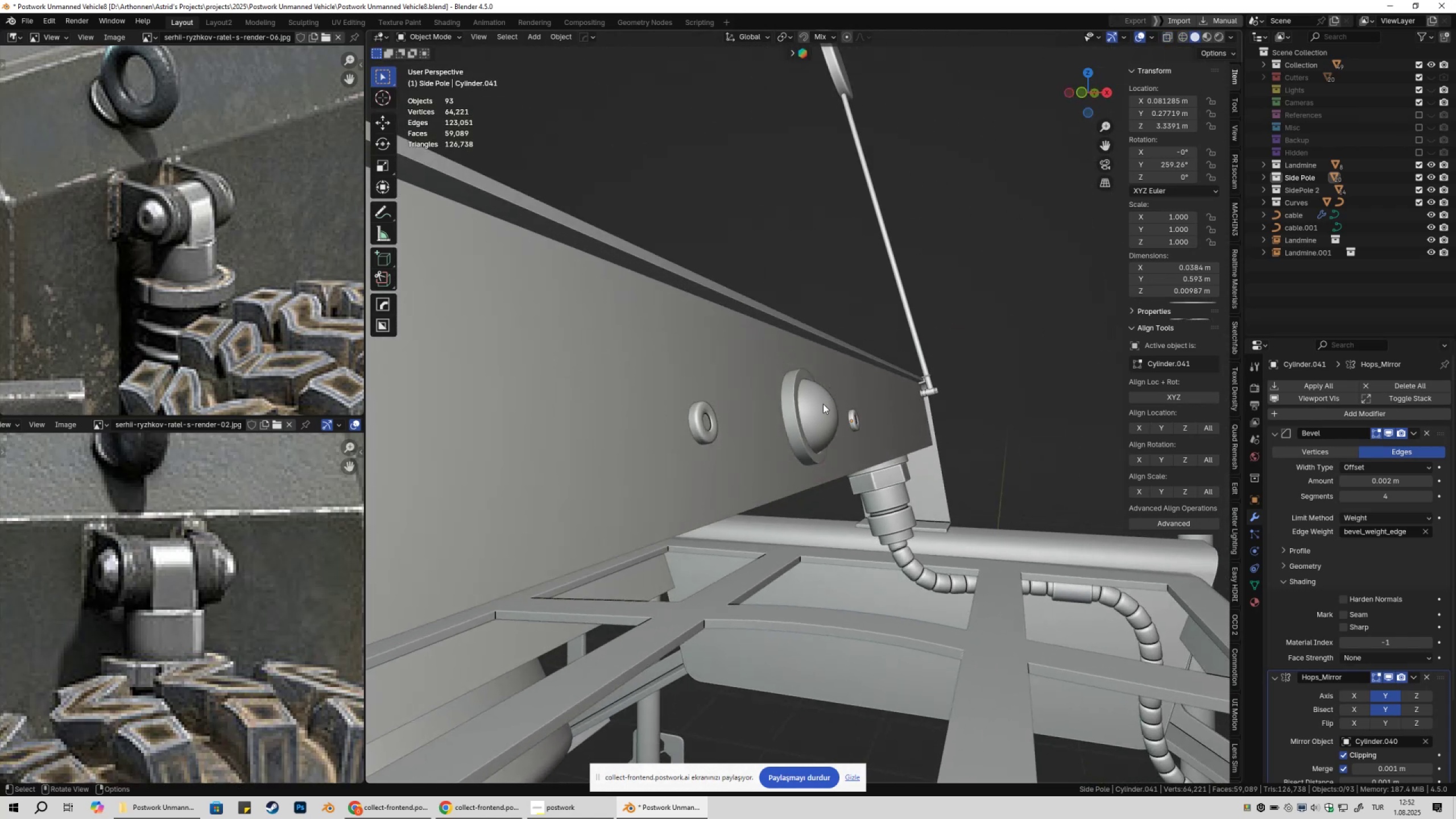 
left_click([713, 423])
 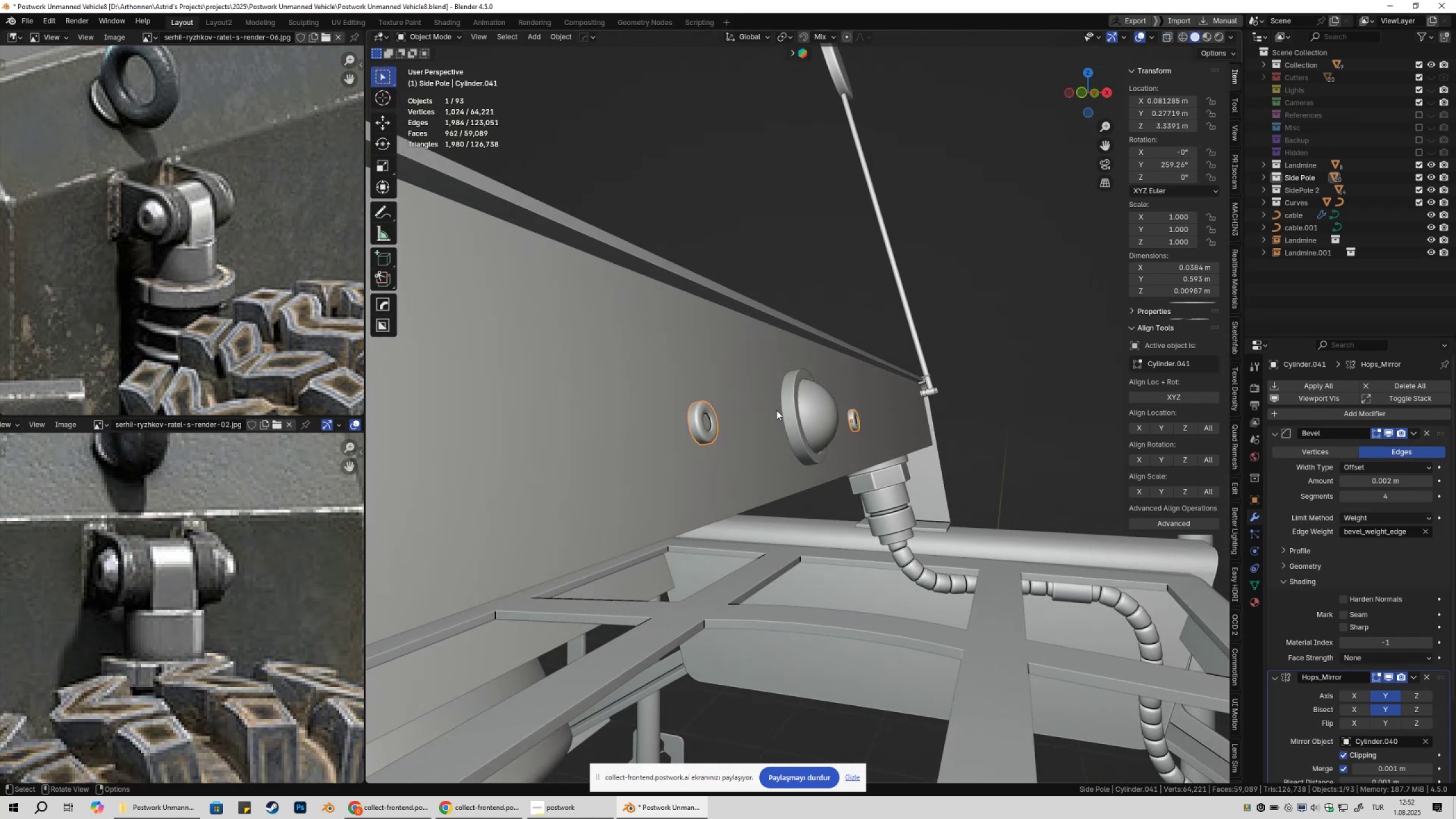 
hold_key(key=ShiftLeft, duration=1.07)
left_click([791, 384])
 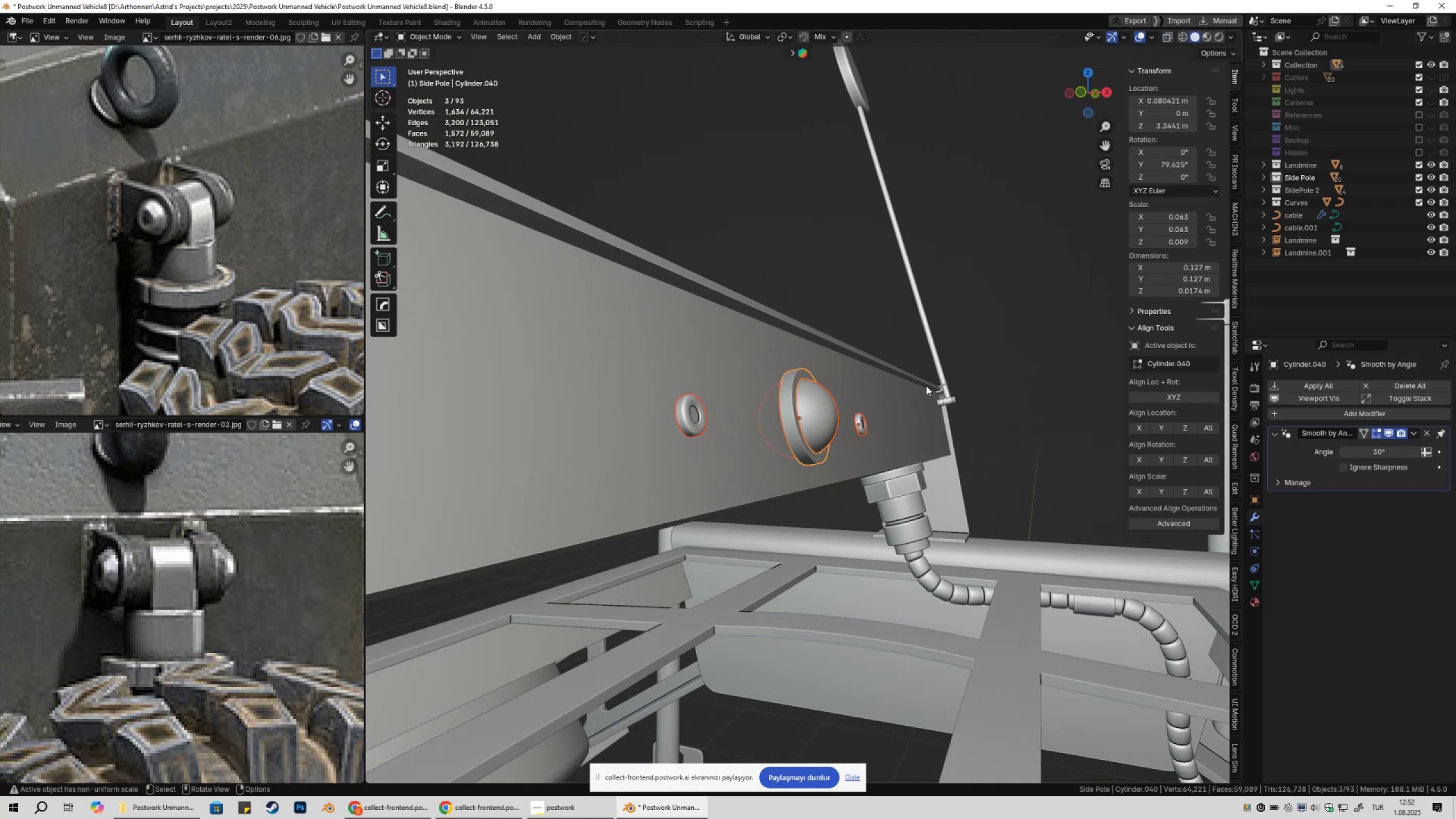 
type(1zg)
 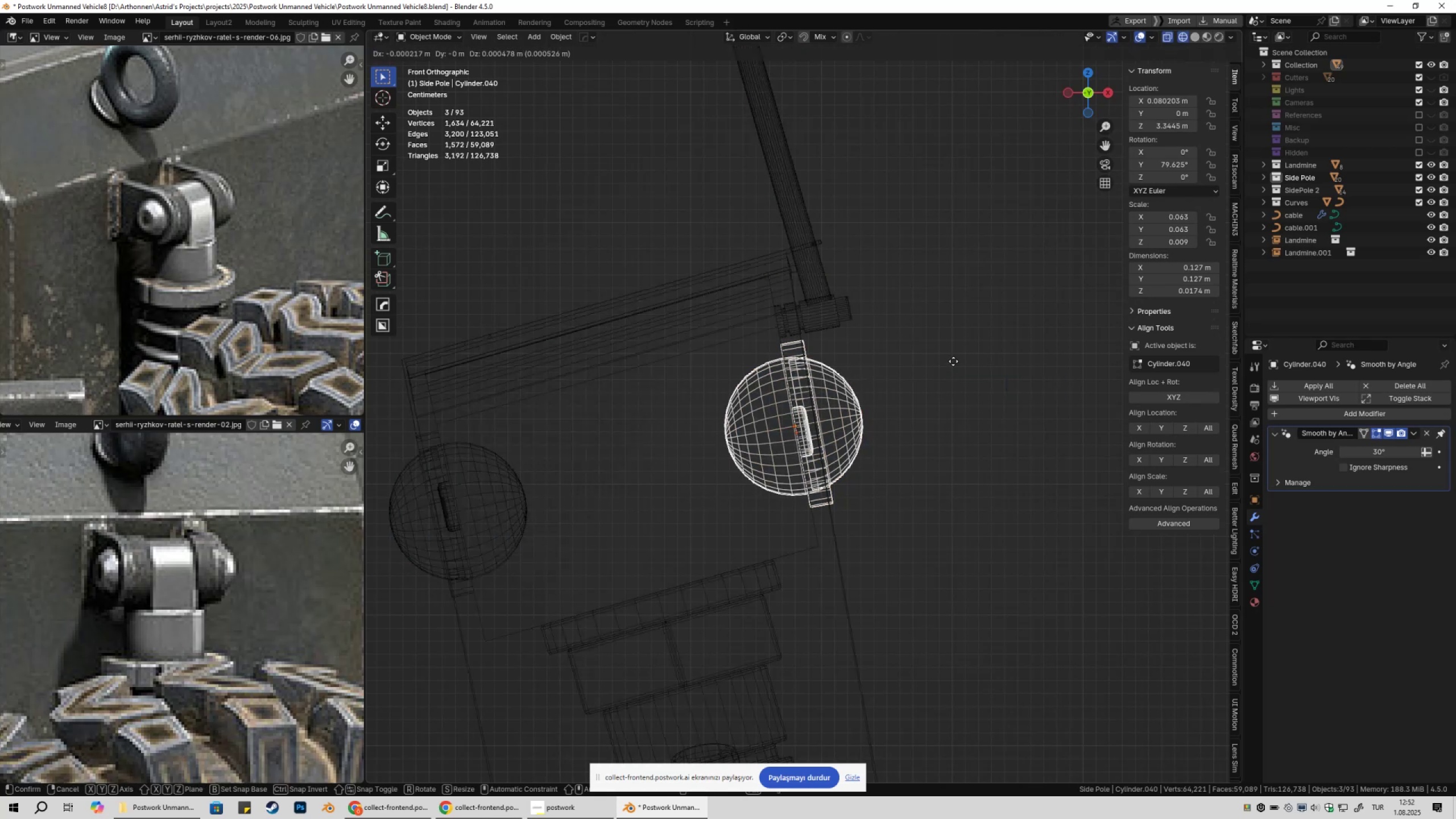 
scroll: coordinate [926, 386], scroll_direction: up, amount: 3.0
 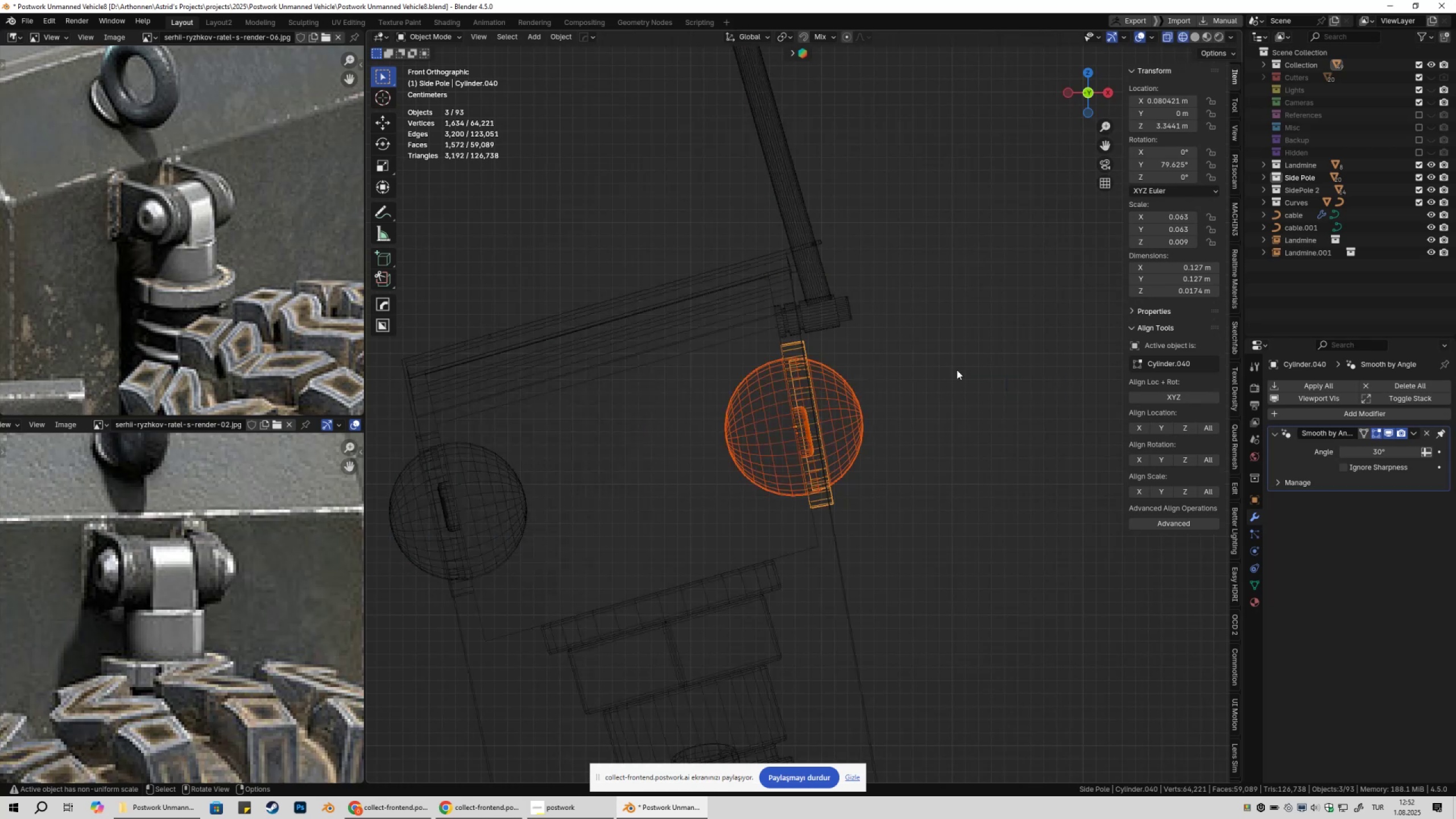 
hold_key(key=ShiftLeft, duration=1.52)
 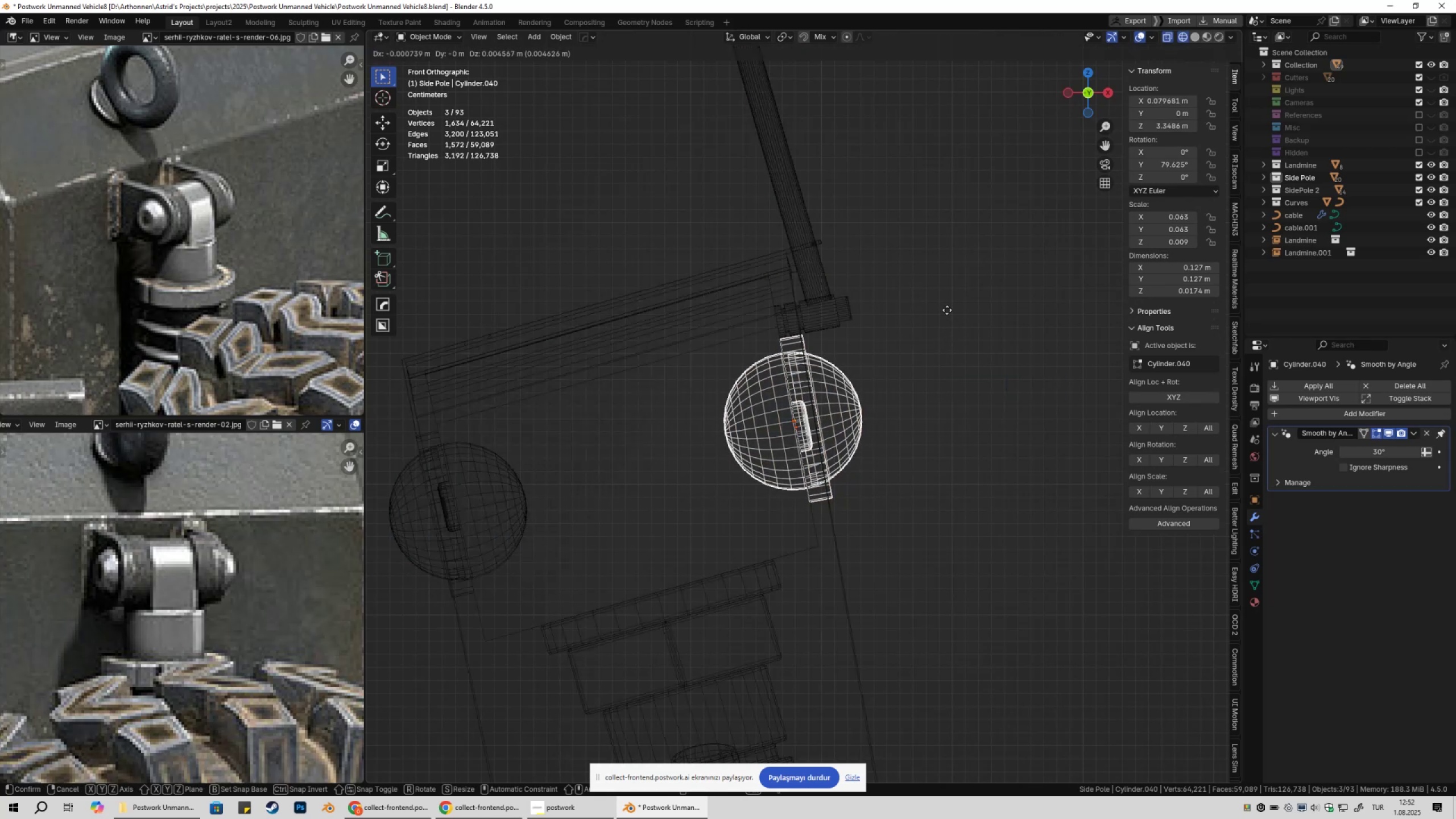 
hold_key(key=ShiftLeft, duration=1.53)
 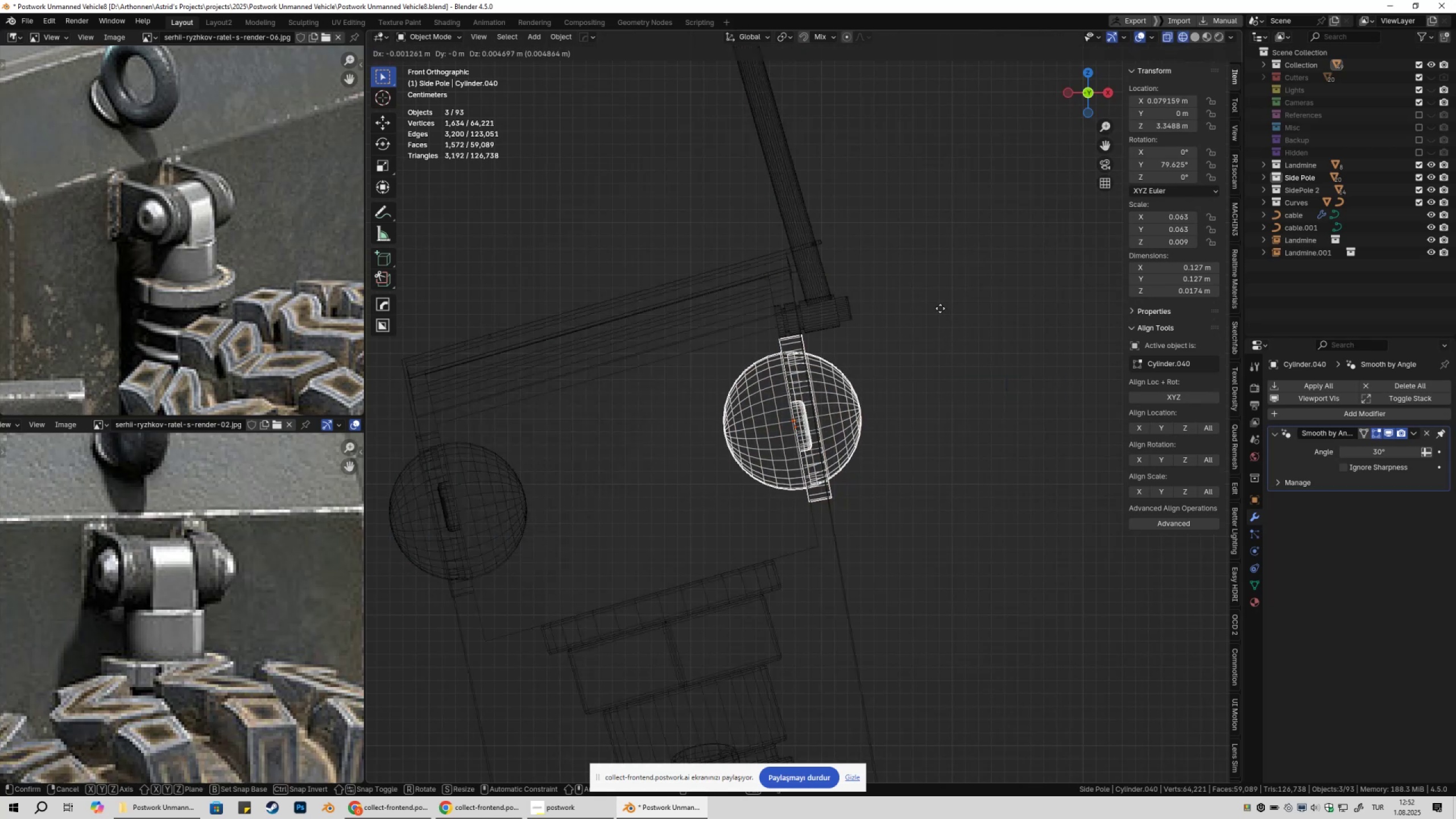 
hold_key(key=ShiftLeft, duration=1.48)
left_click([946, 307])
 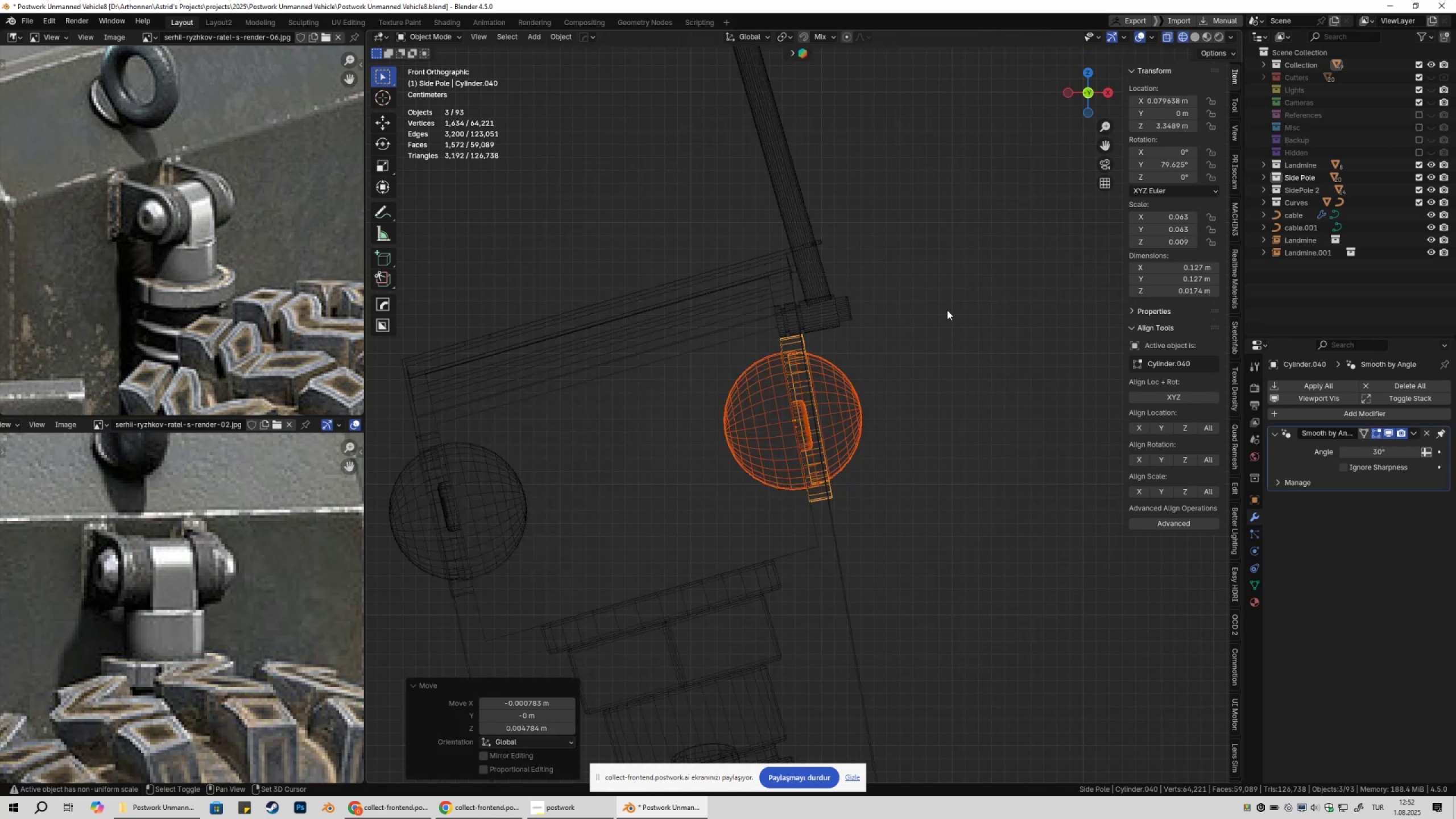 
scroll: coordinate [967, 321], scroll_direction: down, amount: 3.0
 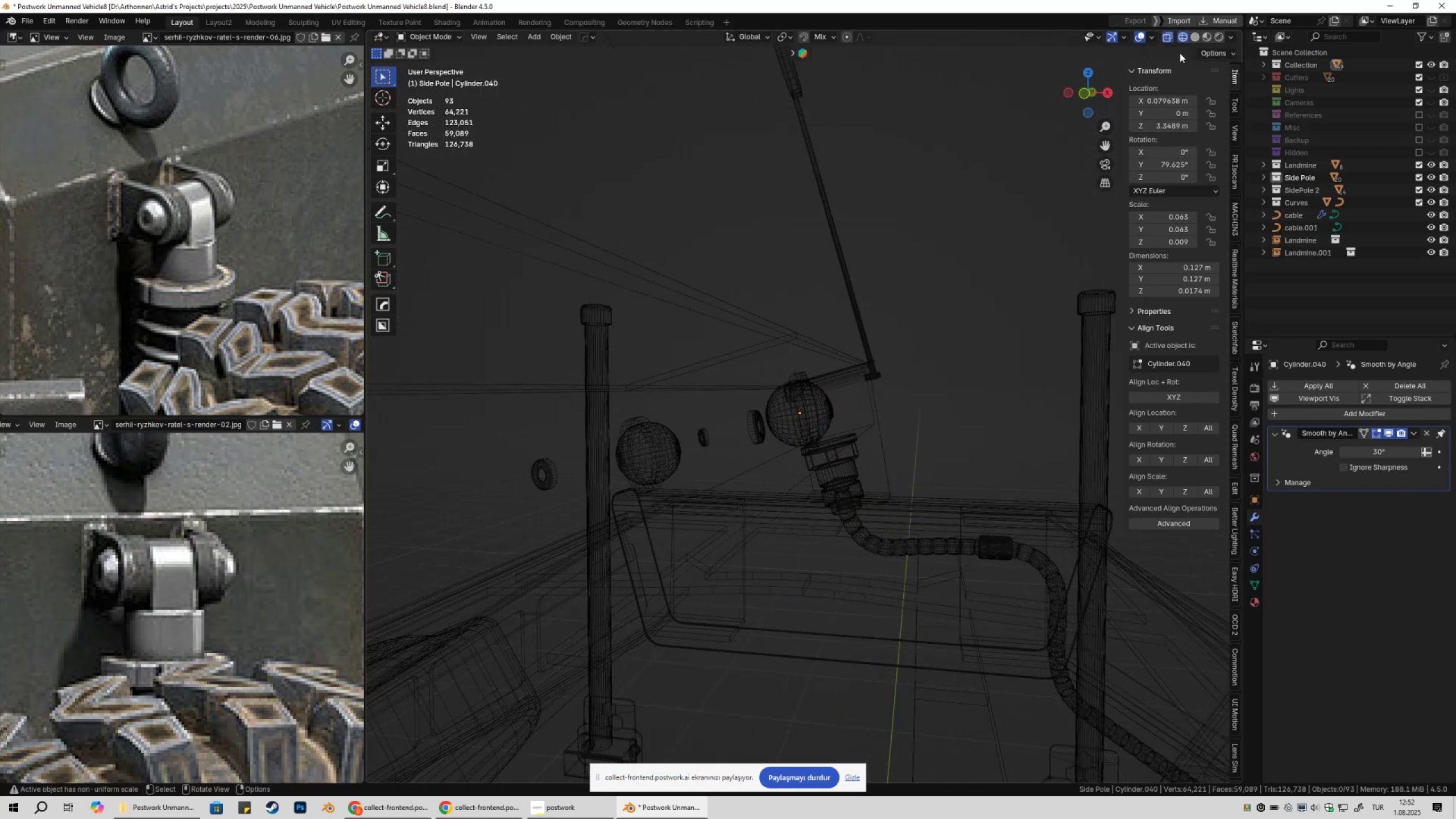 
left_click([952, 326])
 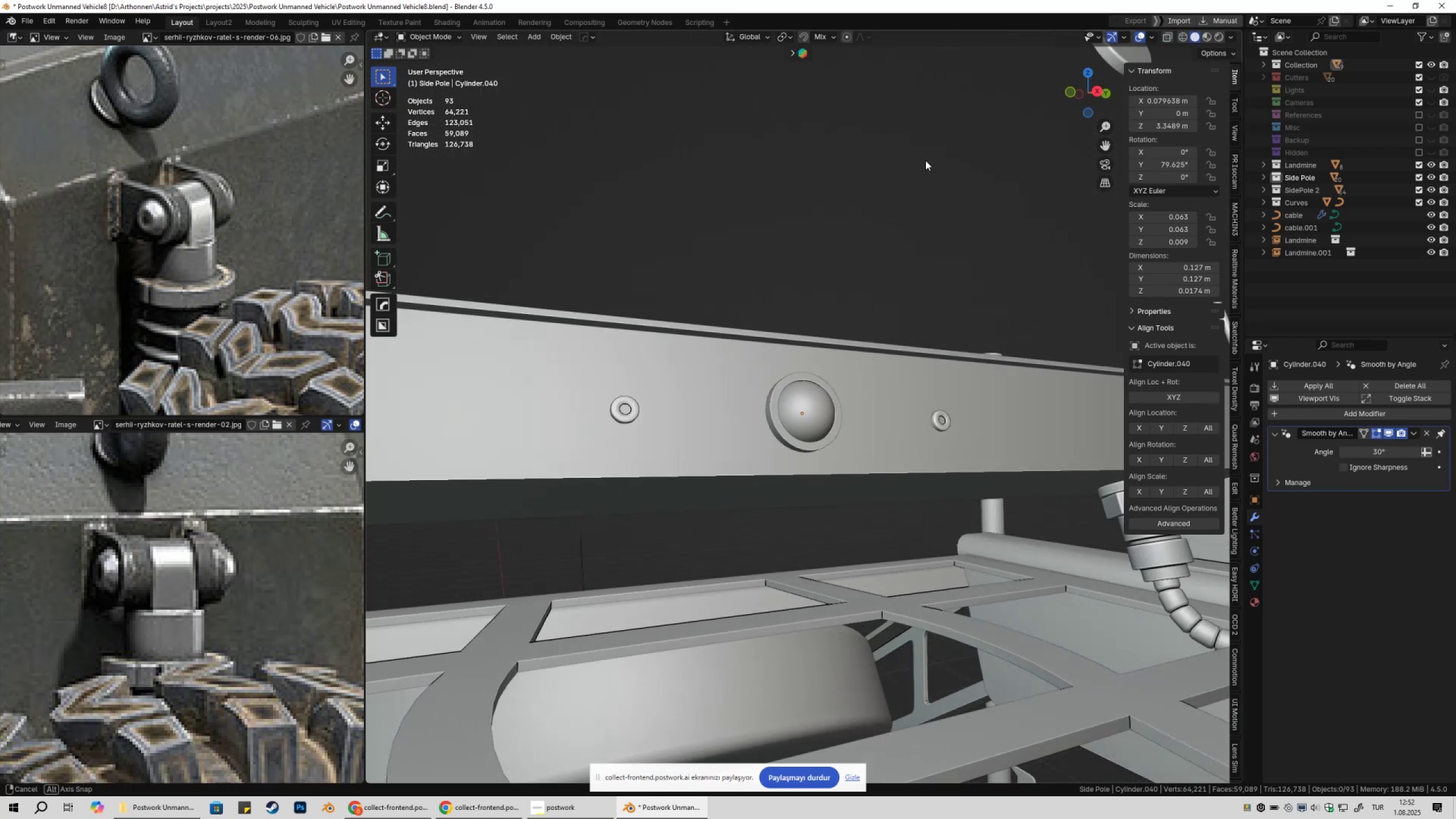 
left_click([808, 391])
 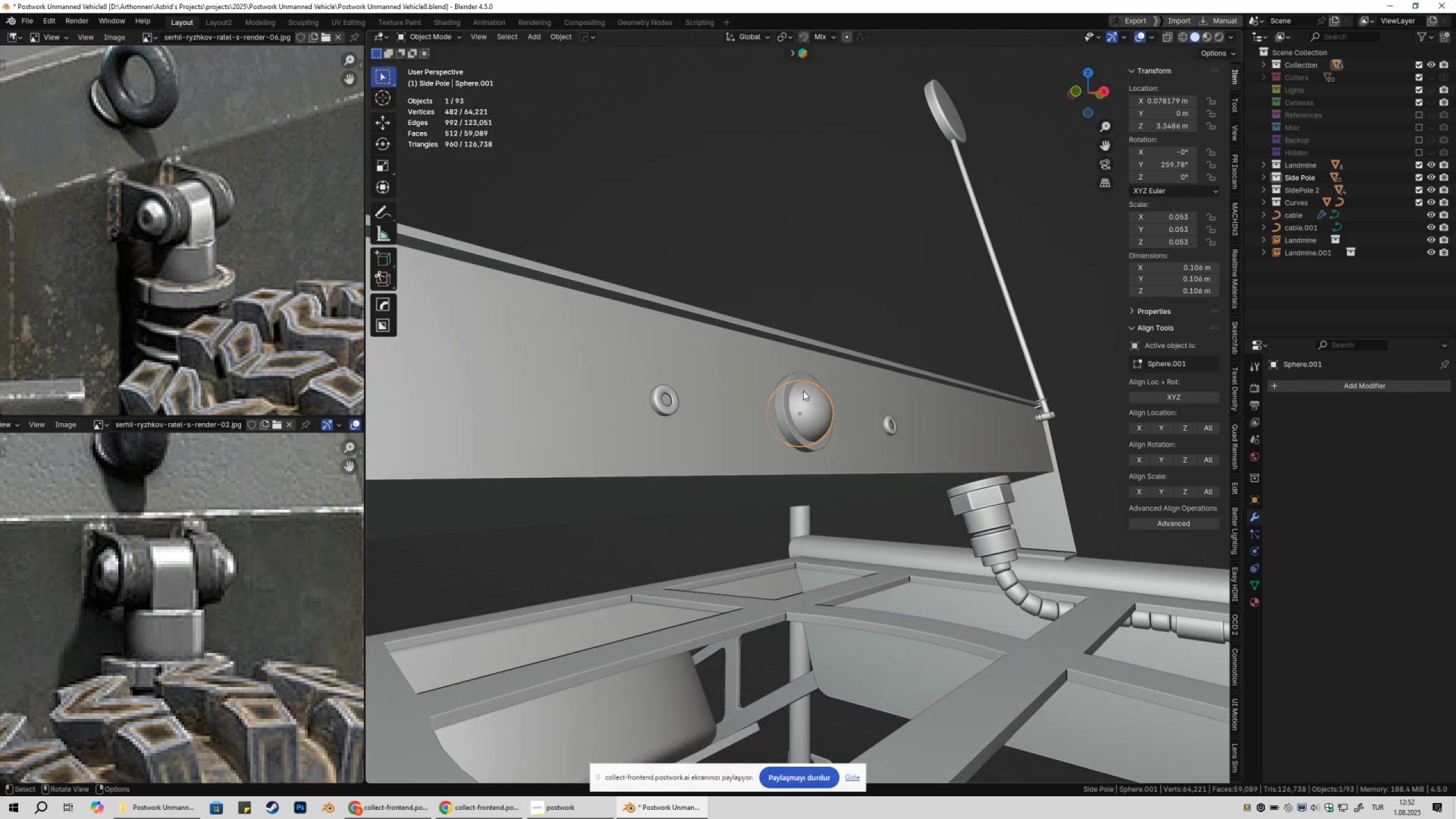 
hold_key(key=ShiftLeft, duration=1.29)
double_click([785, 388])
 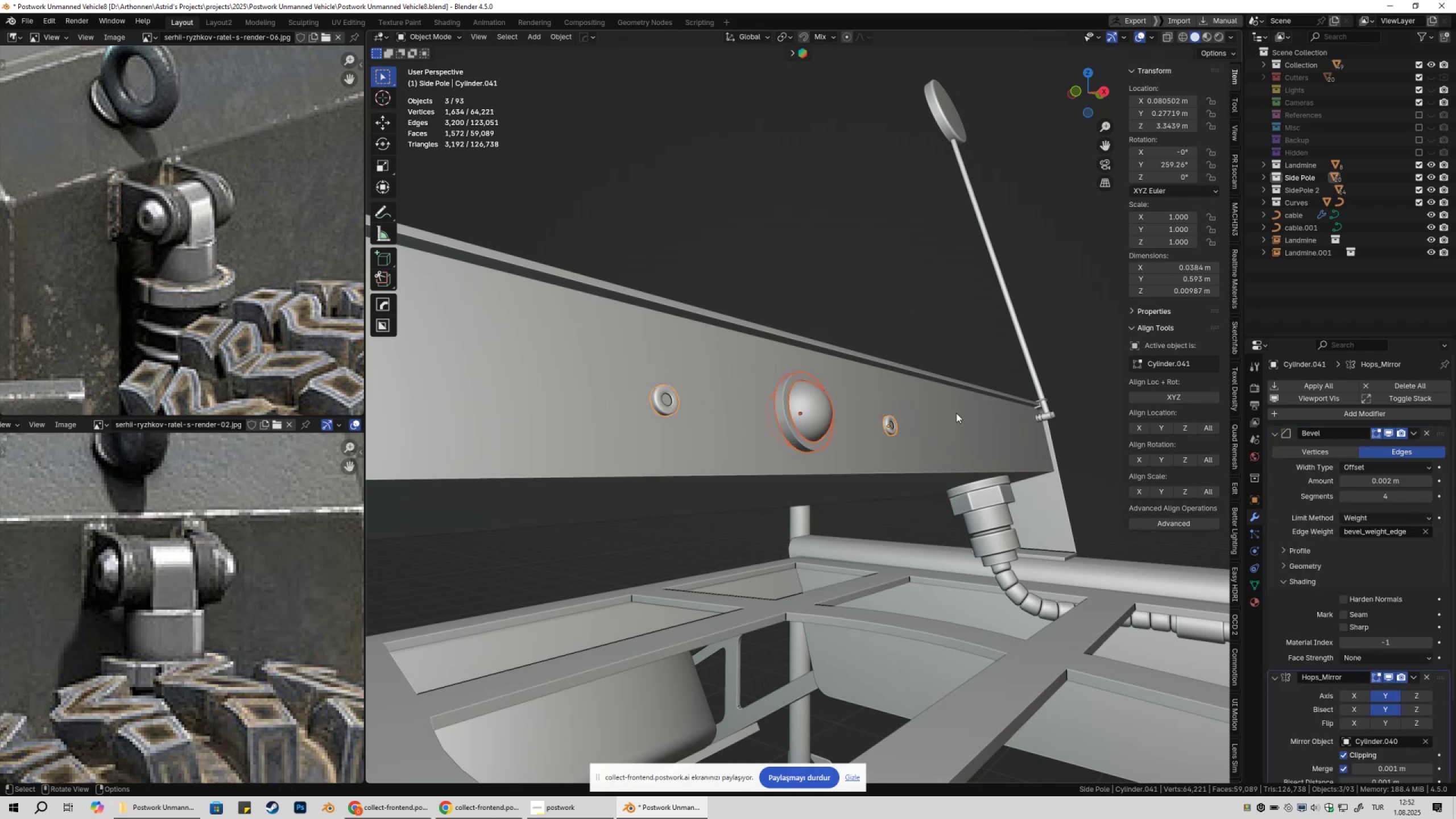 
type(1zg)
 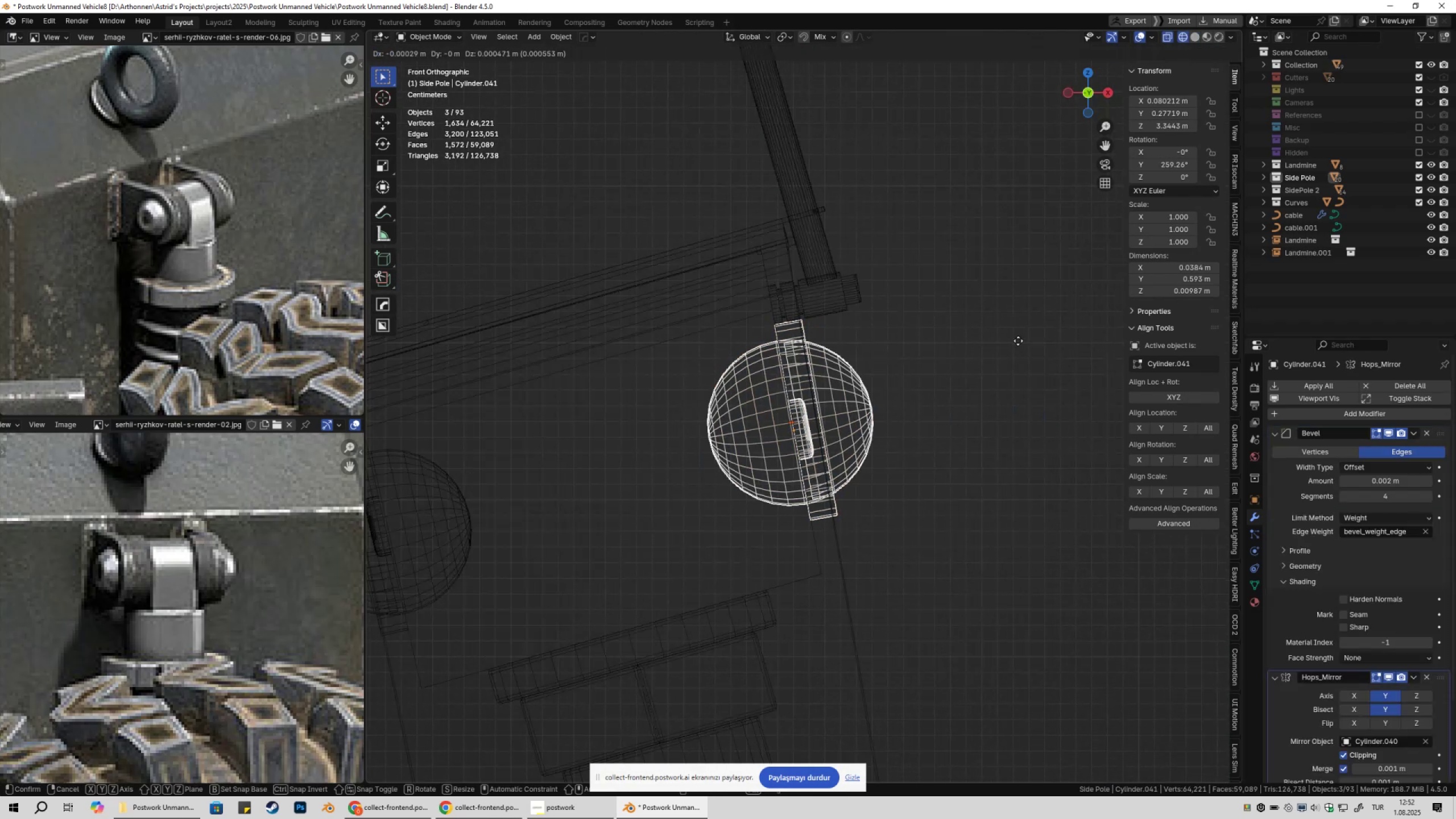 
scroll: coordinate [953, 413], scroll_direction: up, amount: 5.0
 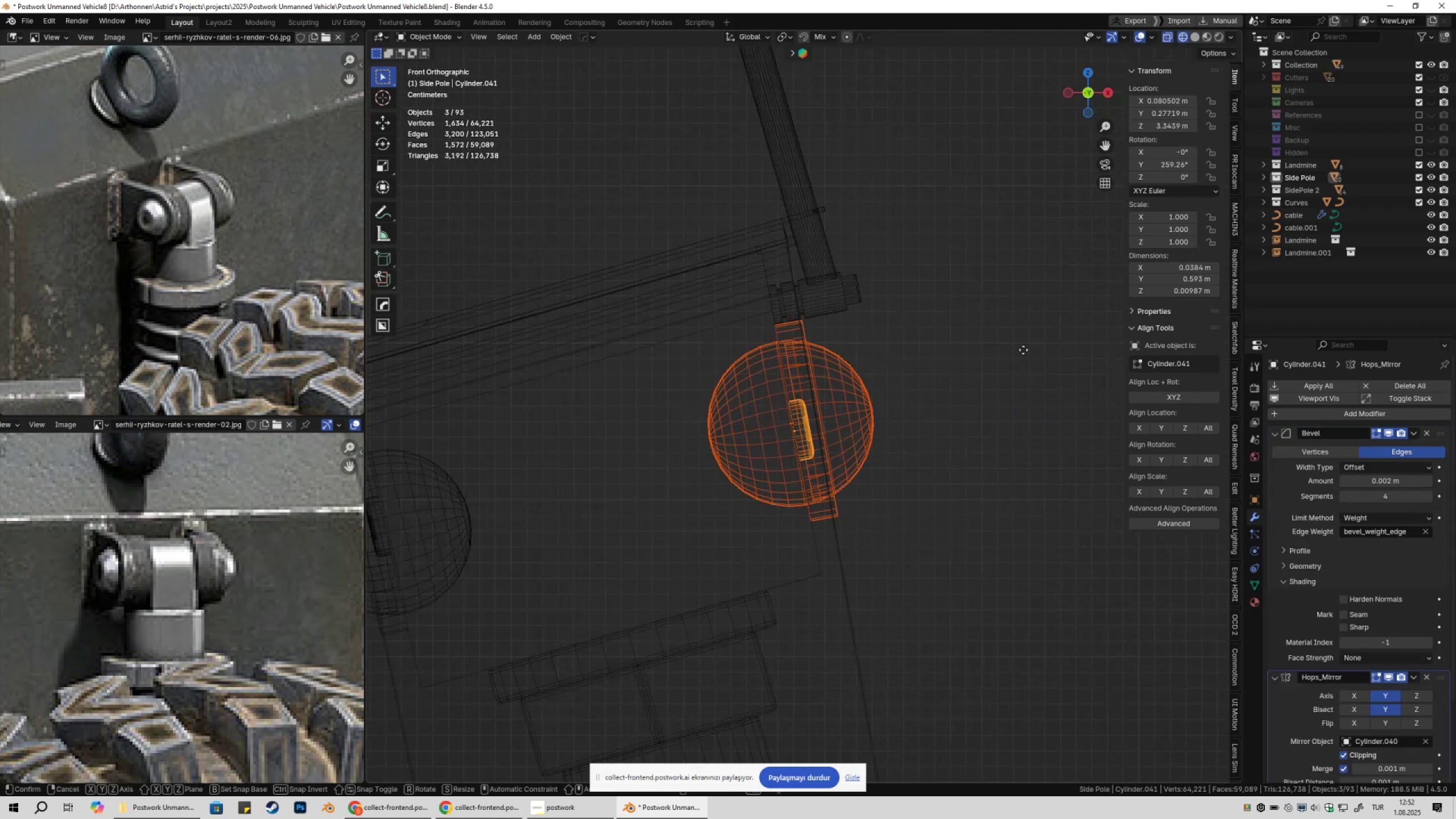 
hold_key(key=ShiftLeft, duration=1.5)
 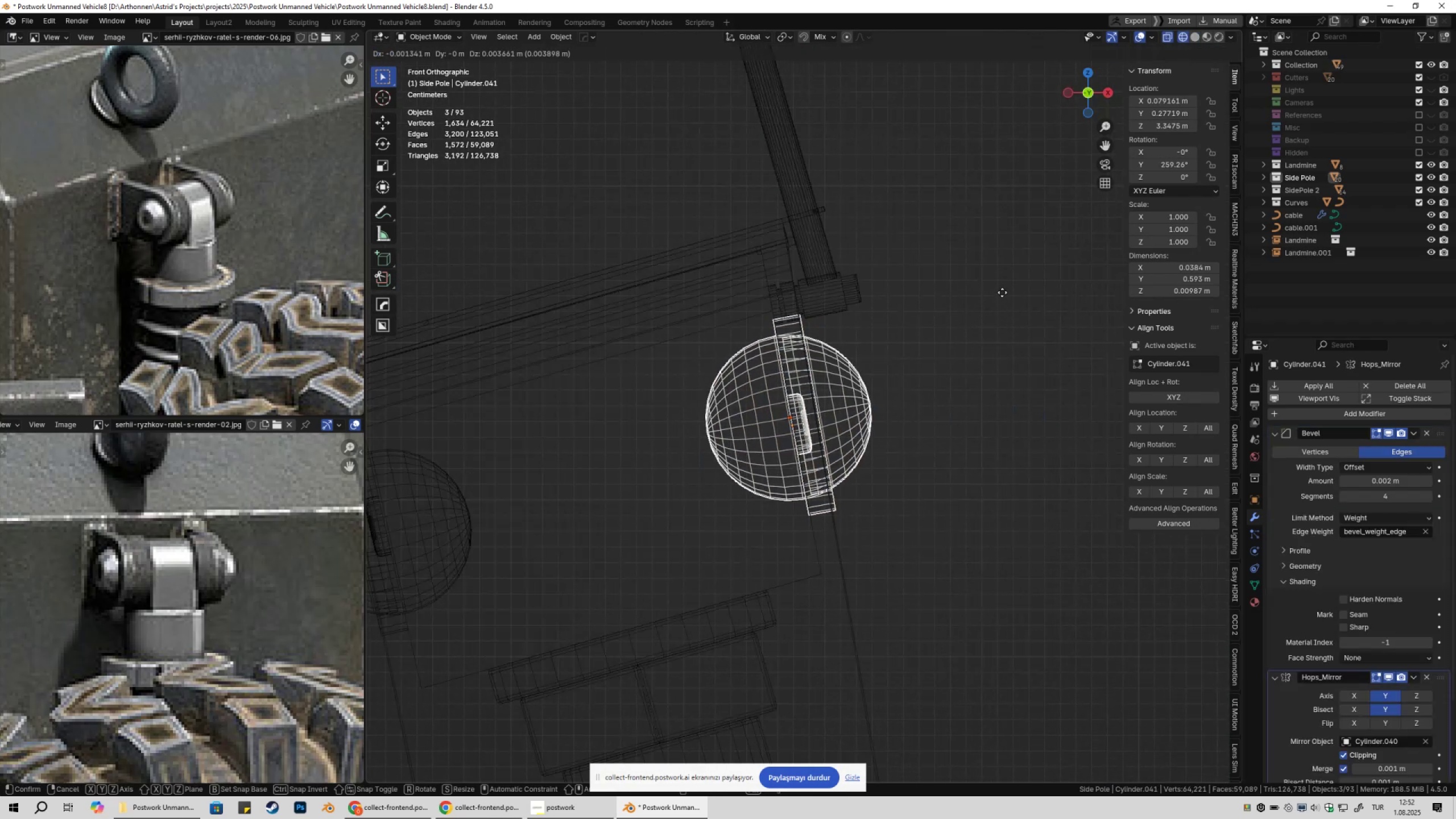 
hold_key(key=ShiftLeft, duration=0.9)
left_click([1001, 289])
 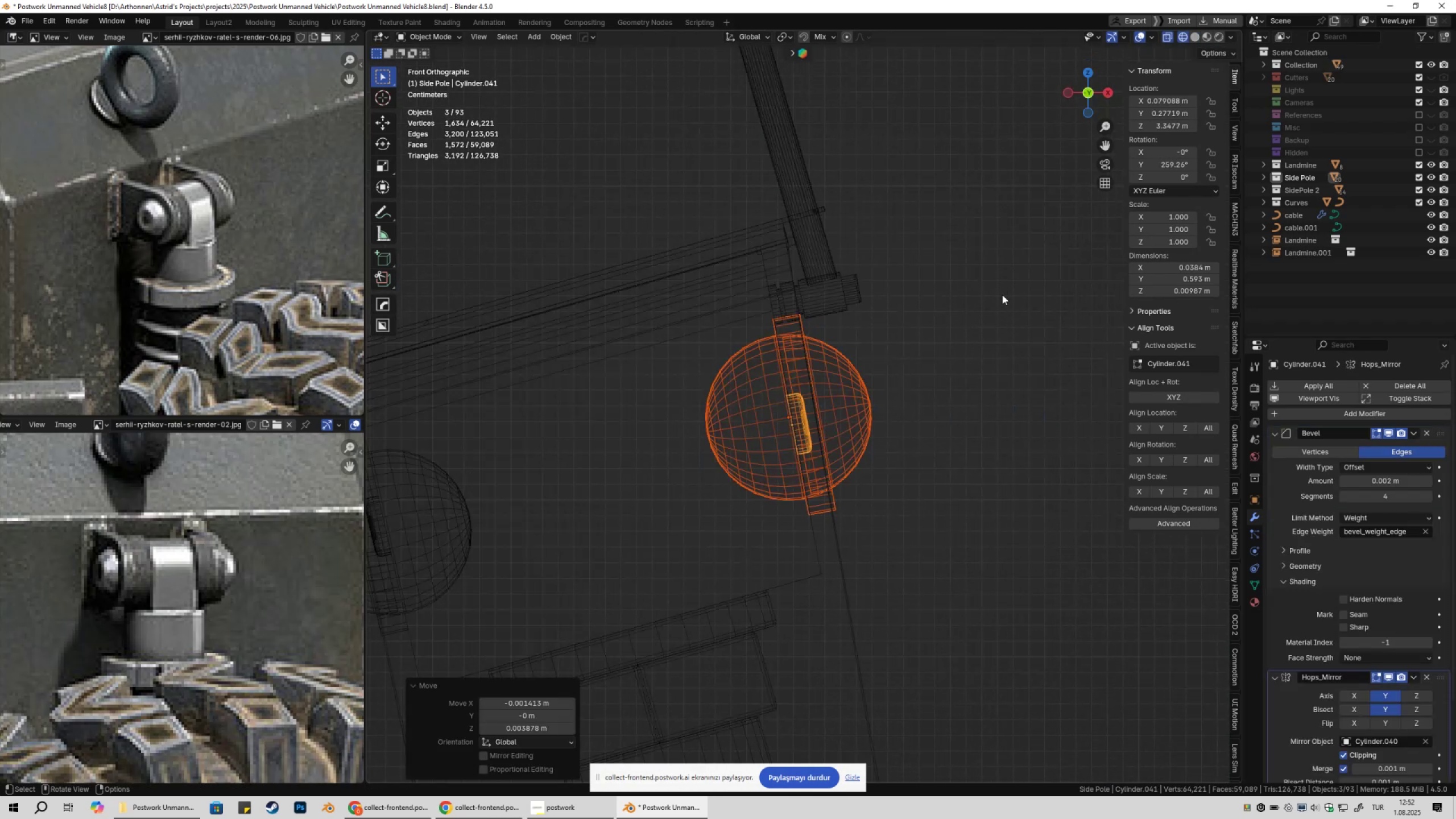 
double_click([1002, 295])
 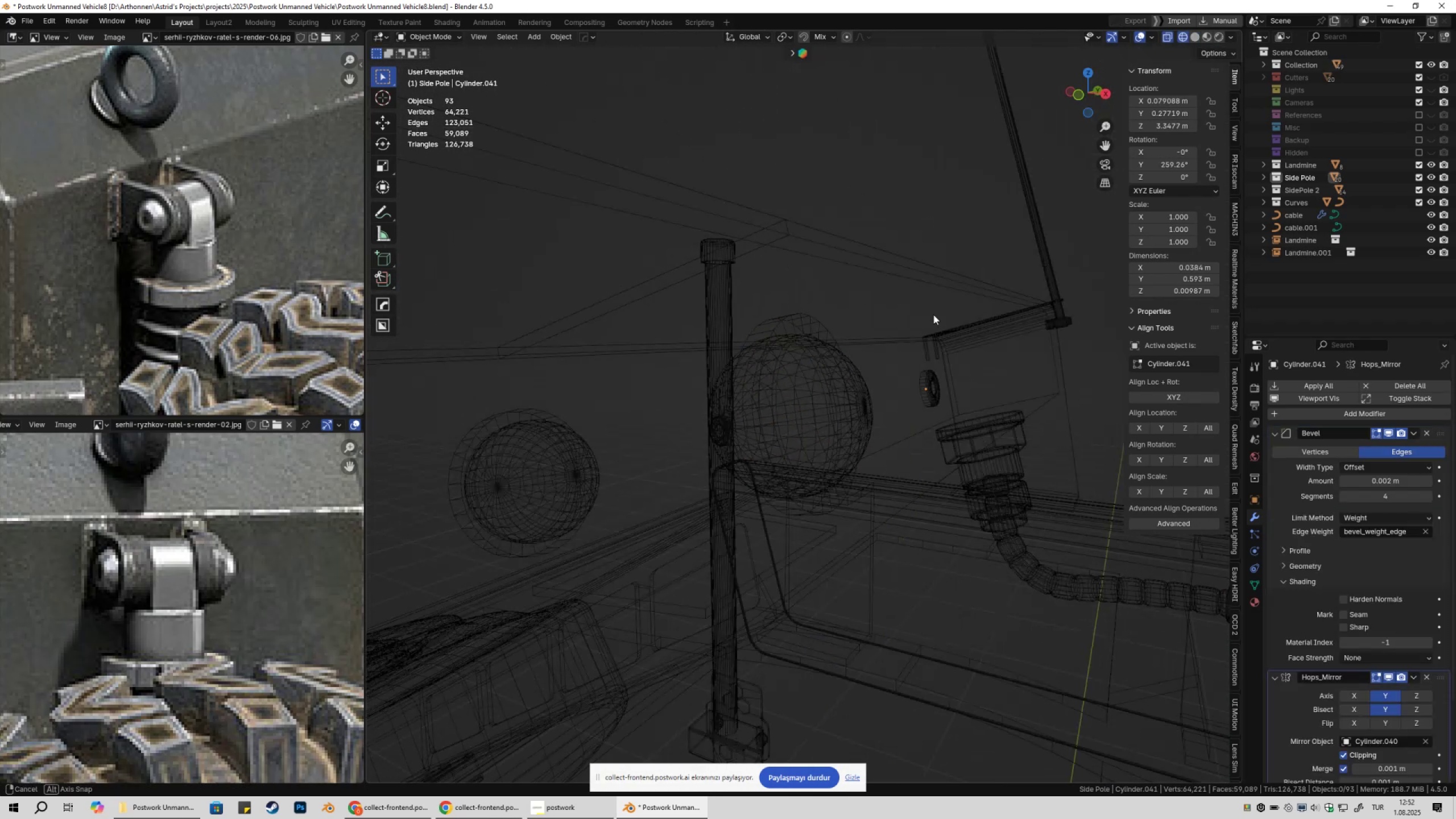 
scroll: coordinate [950, 309], scroll_direction: down, amount: 3.0
 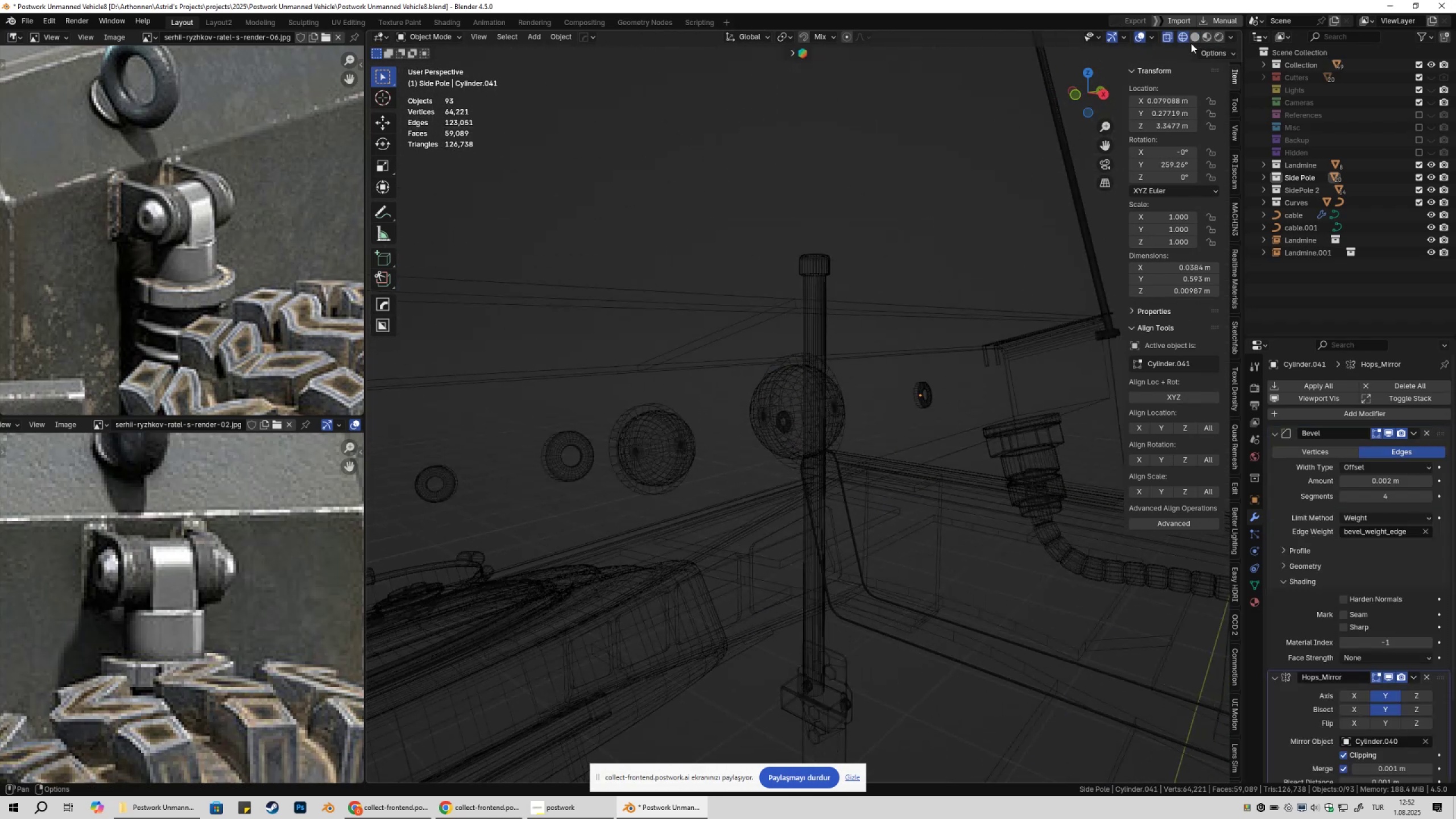 
left_click([1194, 38])
 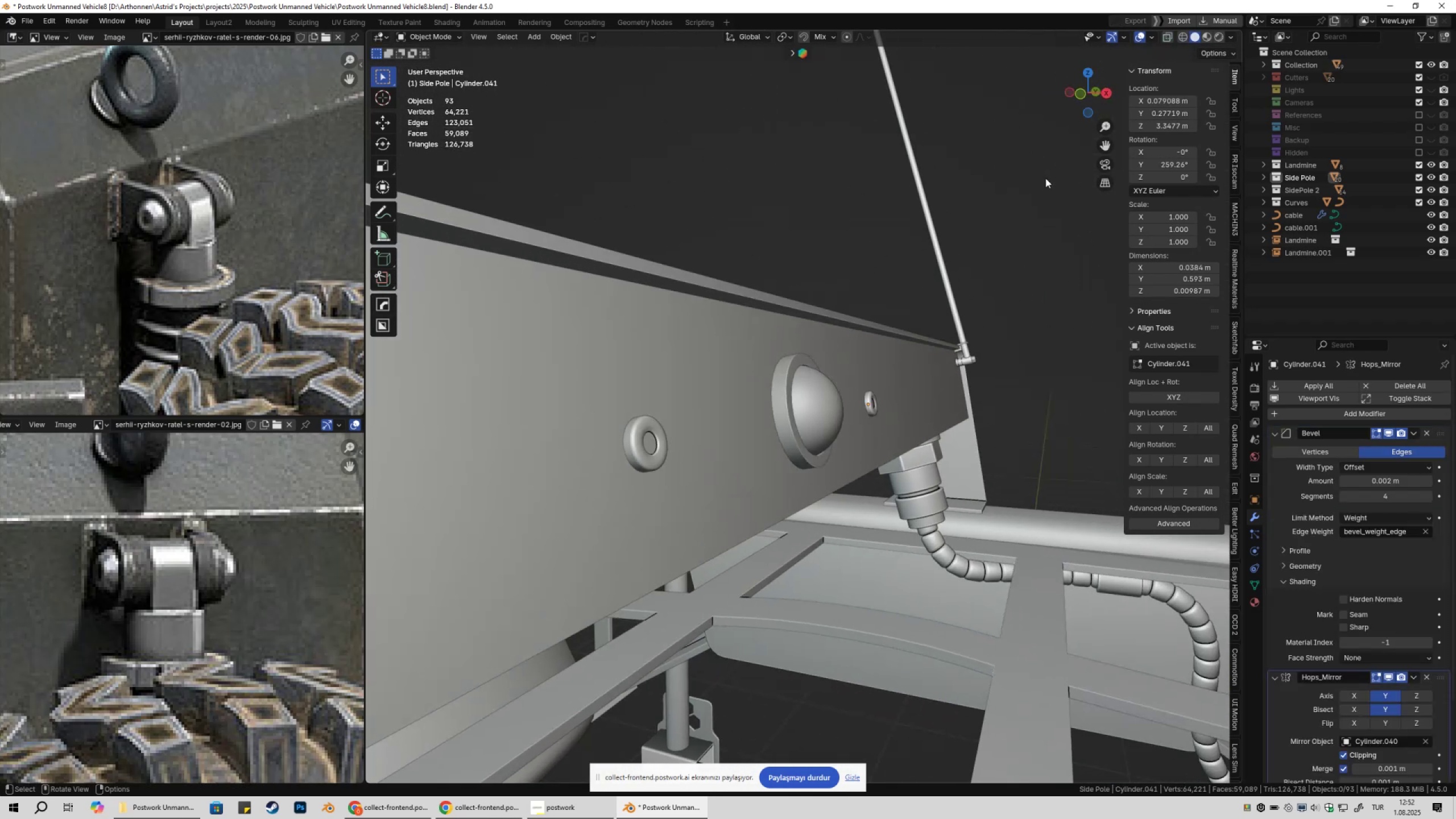 
left_click([792, 390])
 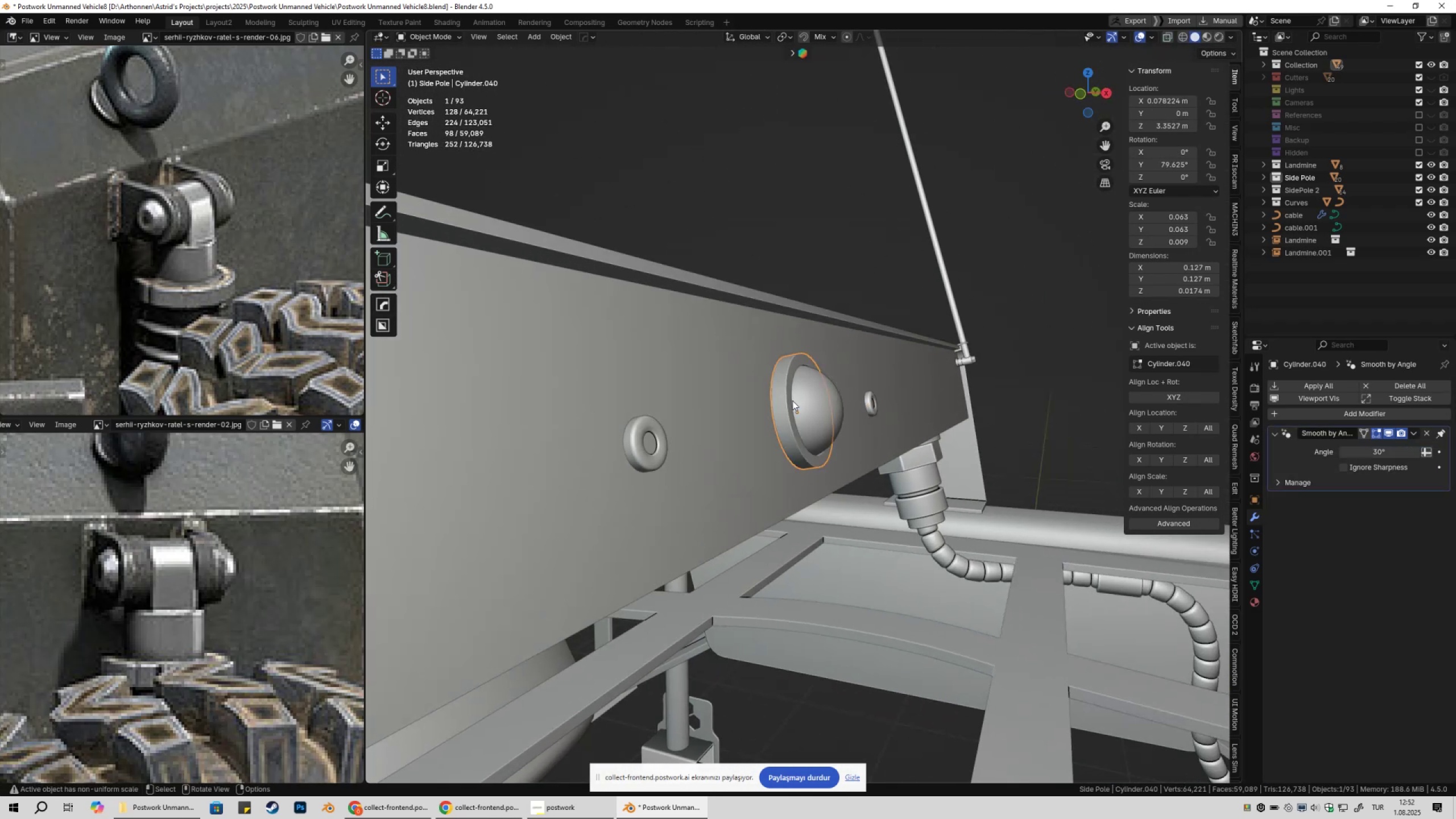 
hold_key(key=ShiftLeft, duration=0.45)
 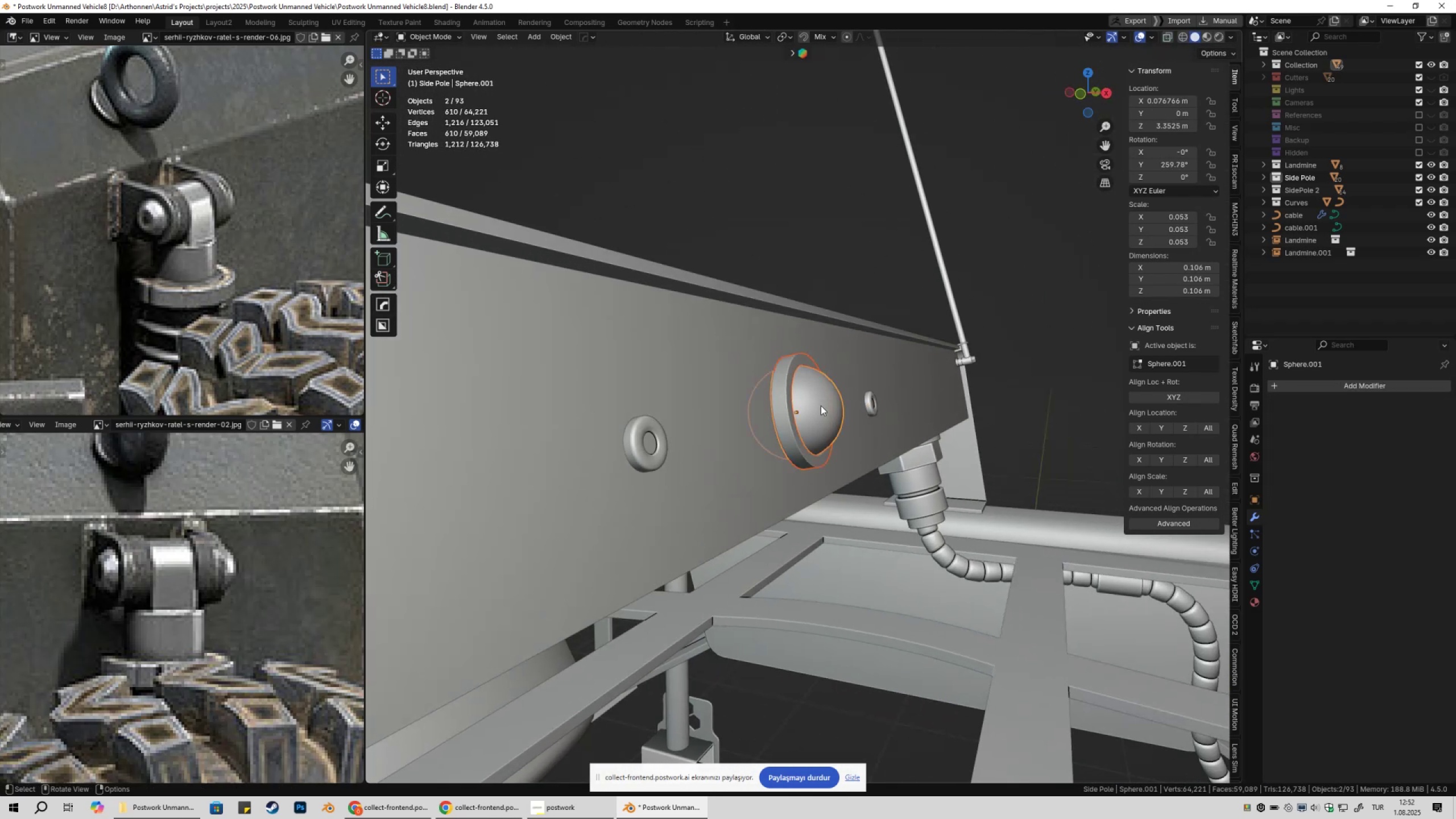 
scroll: coordinate [825, 430], scroll_direction: down, amount: 7.0
 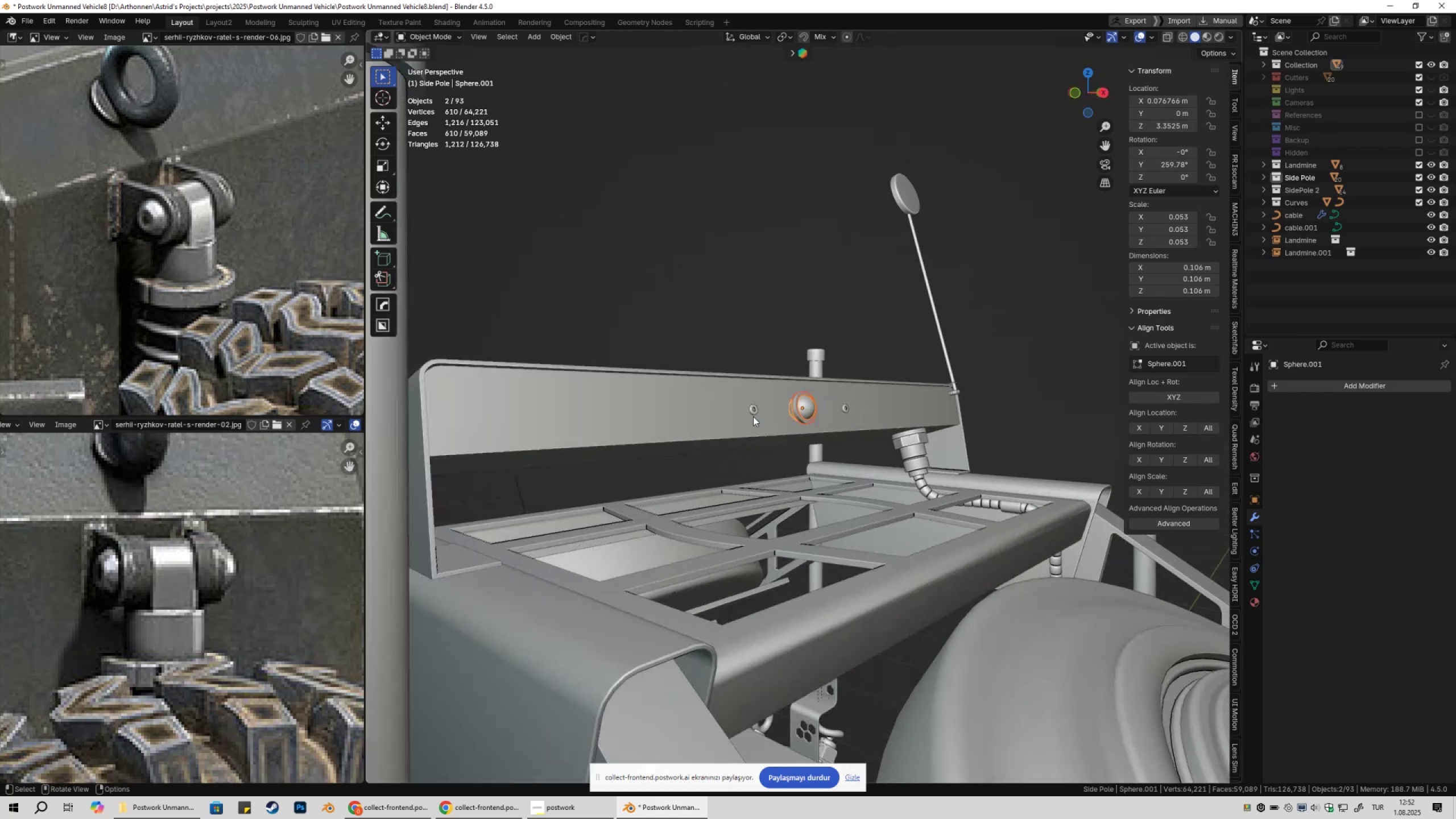 
scroll: coordinate [785, 428], scroll_direction: up, amount: 7.0
 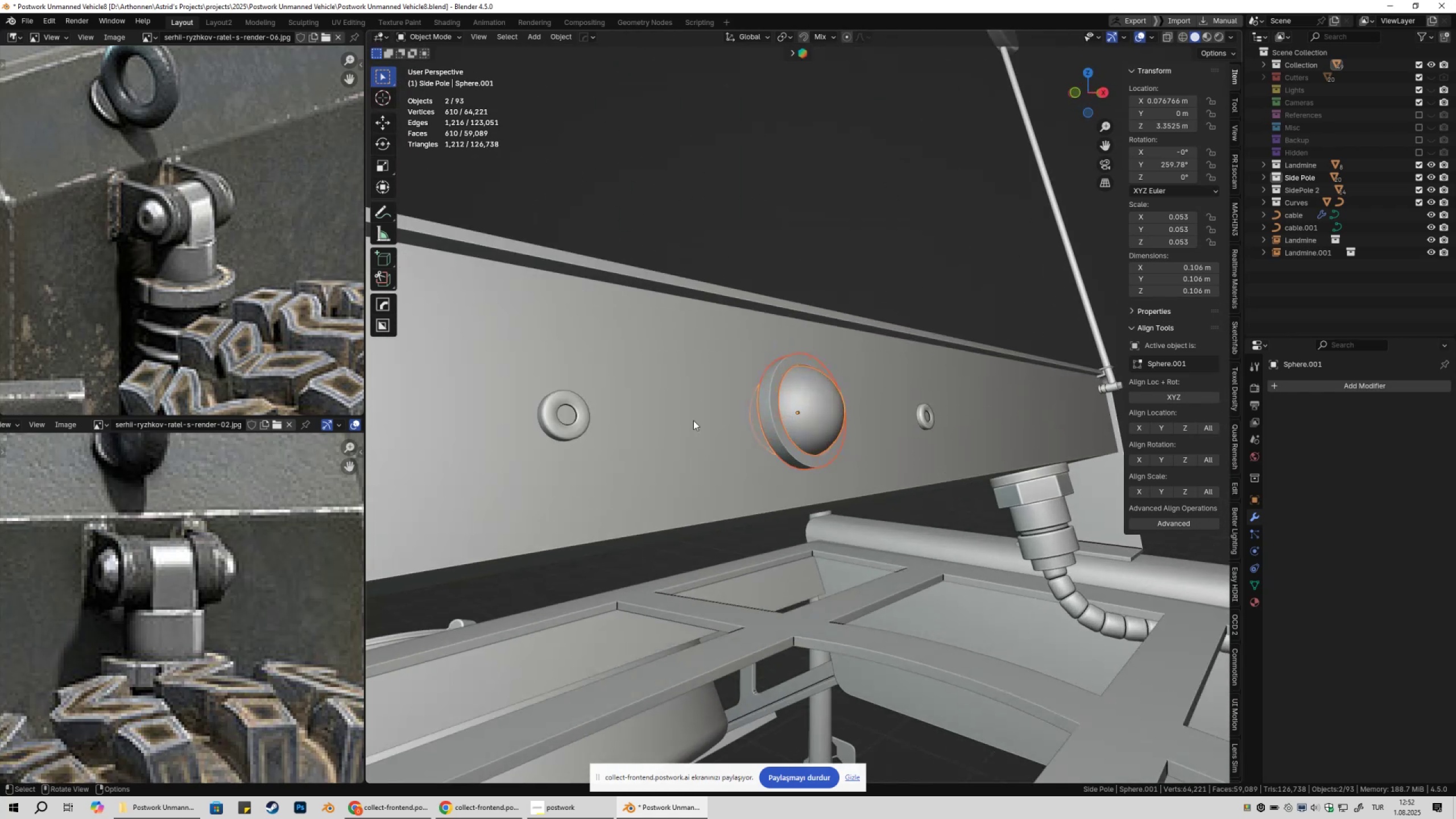 
hold_key(key=ShiftLeft, duration=0.42)
left_click([578, 417])
 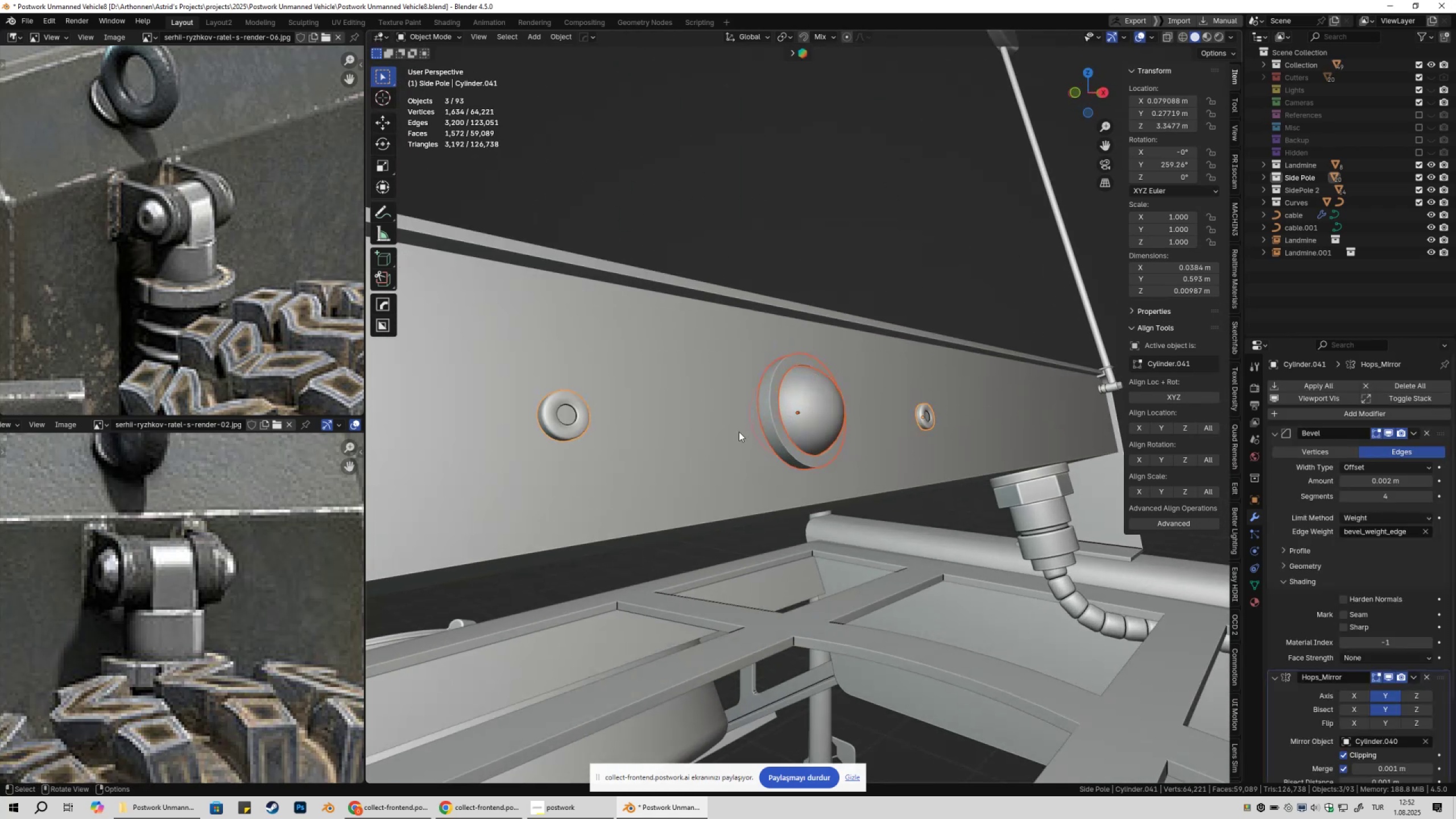 
type(1zg)
 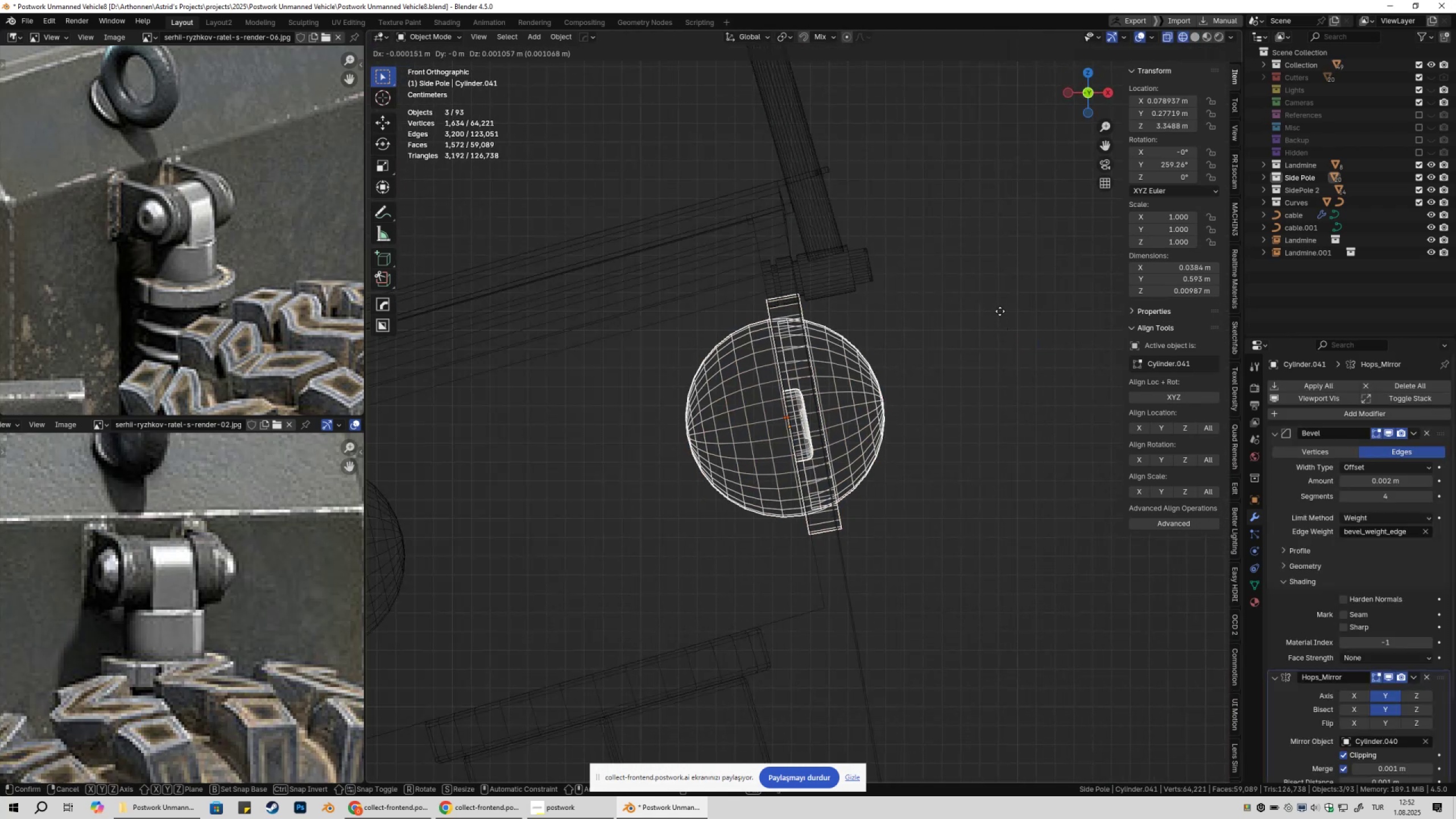 
scroll: coordinate [738, 432], scroll_direction: up, amount: 4.0
 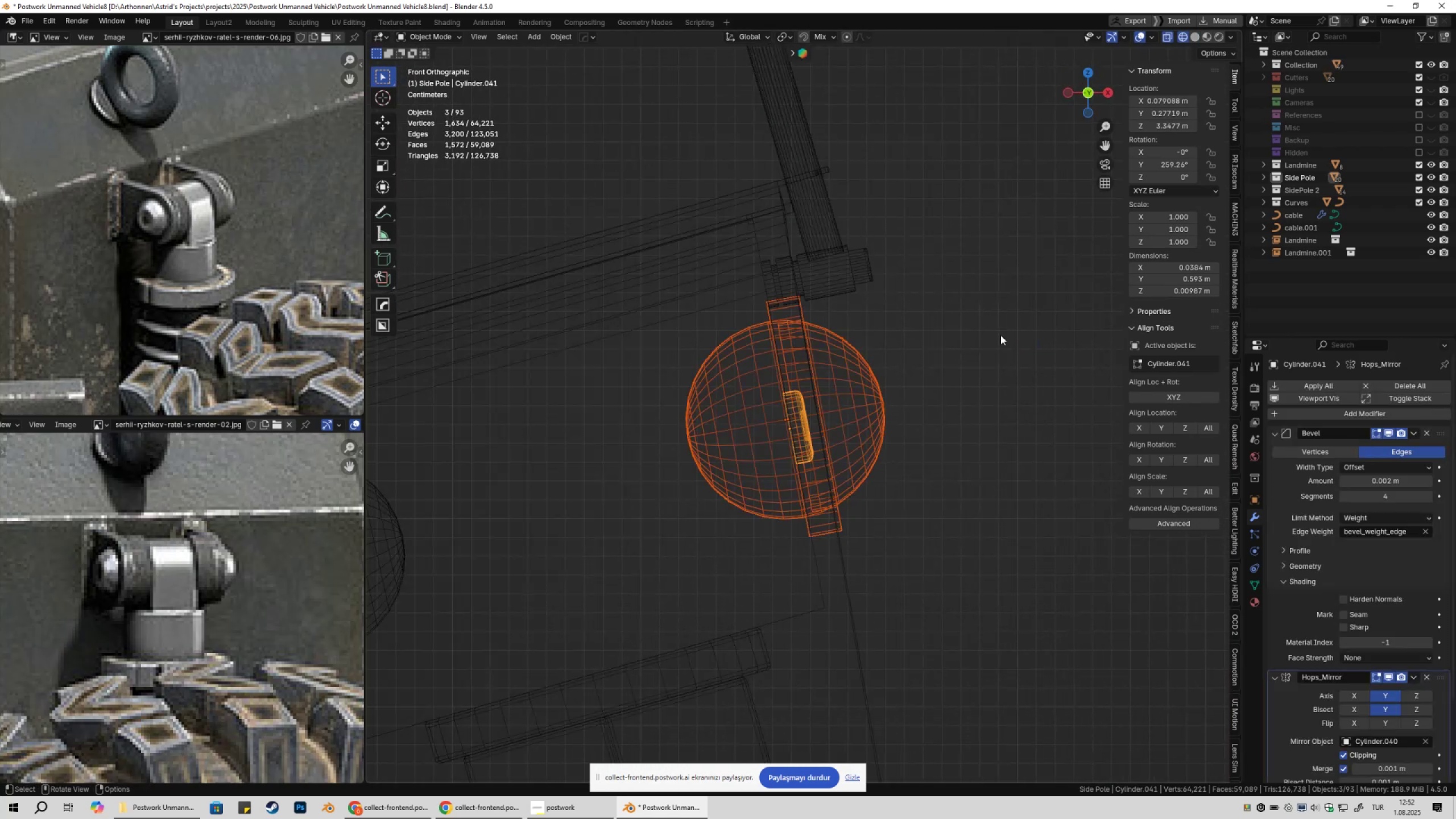 
hold_key(key=ShiftLeft, duration=1.53)
 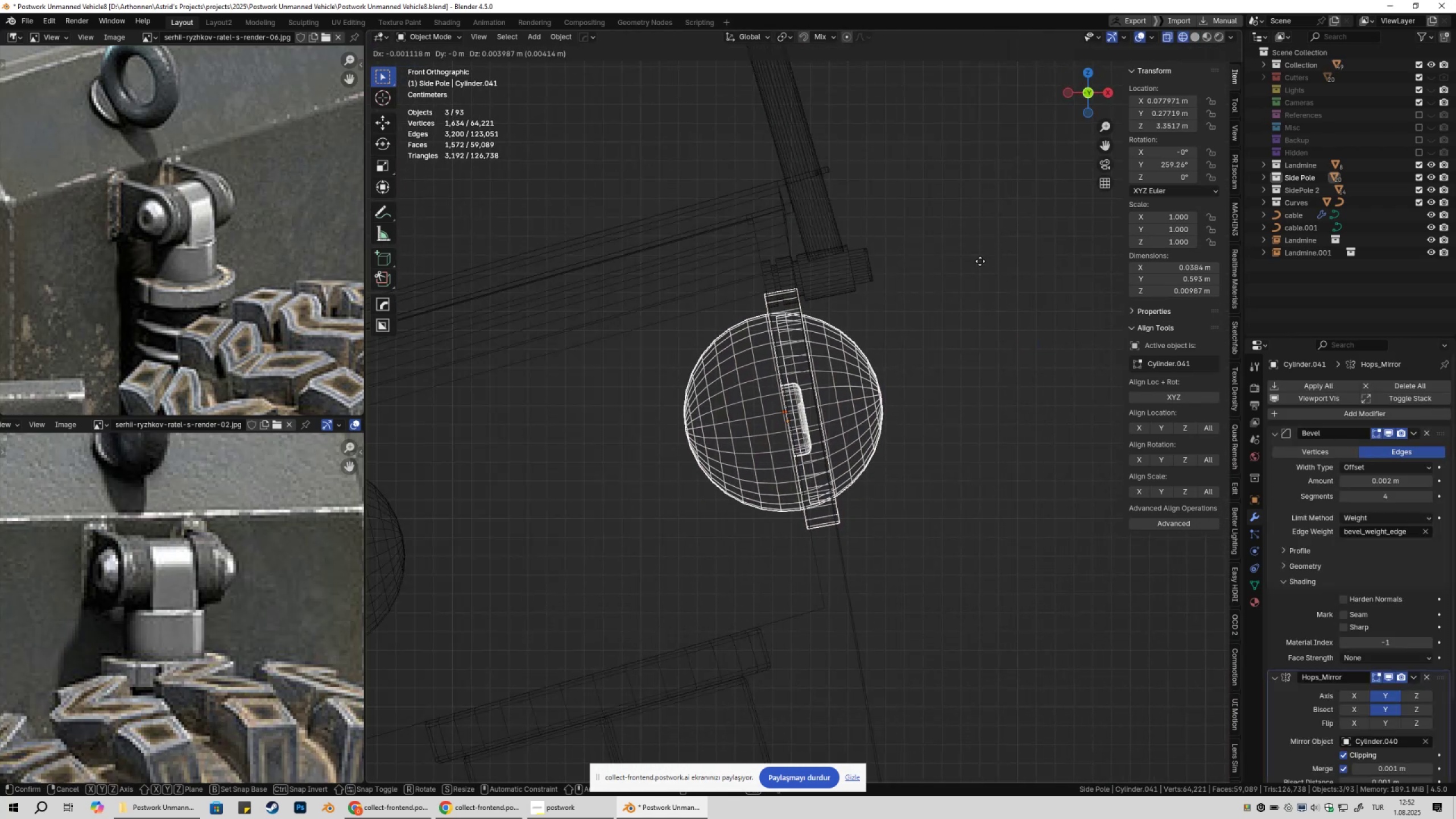 
hold_key(key=ShiftLeft, duration=1.52)
 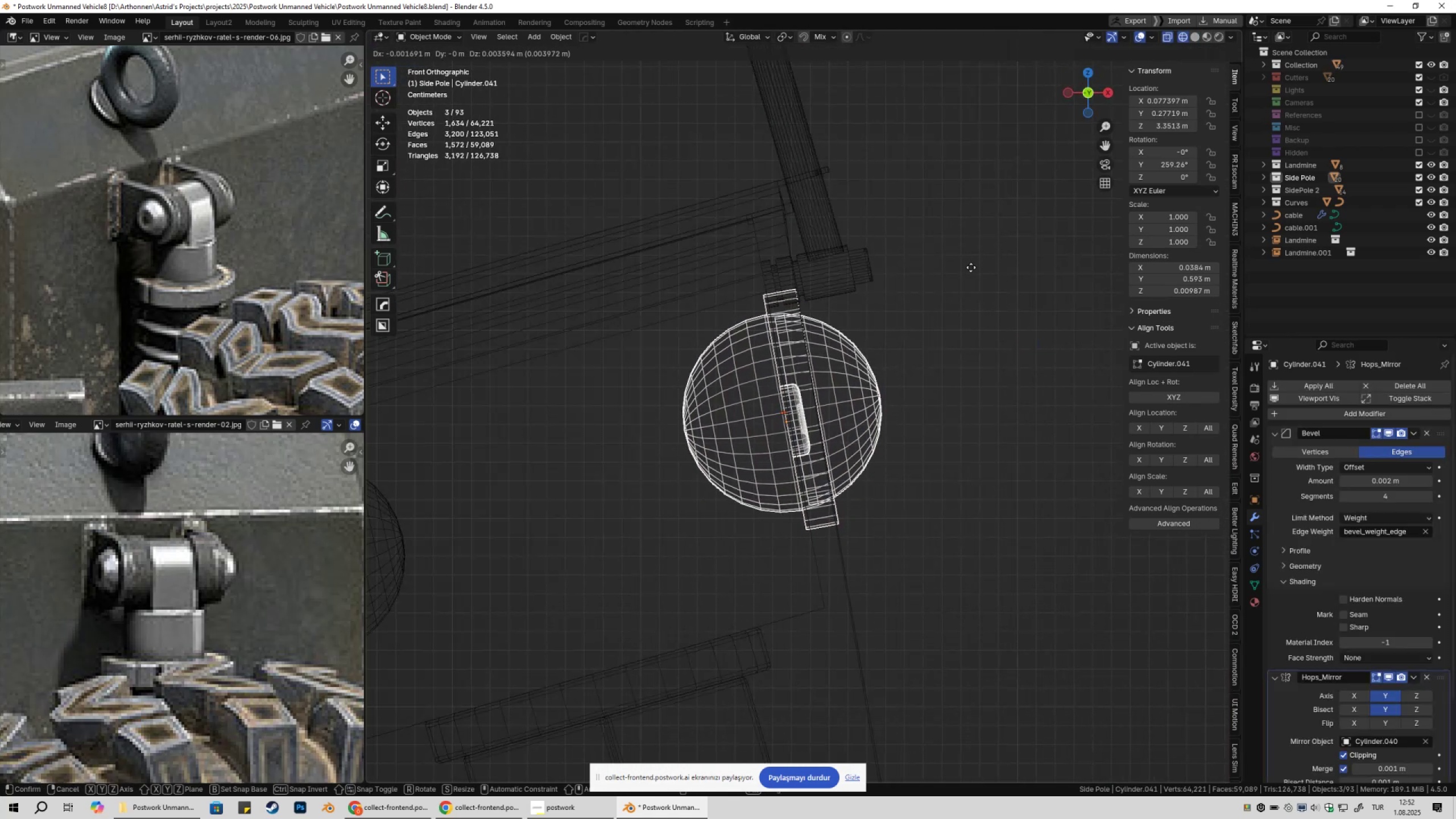 
hold_key(key=ShiftLeft, duration=1.06)
left_click([973, 267])
 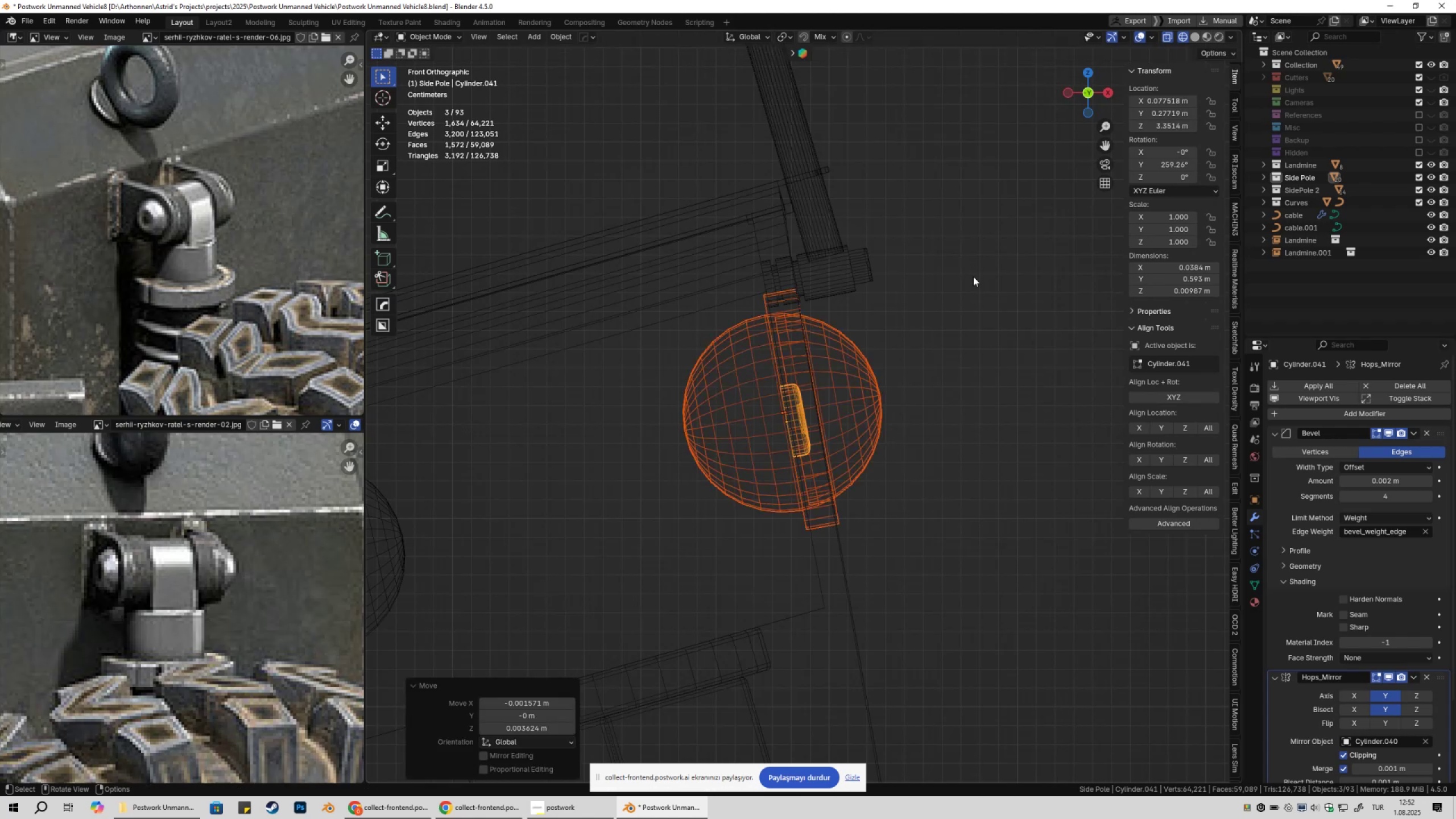 
scroll: coordinate [975, 287], scroll_direction: up, amount: 3.0
 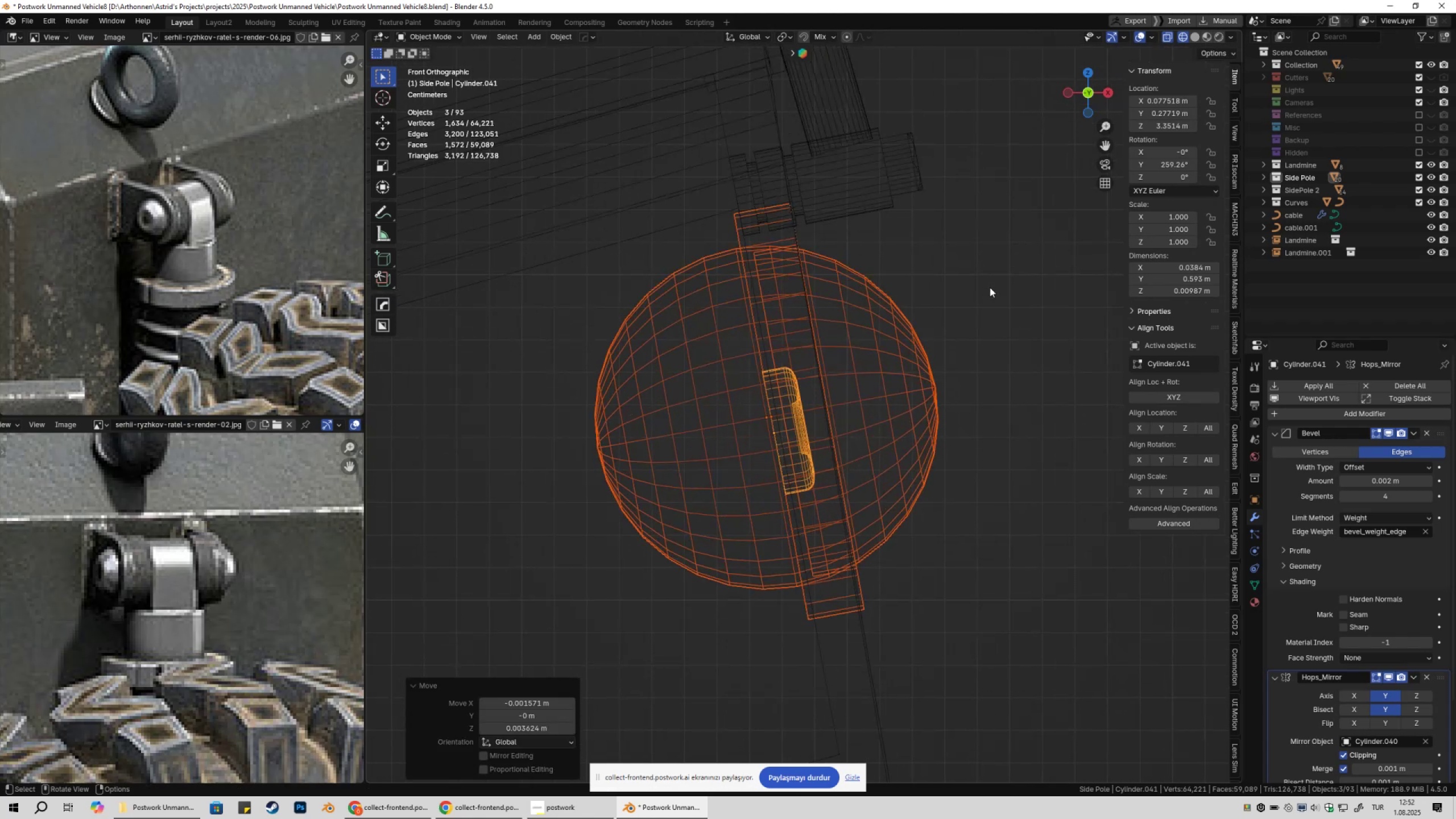 
key(G)
 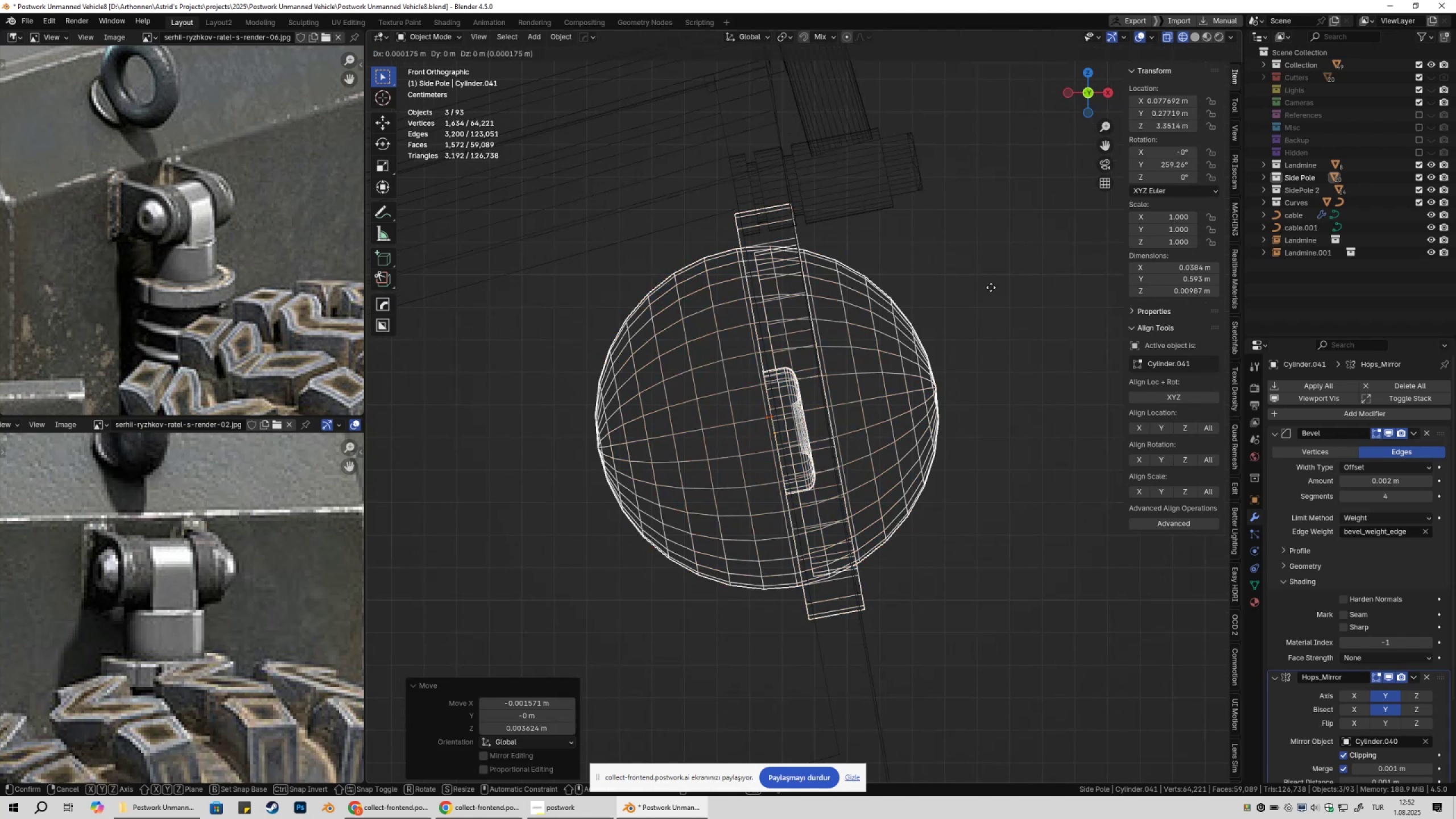 
hold_key(key=ShiftLeft, duration=1.23)
left_click([1007, 286])
 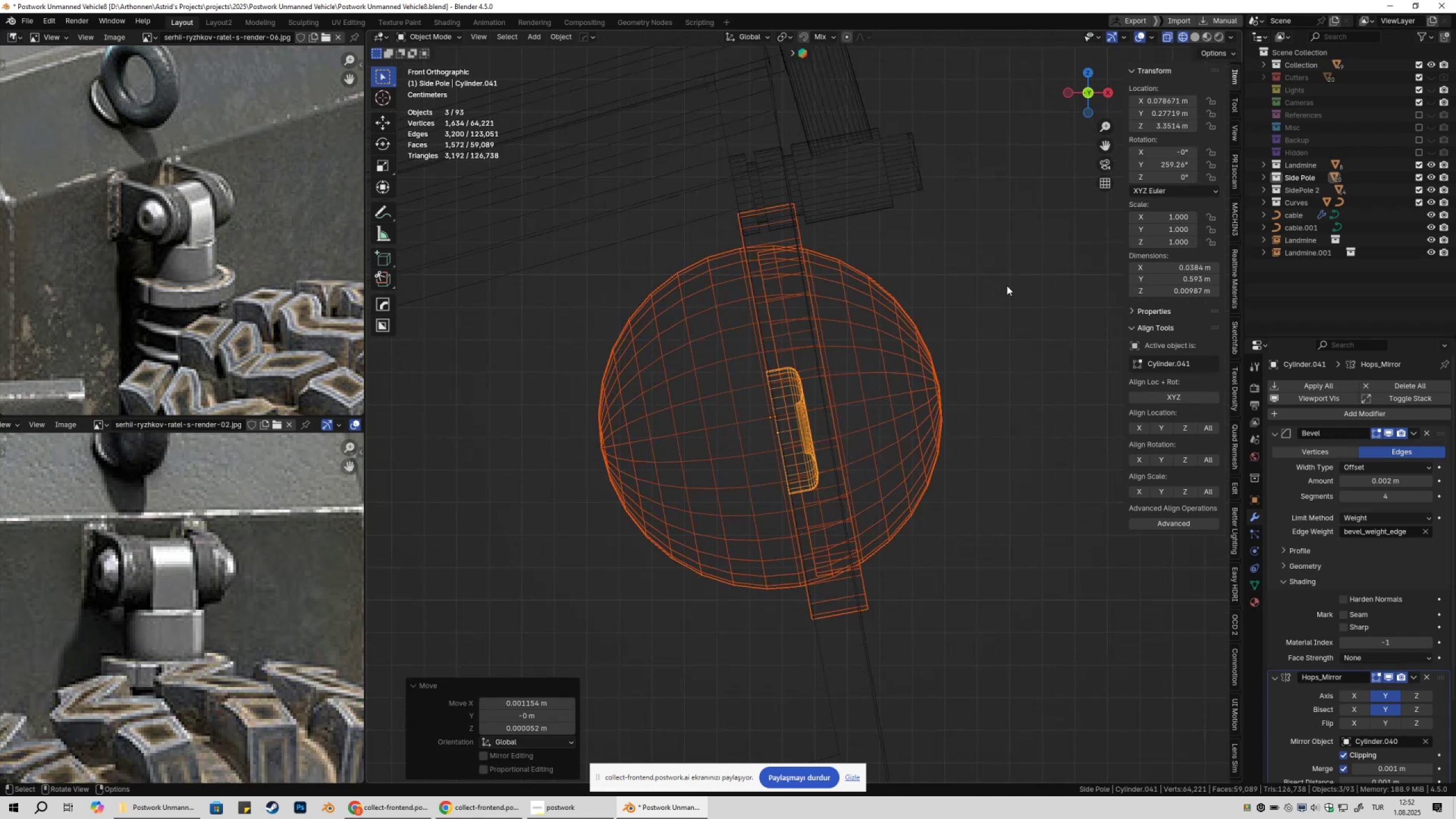 
scroll: coordinate [967, 294], scroll_direction: down, amount: 21.0
 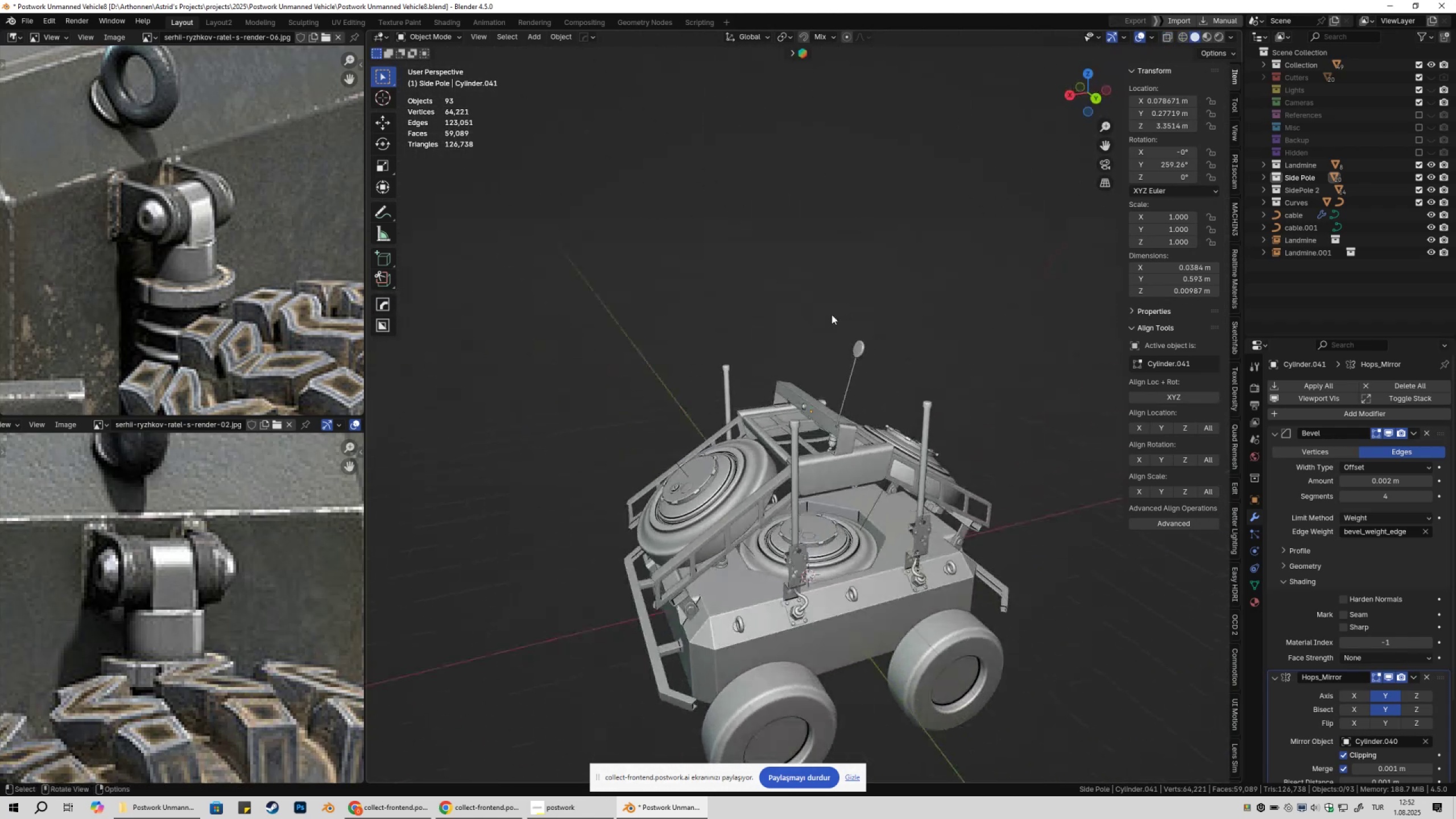 
left_click([835, 315])
 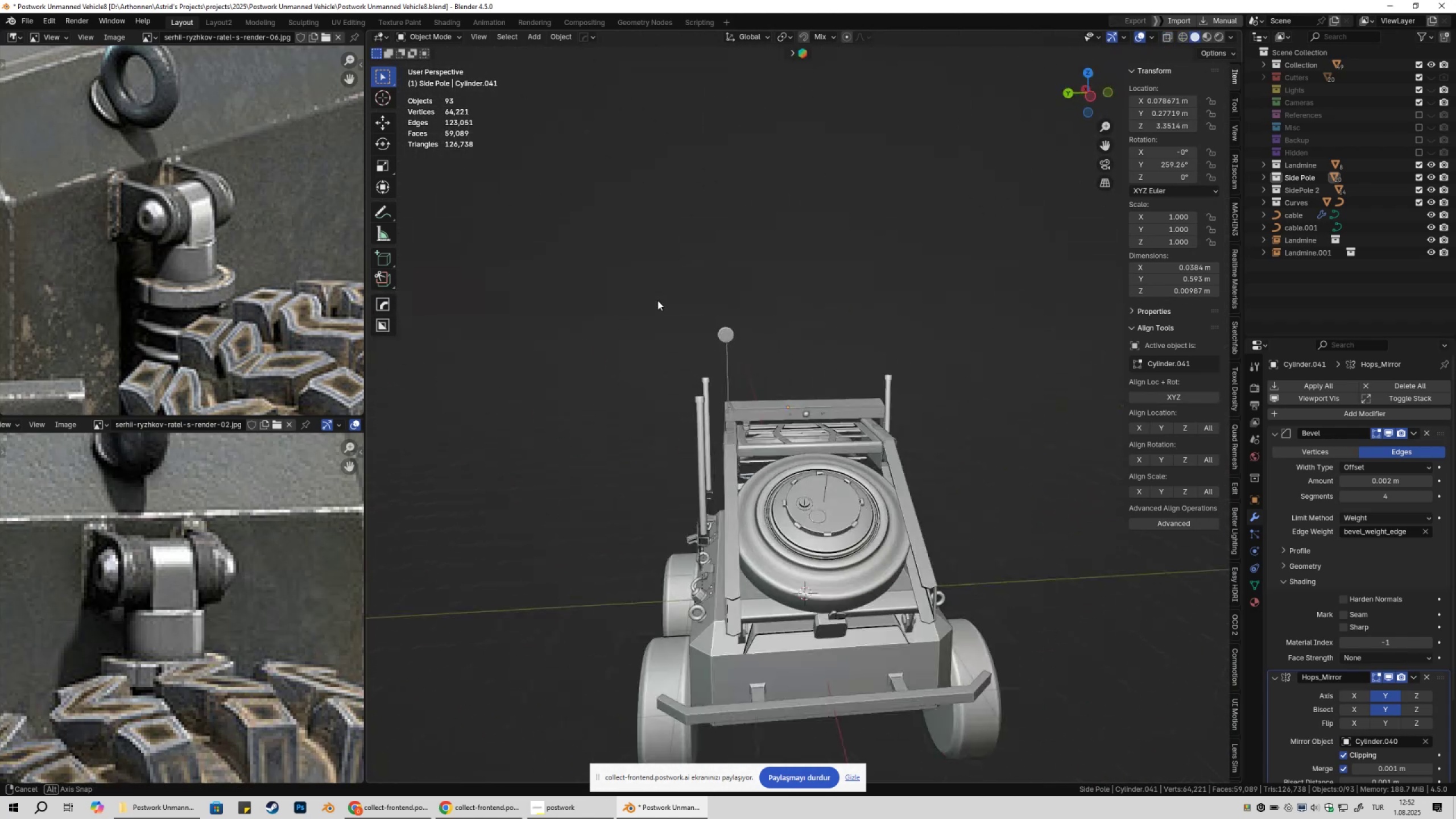 
key(Shift+ShiftLeft)
 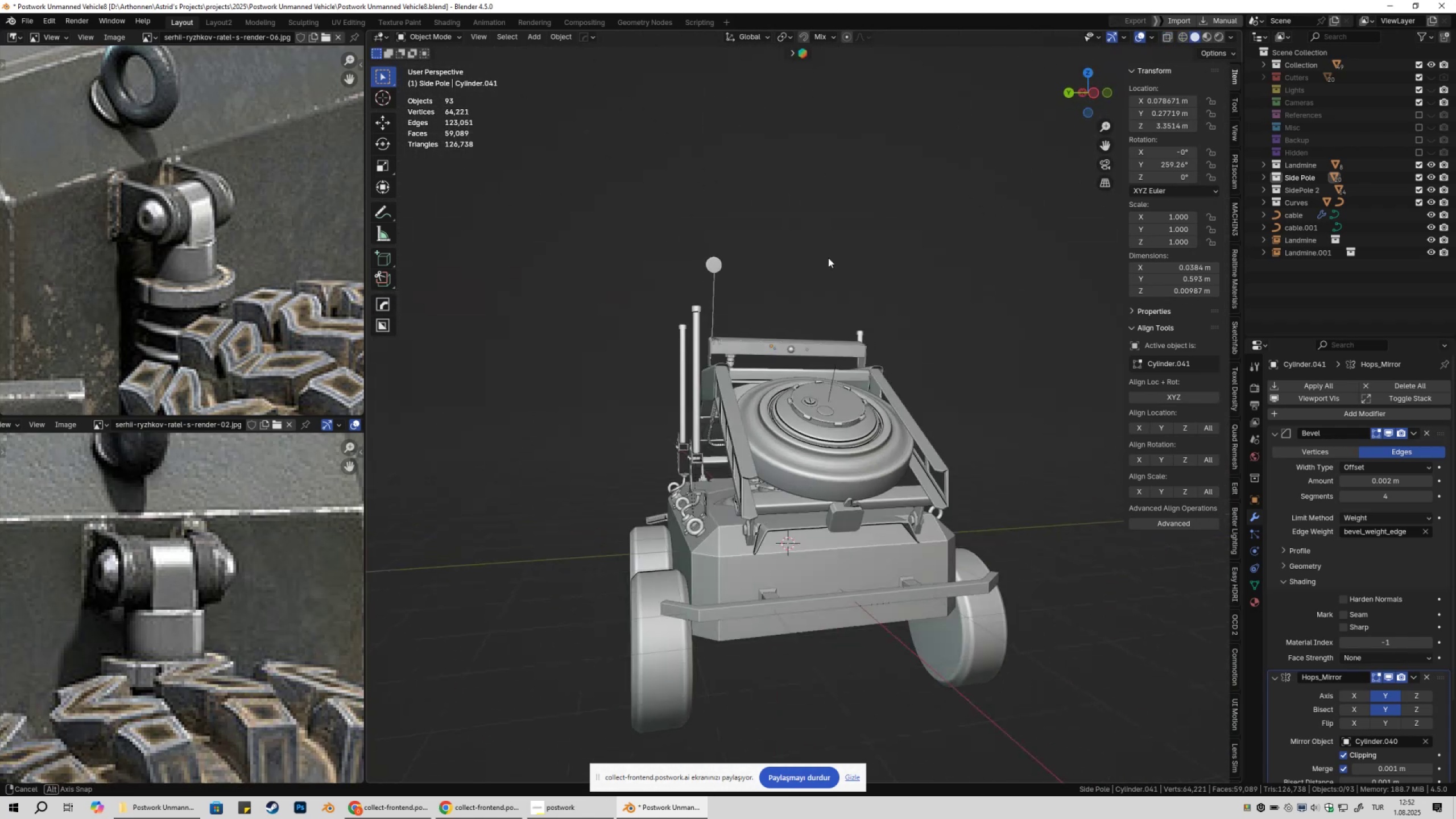 
key(Shift+ShiftLeft)
 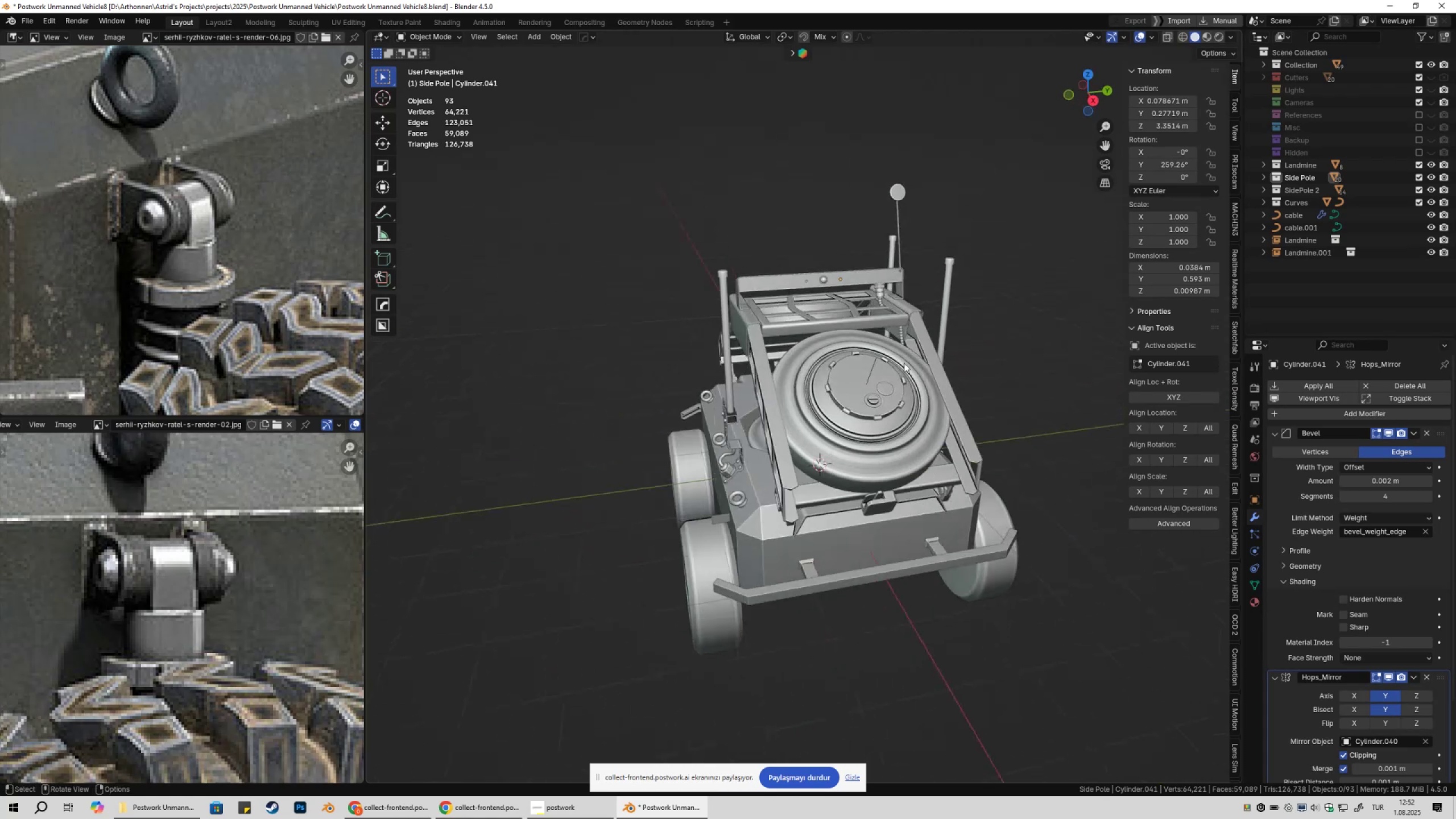 
key(Shift+ShiftLeft)
 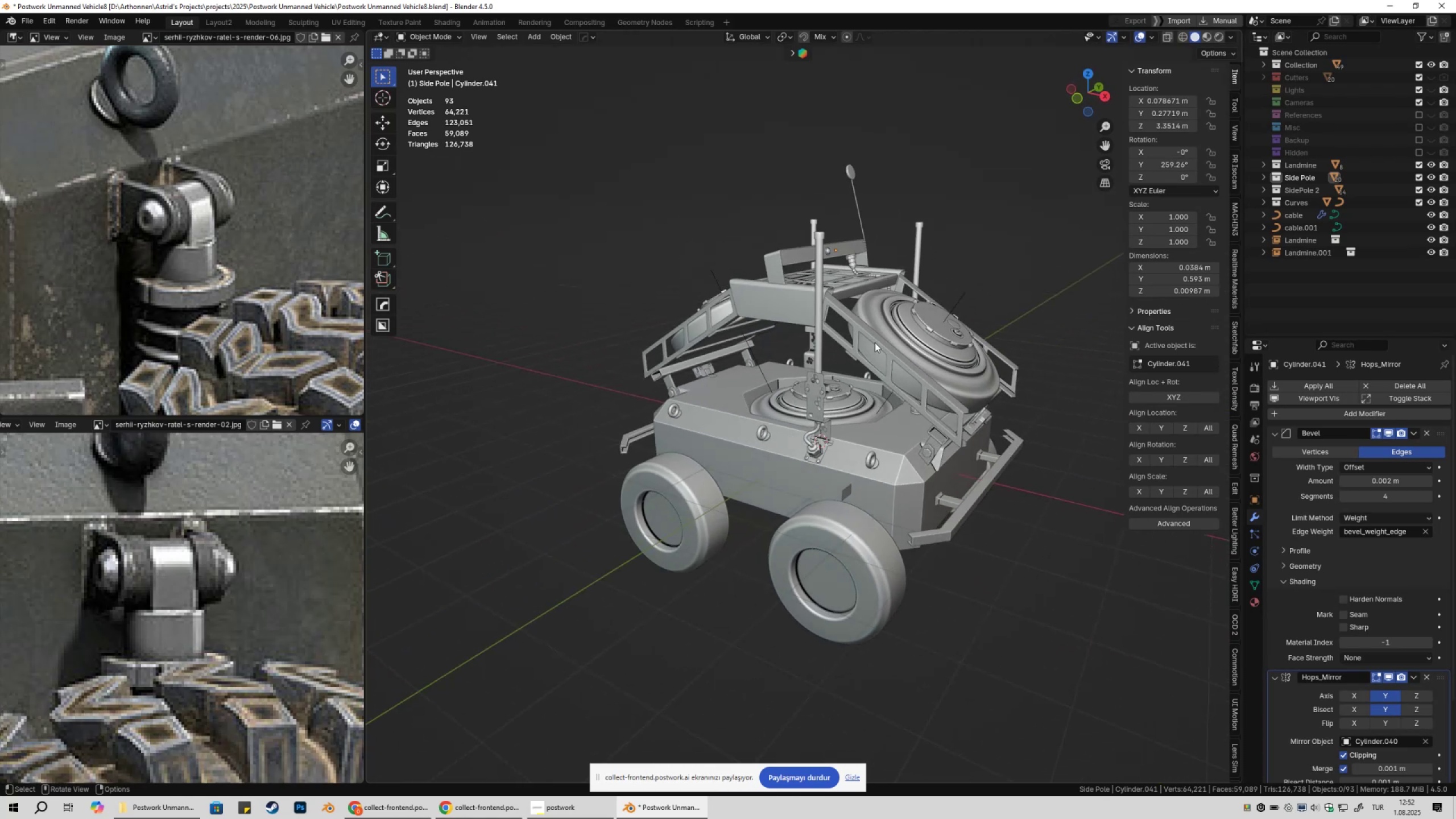 
wait(7.68)
 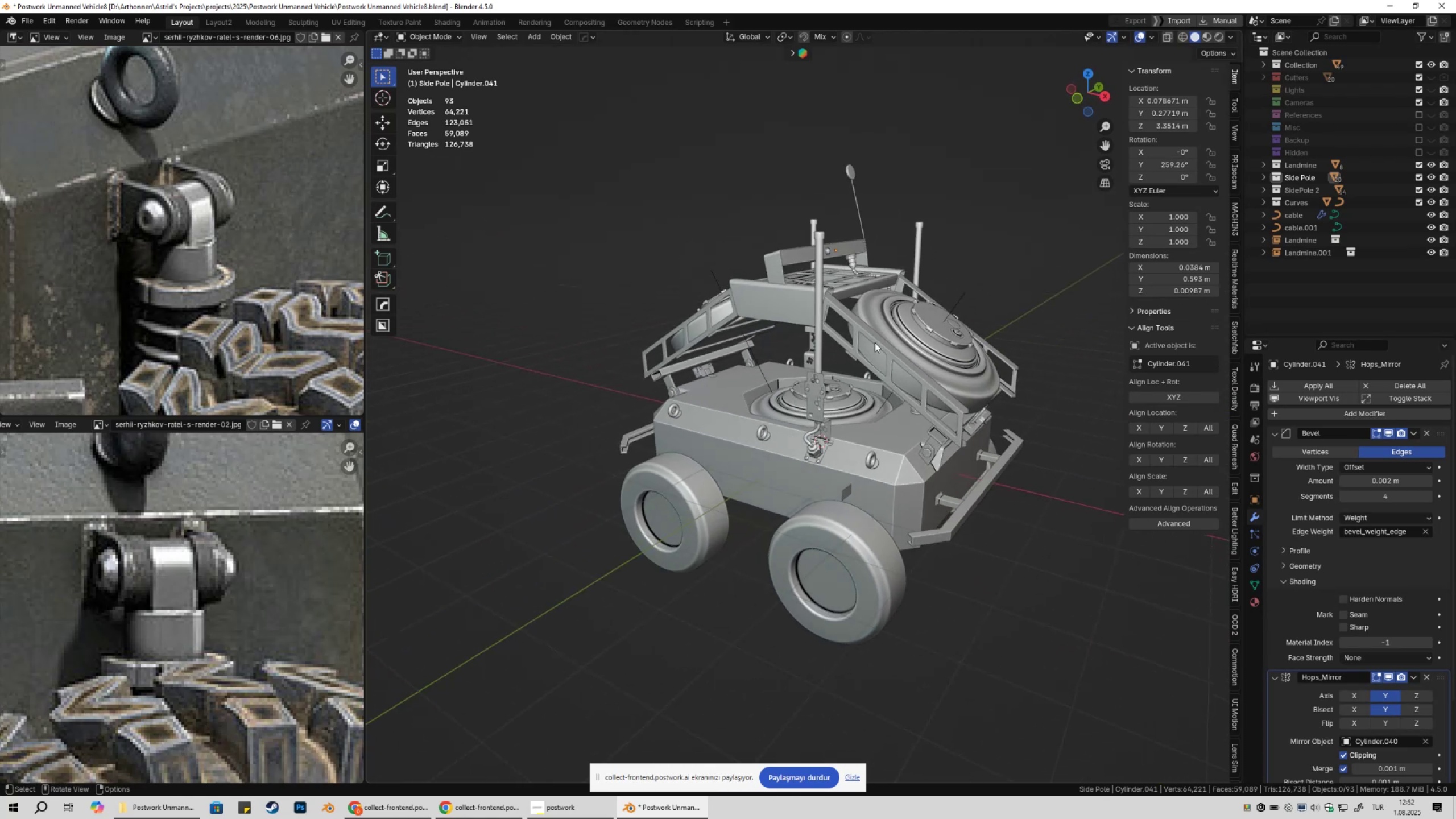 
scroll: coordinate [232, 318], scroll_direction: up, amount: 1.0
 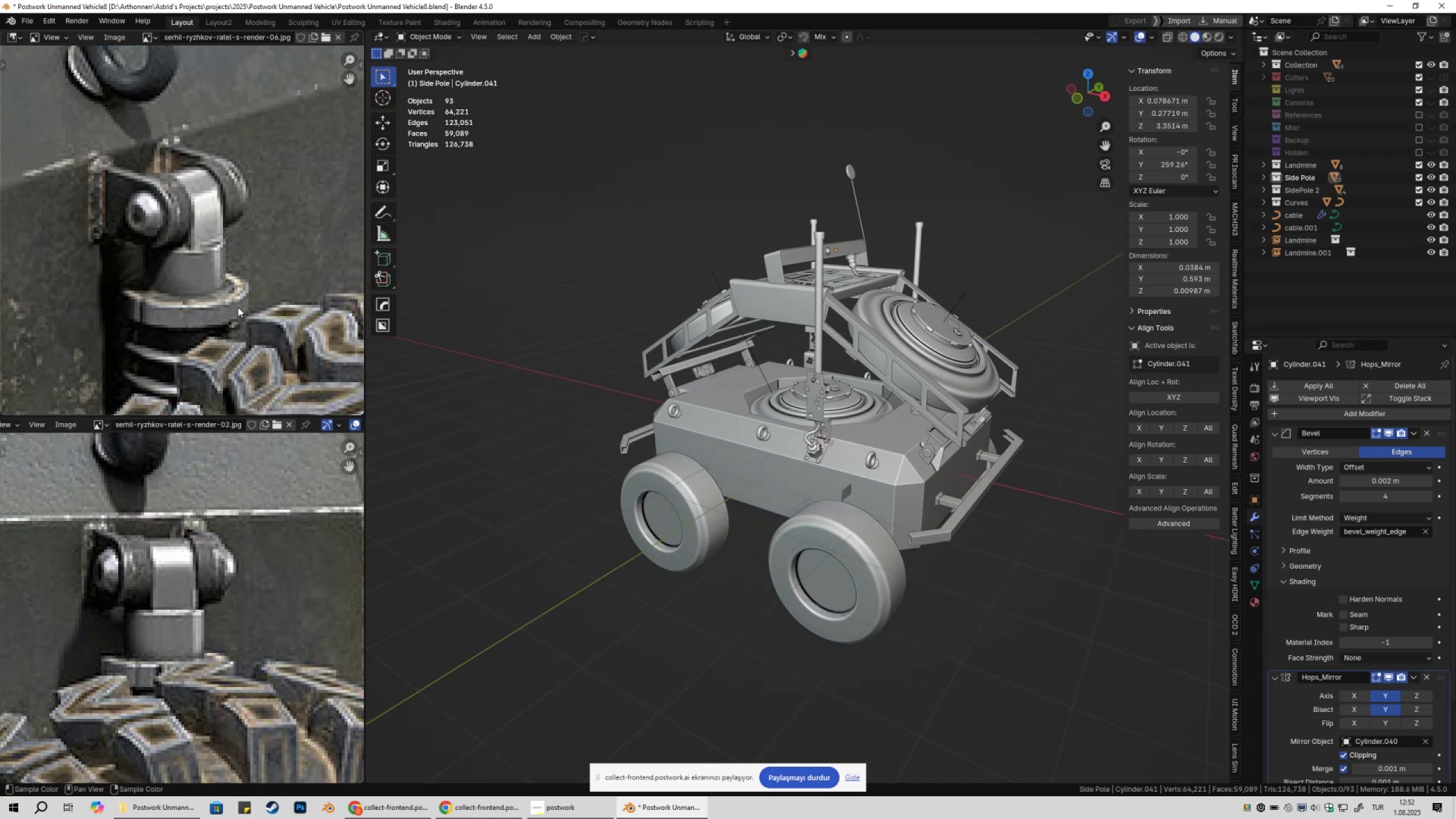 
hold_key(key=ShiftLeft, duration=0.36)
 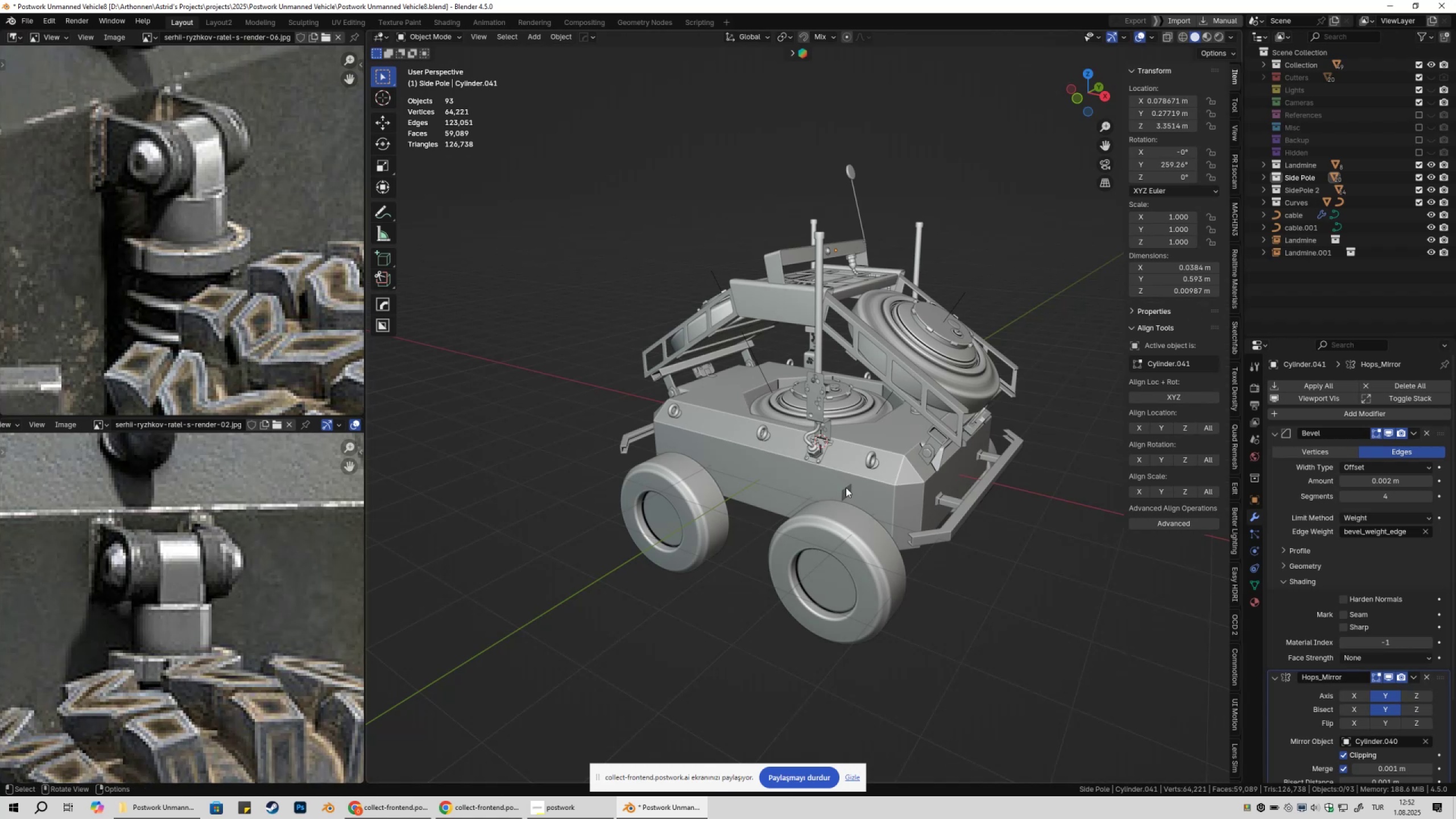 
key(NumpadDecimal)
 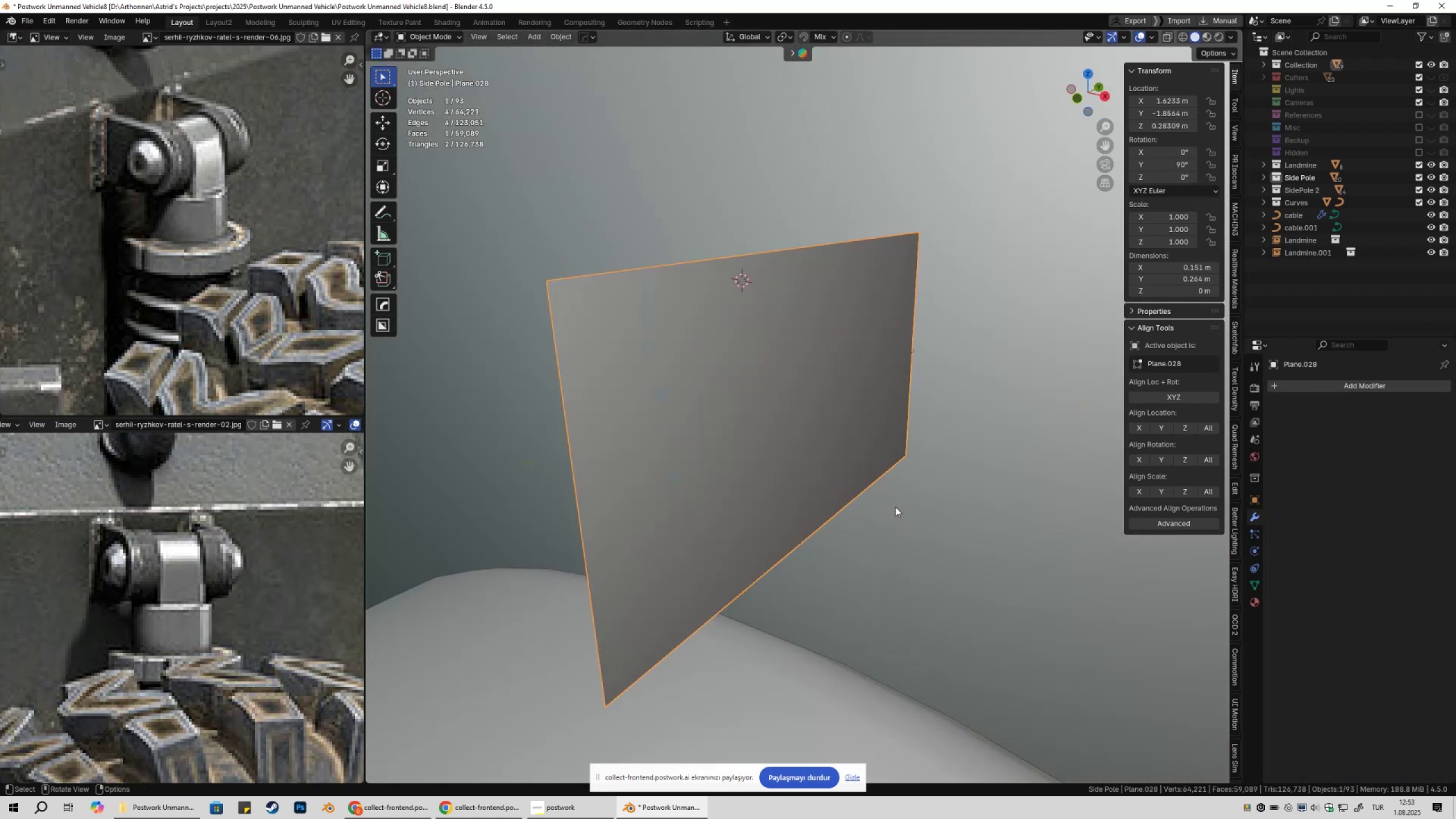 
scroll: coordinate [865, 512], scroll_direction: down, amount: 11.0
 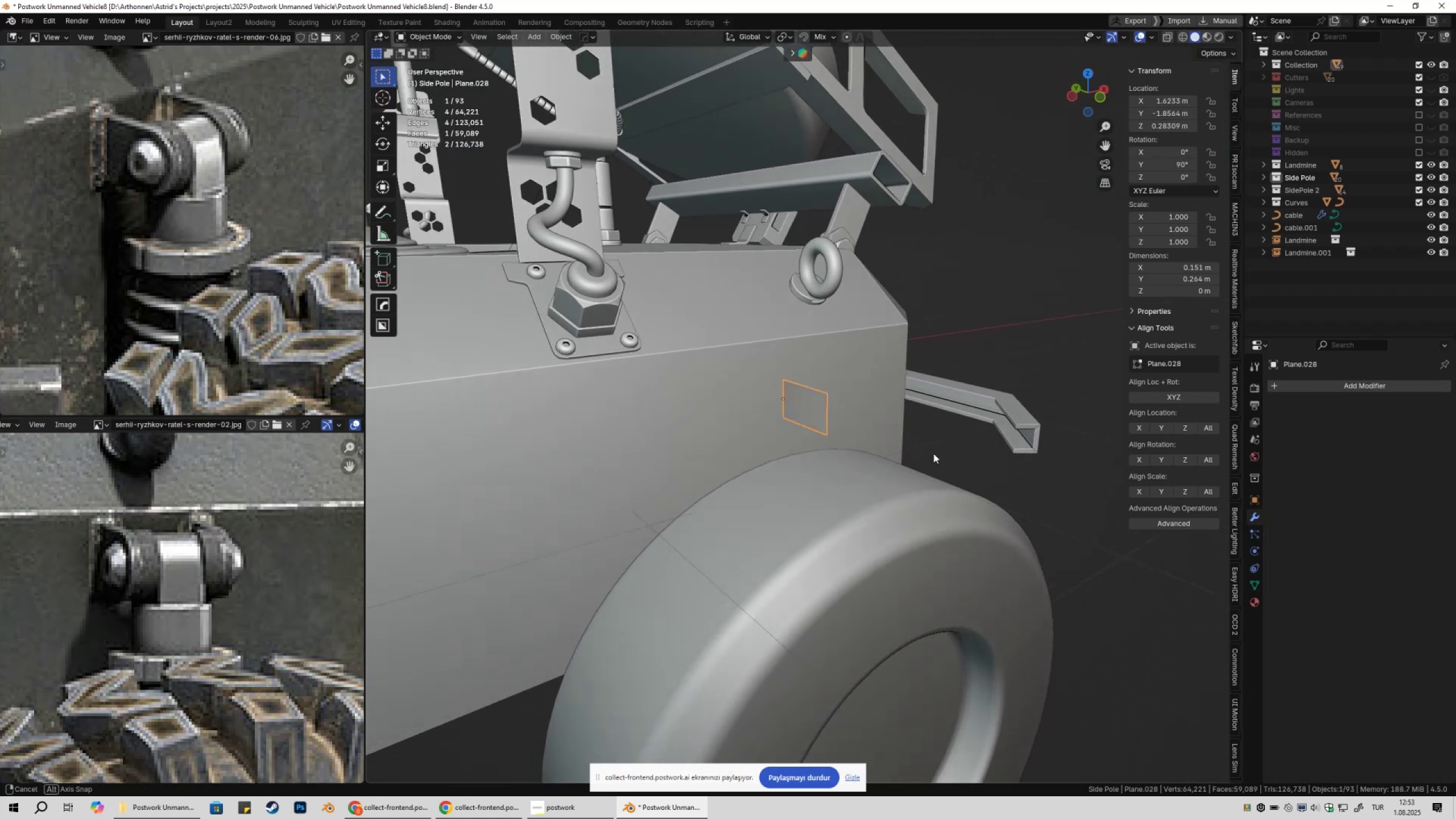 
key(Shift+ShiftLeft)
 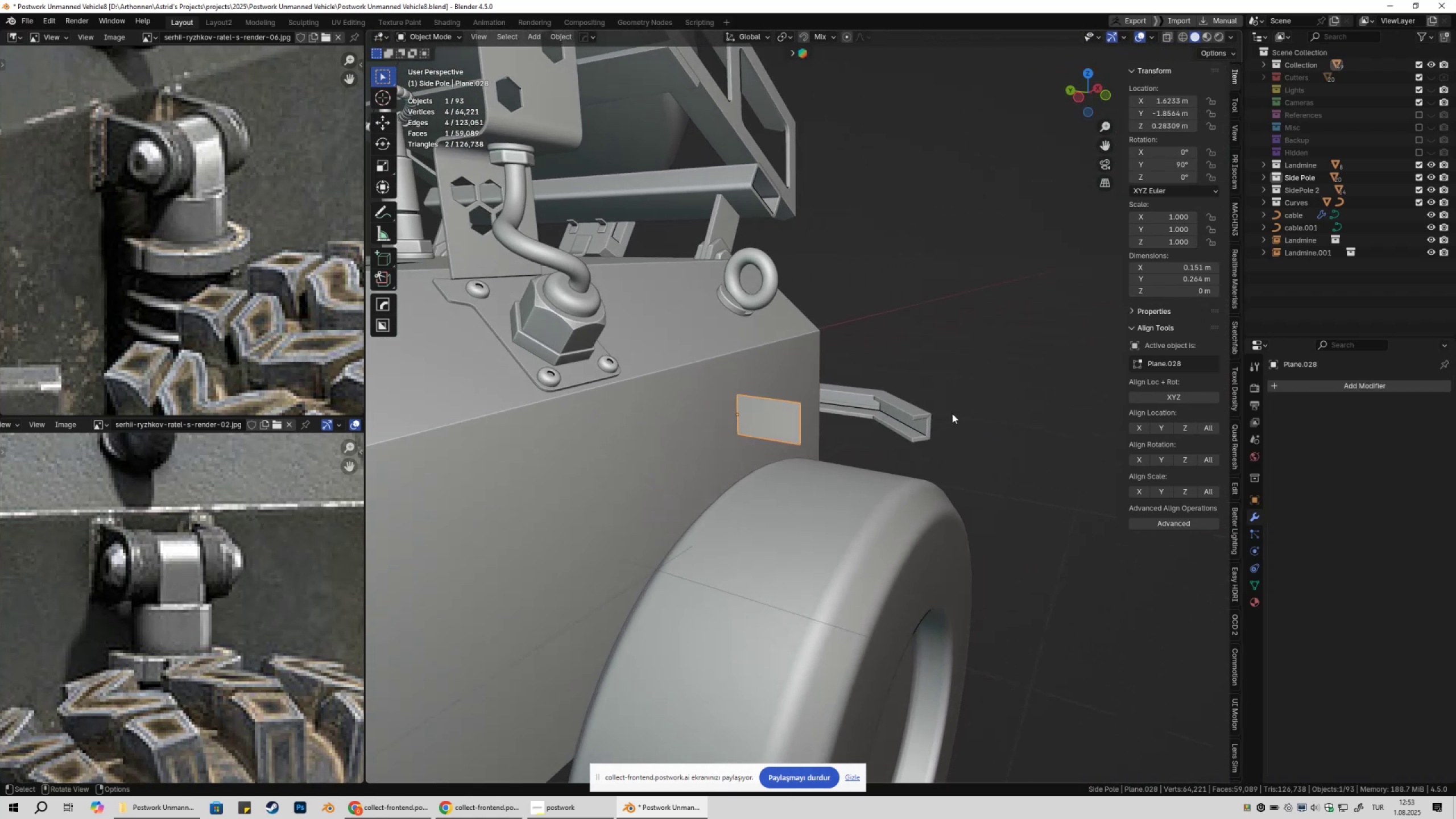 
key(Control+A)
 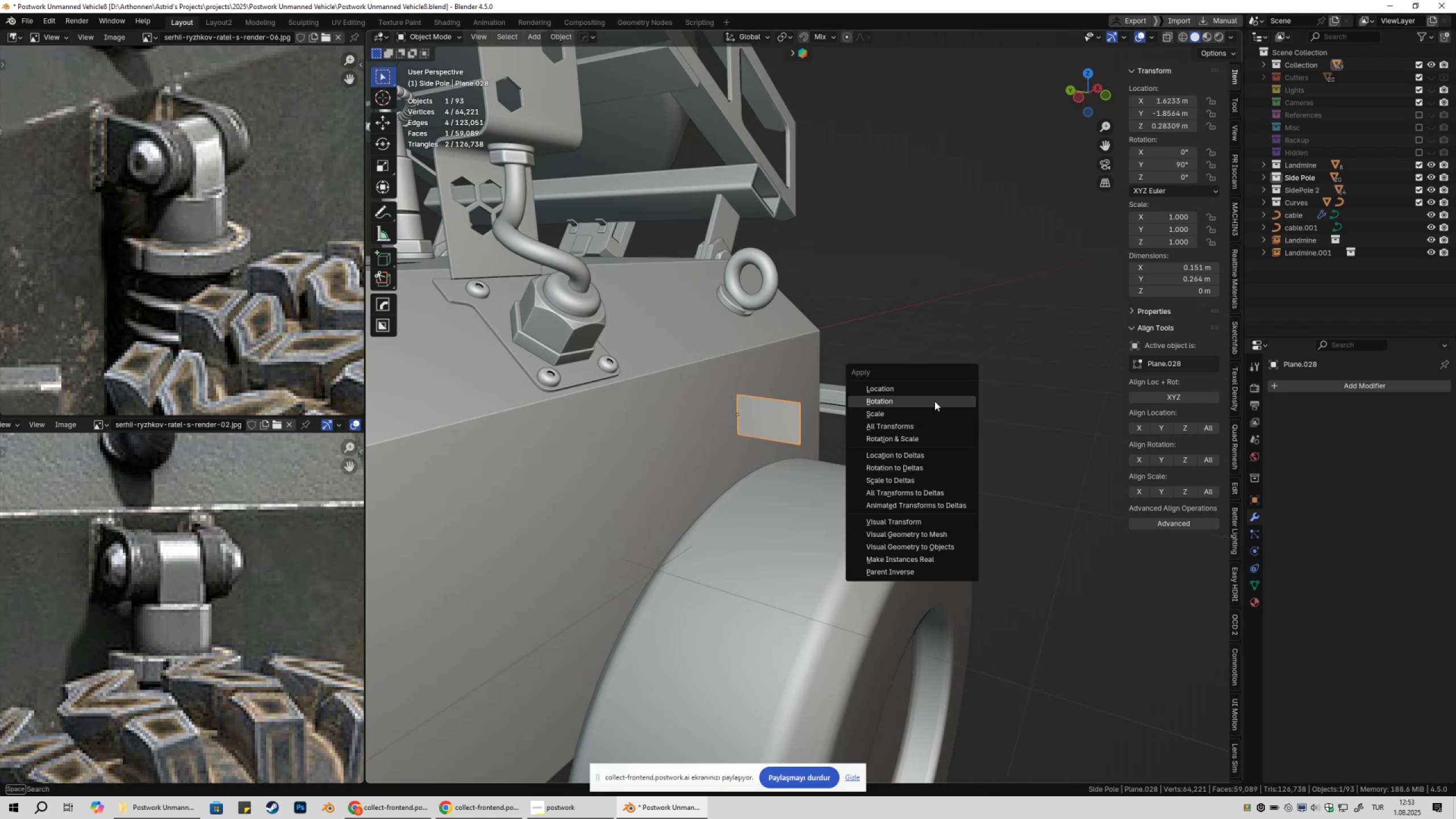 
left_click([934, 400])
 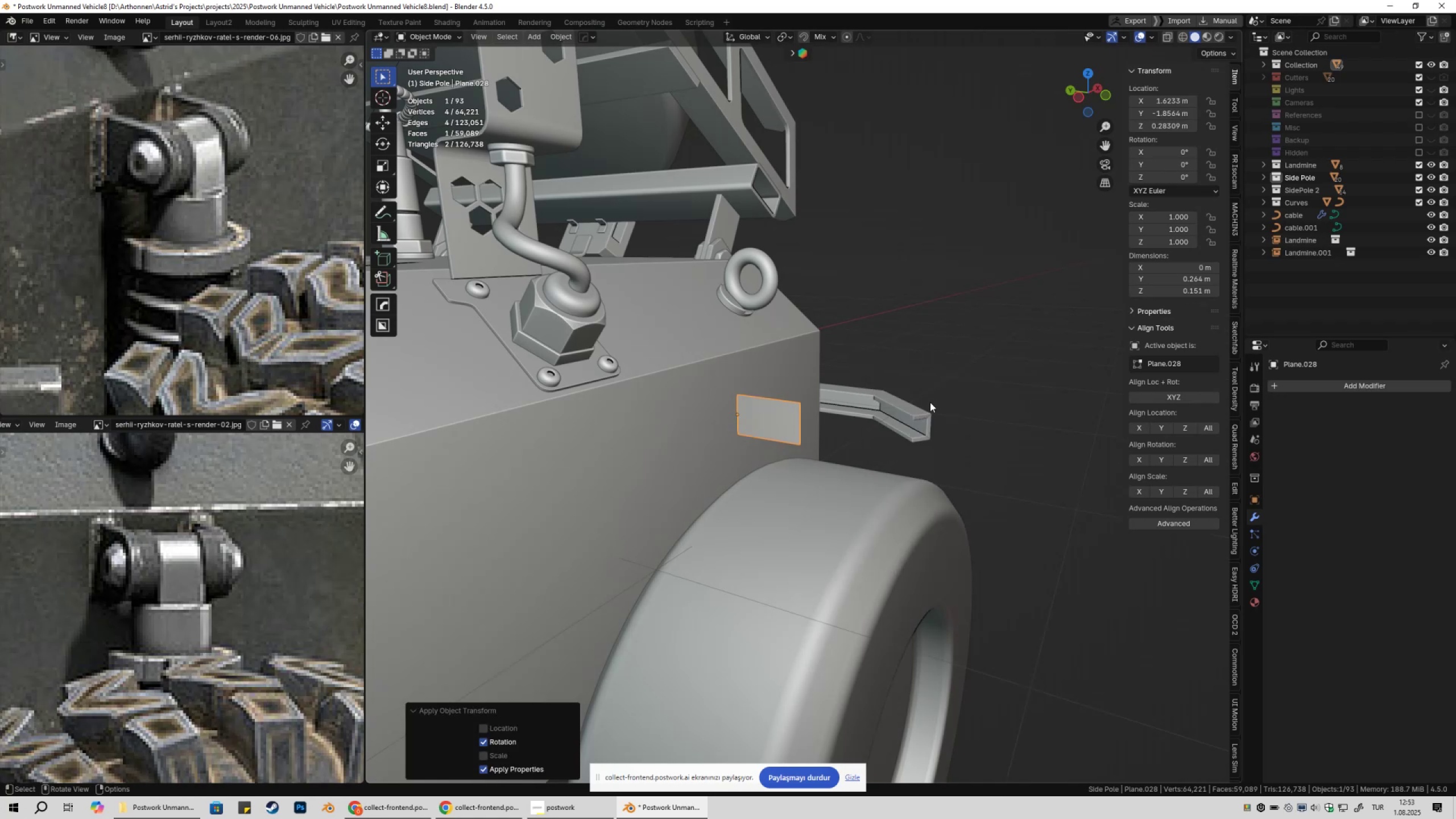 
key(Tab)
 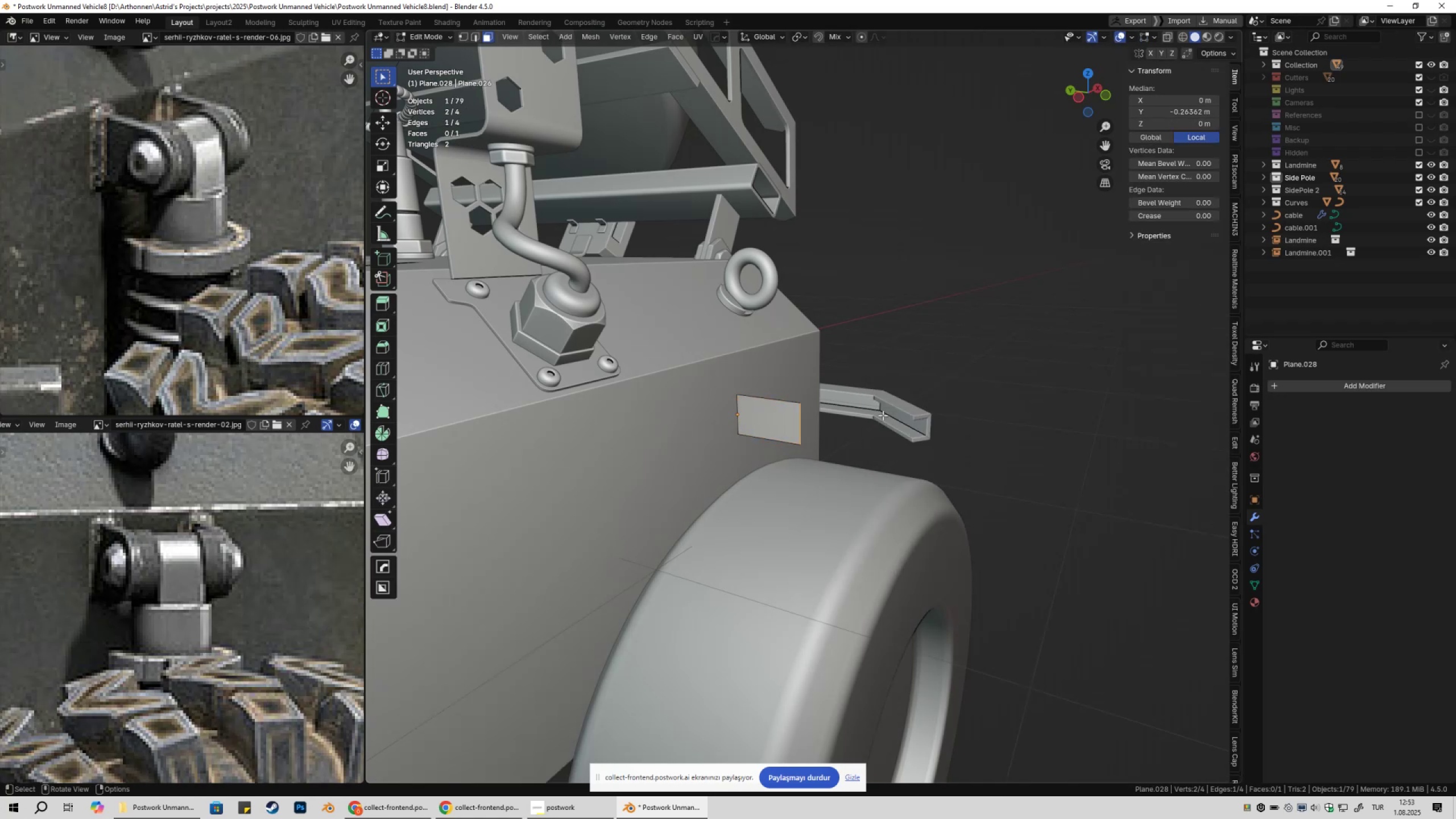 
key(1)
 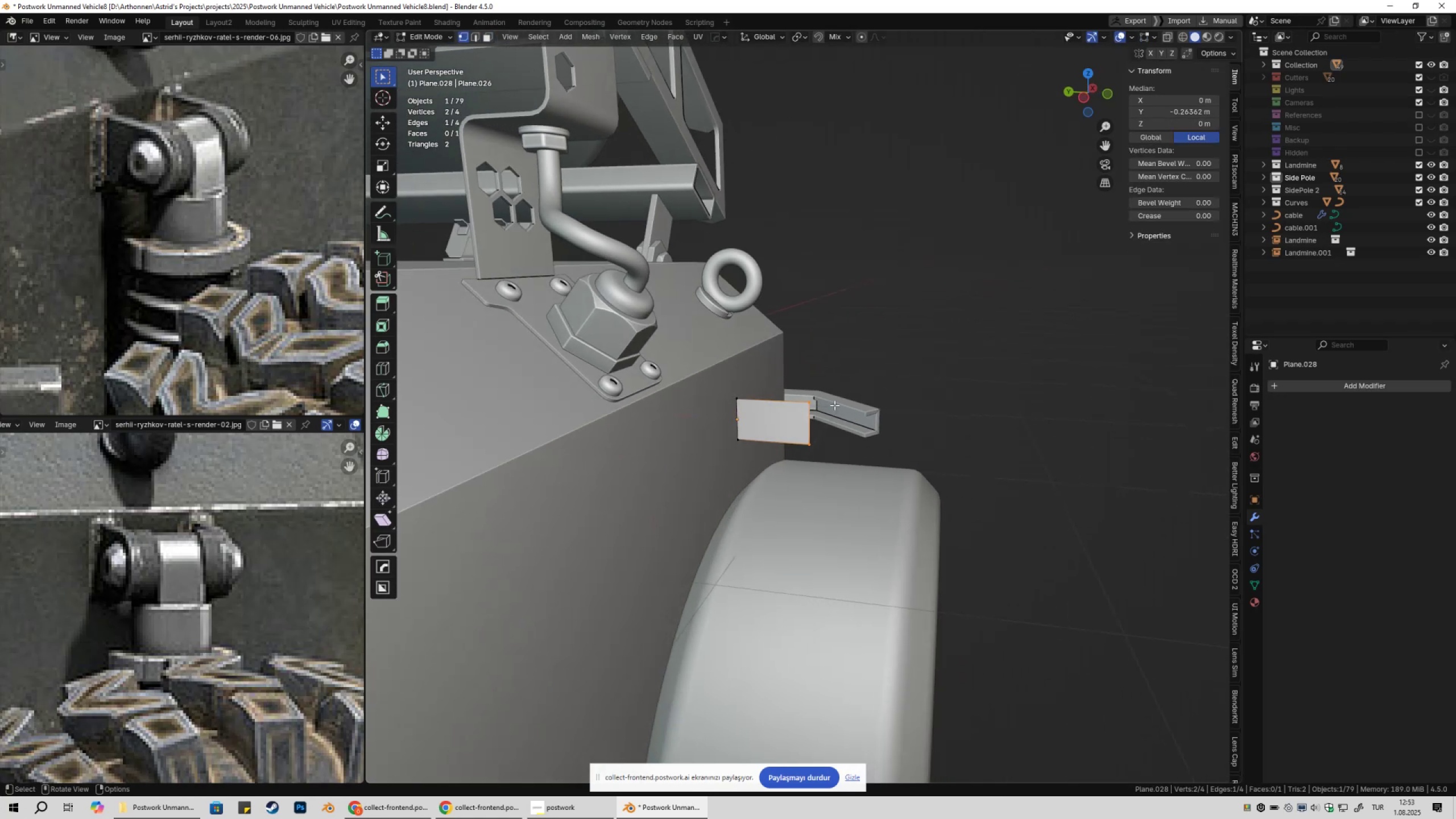 
left_click_drag(start_coordinate=[801, 383], to_coordinate=[864, 514])
 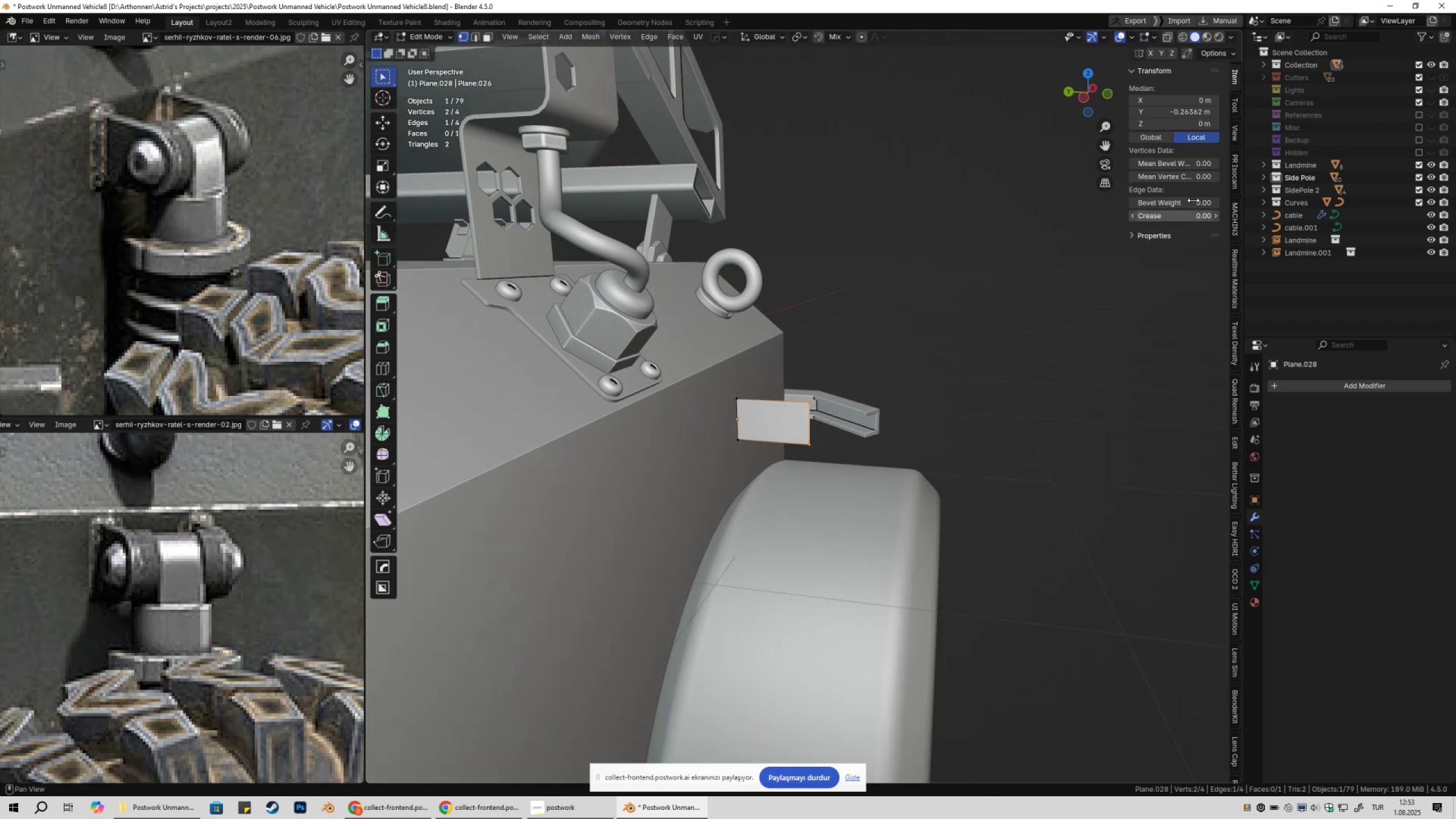 
left_click_drag(start_coordinate=[1168, 165], to_coordinate=[275, 163])
 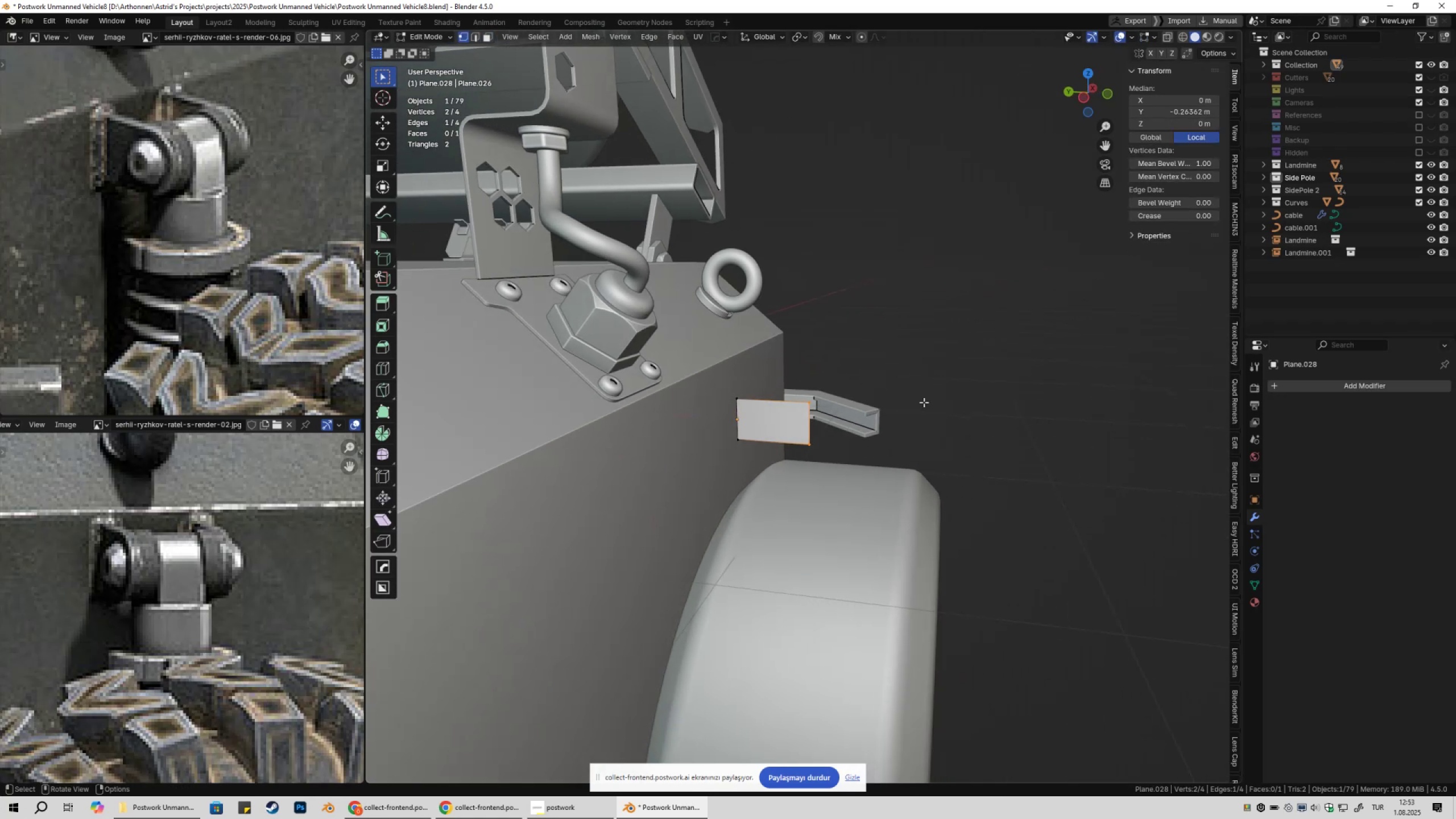 
key(Tab)
type(beve)
 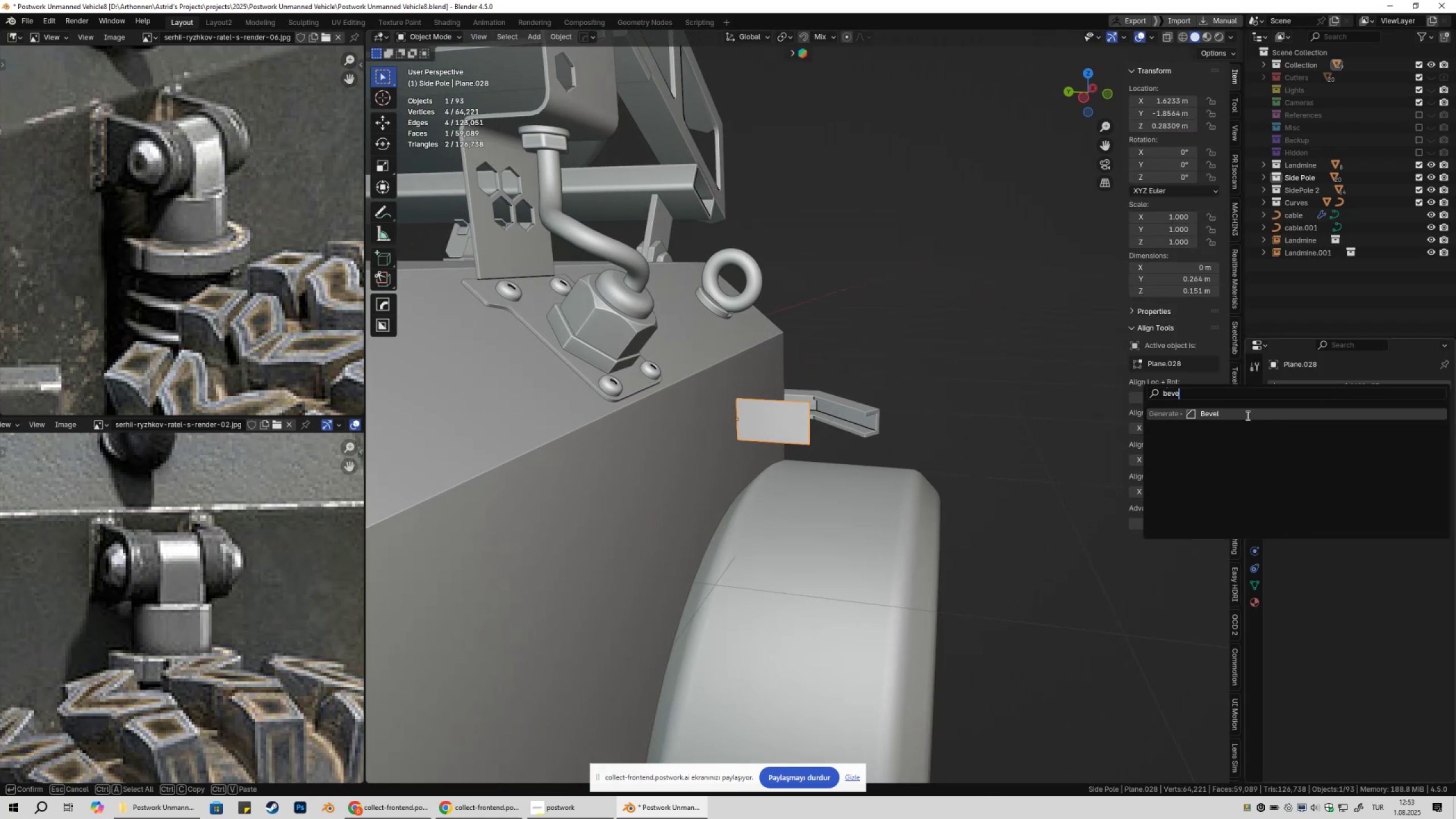 
left_click([1246, 415])
 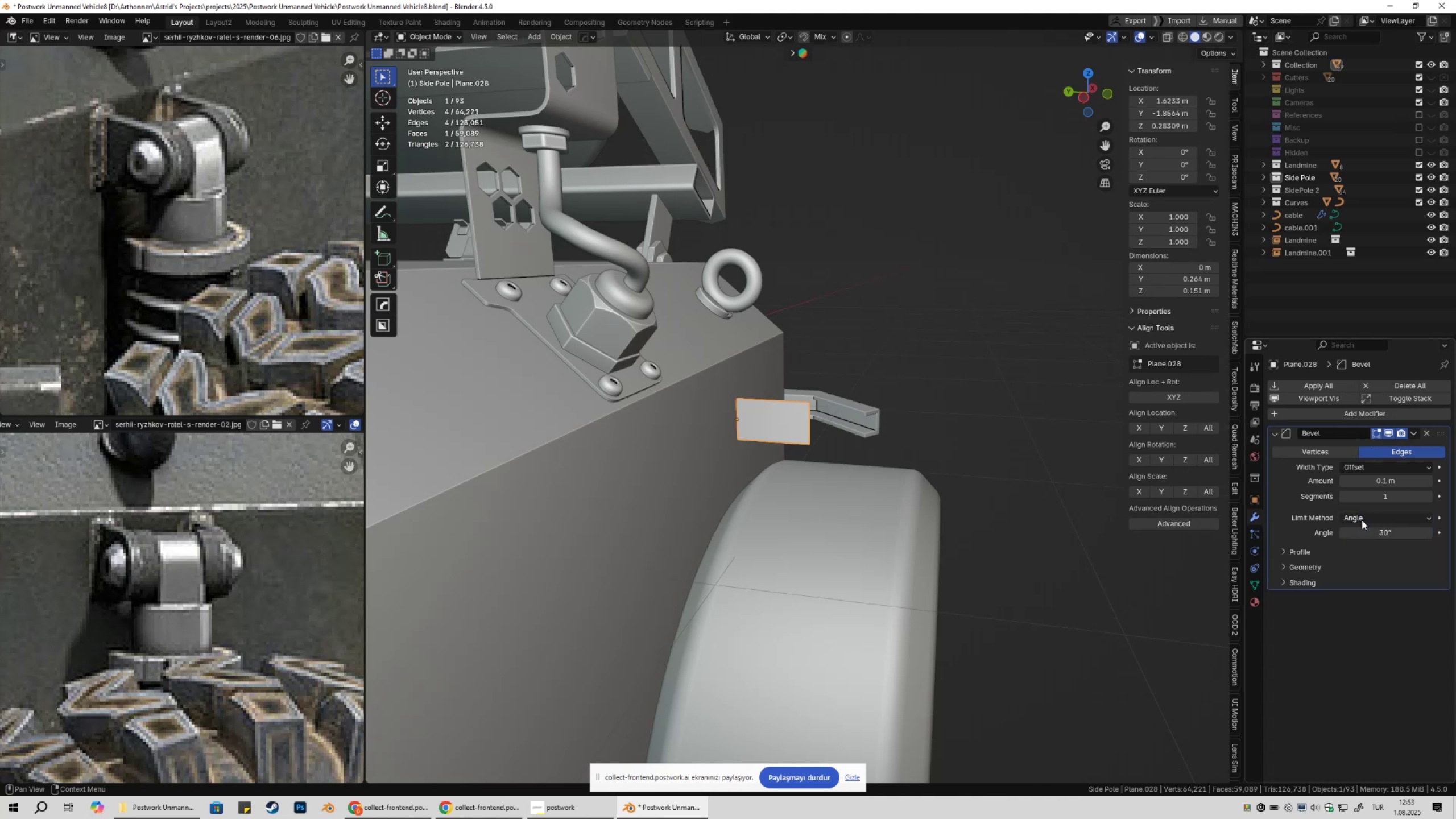 
left_click([1305, 445])
 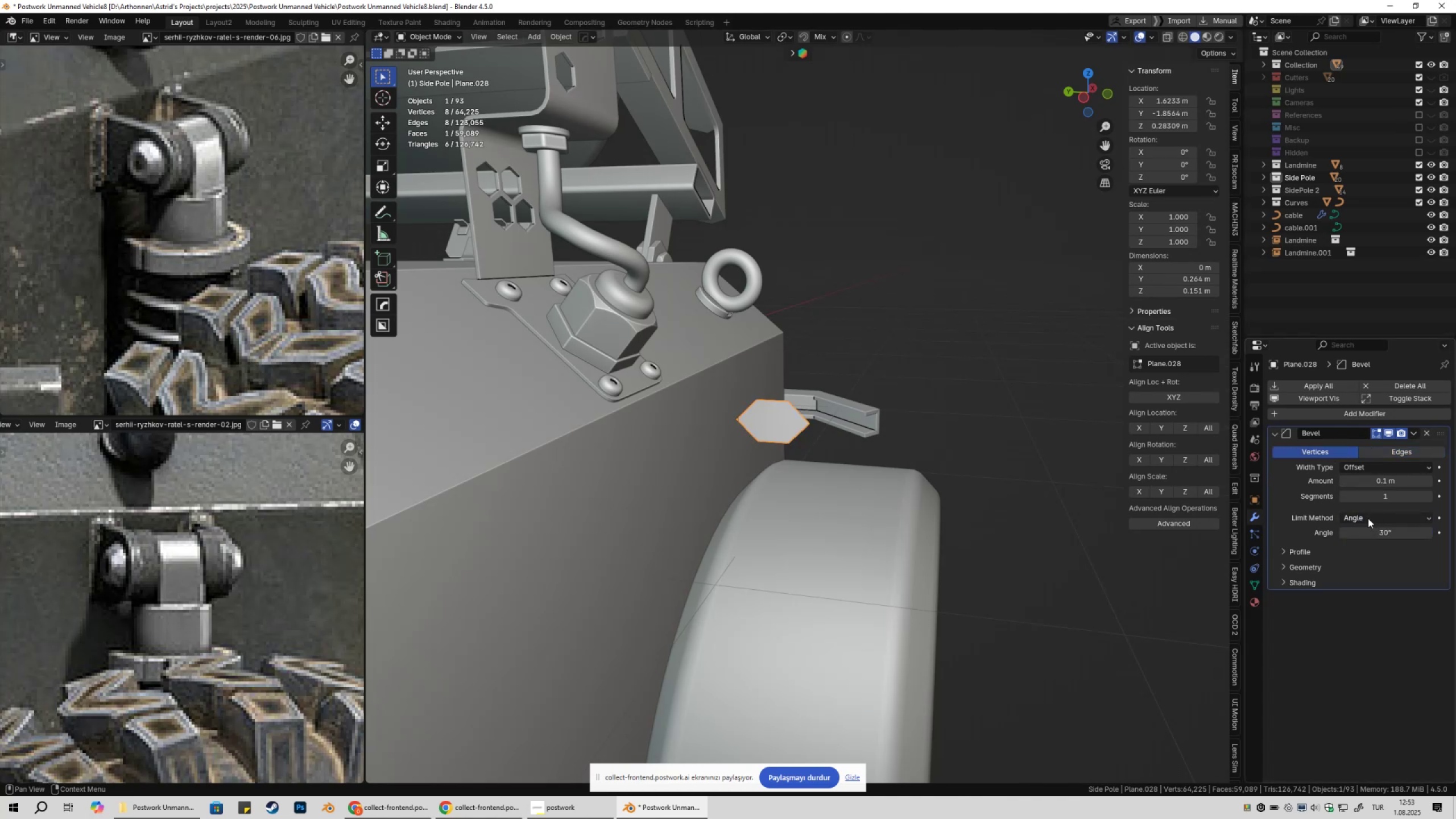 
double_click([1365, 562])
 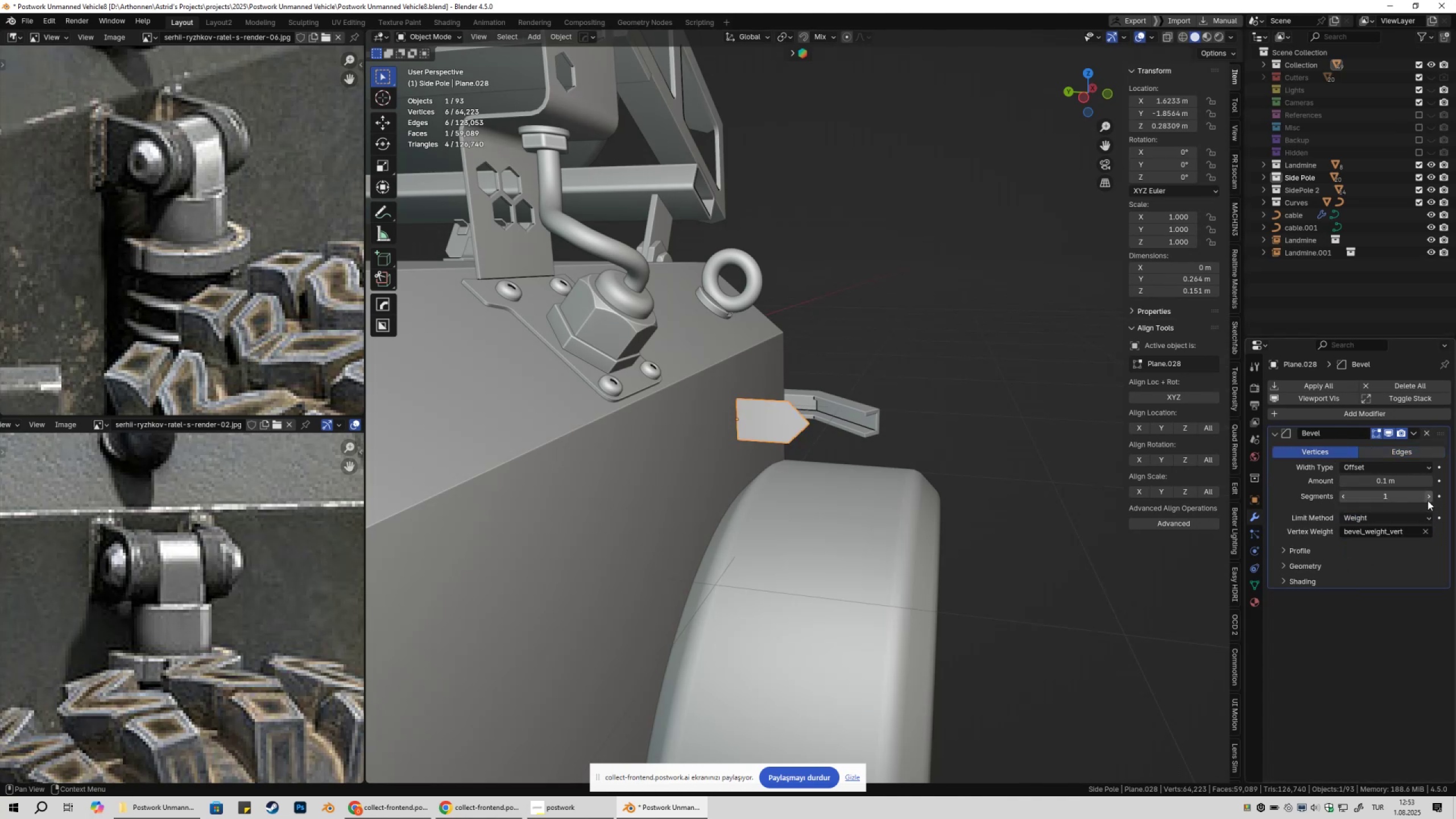 
left_click_drag(start_coordinate=[1424, 499], to_coordinate=[260, 499])
 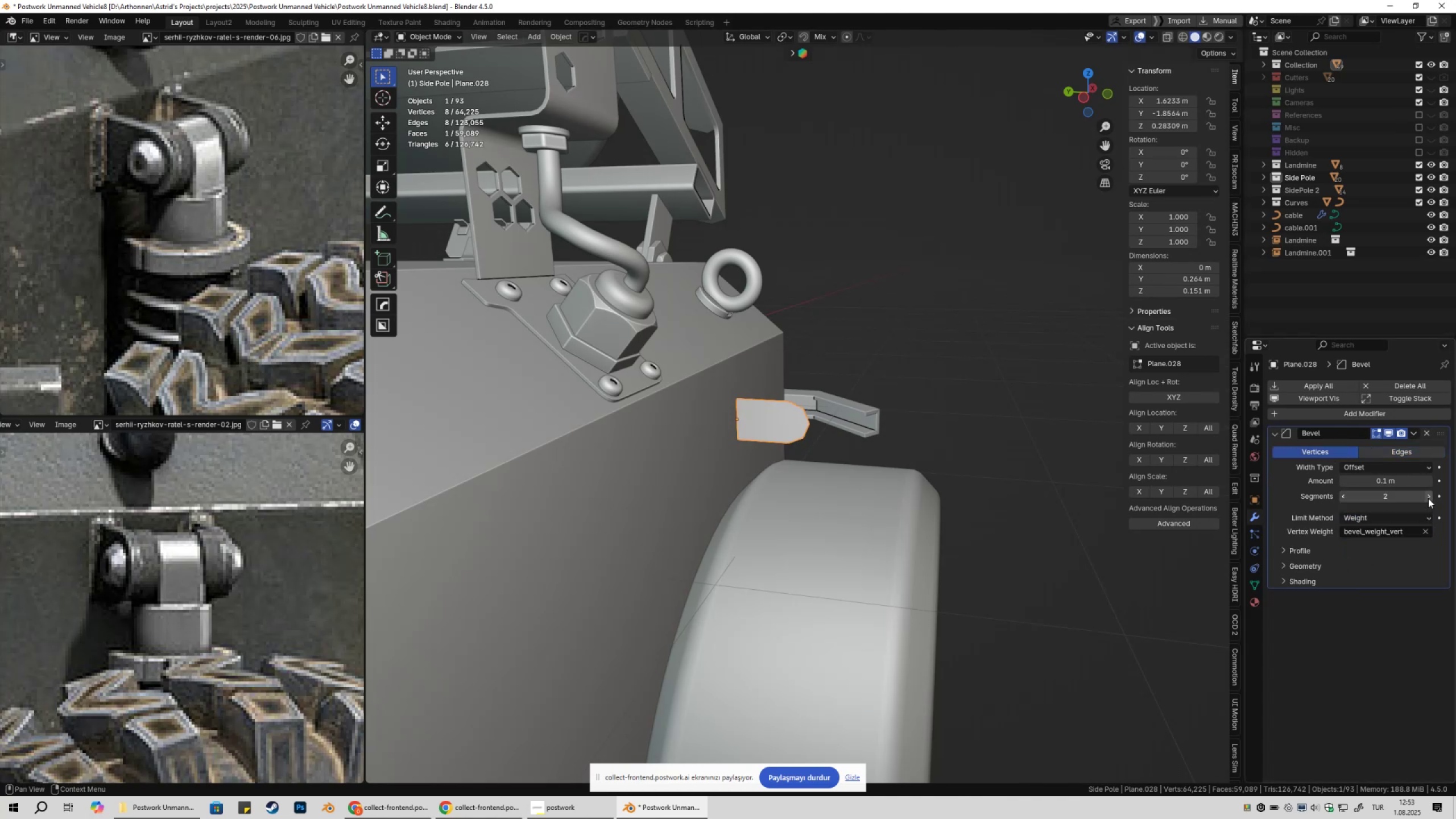 
double_click([1428, 498])
 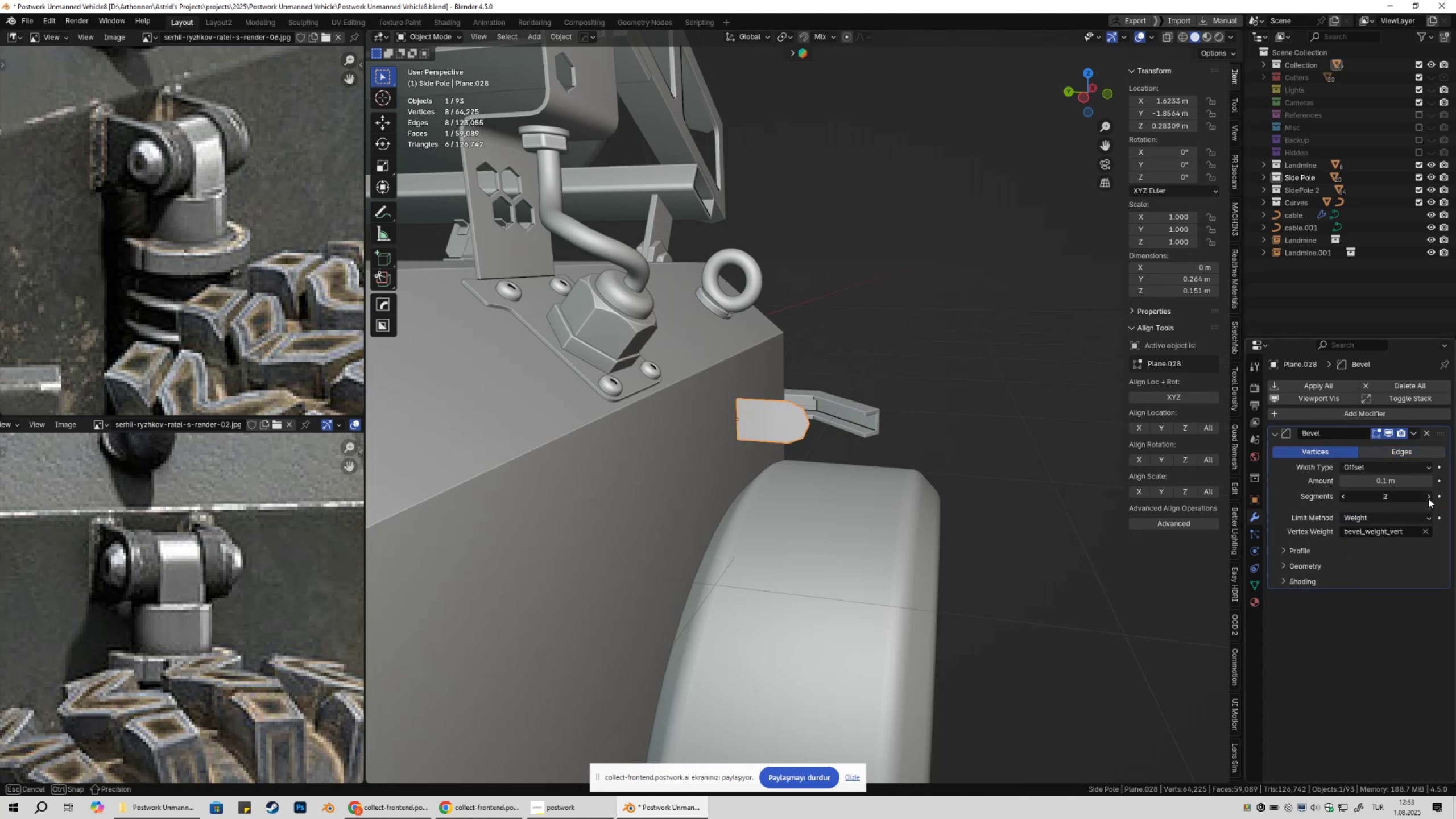 
left_click_drag(start_coordinate=[1428, 498], to_coordinate=[264, 498])
 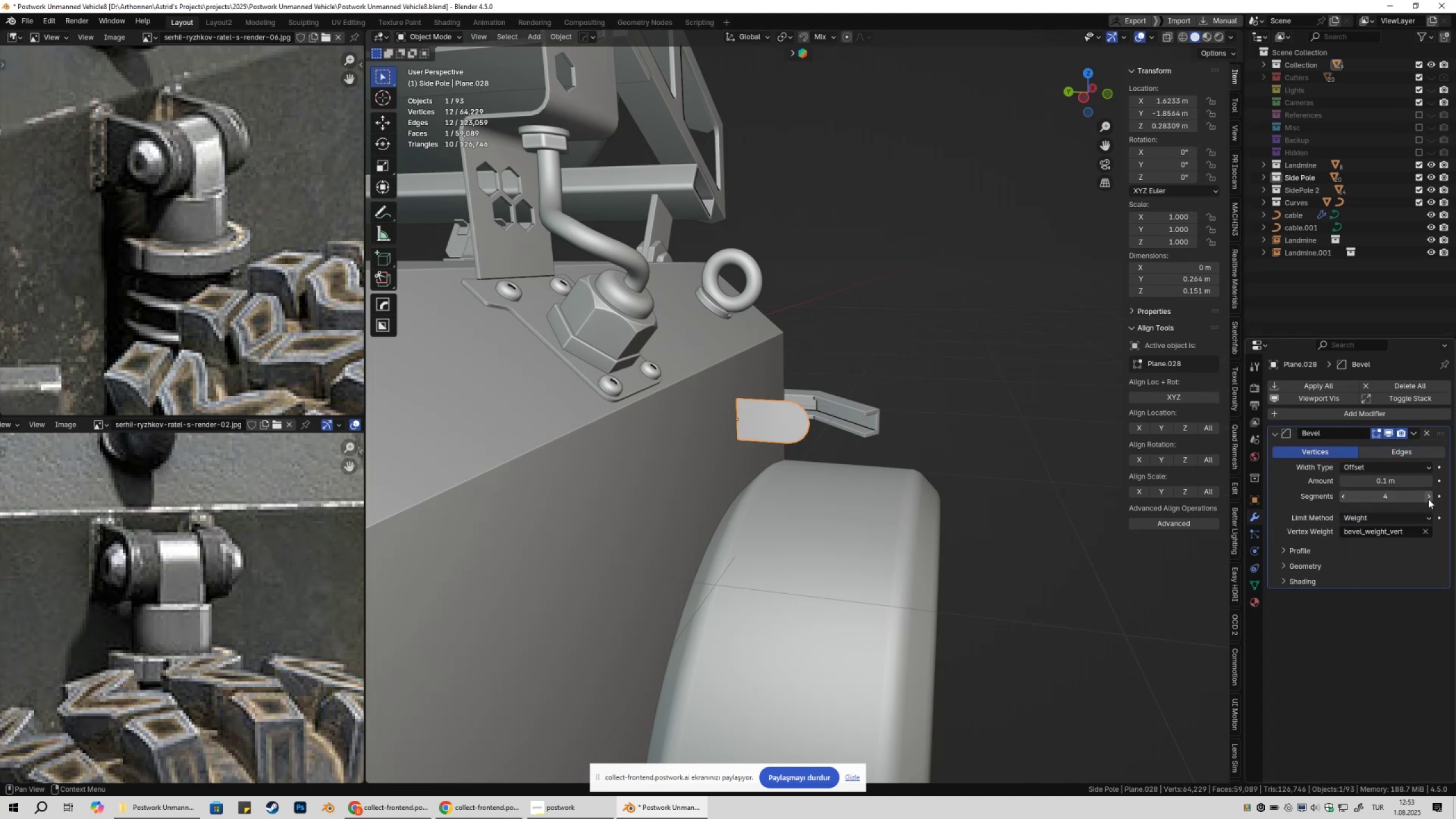 
hold_key(key=ShiftLeft, duration=1.52)
left_click_drag(start_coordinate=[1408, 480], to_coordinate=[274, 491])
 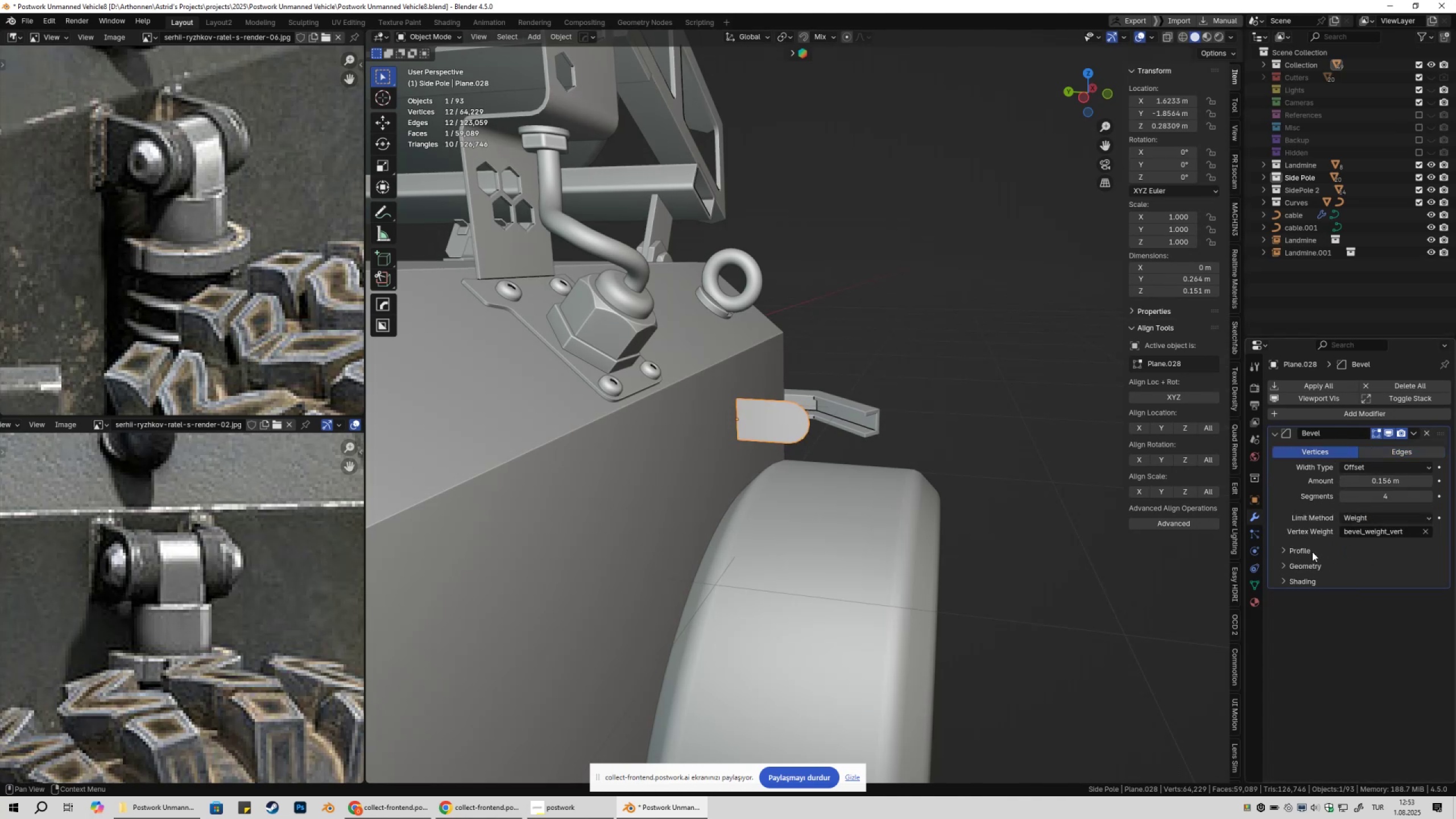 
hold_key(key=ShiftLeft, duration=1.46)
 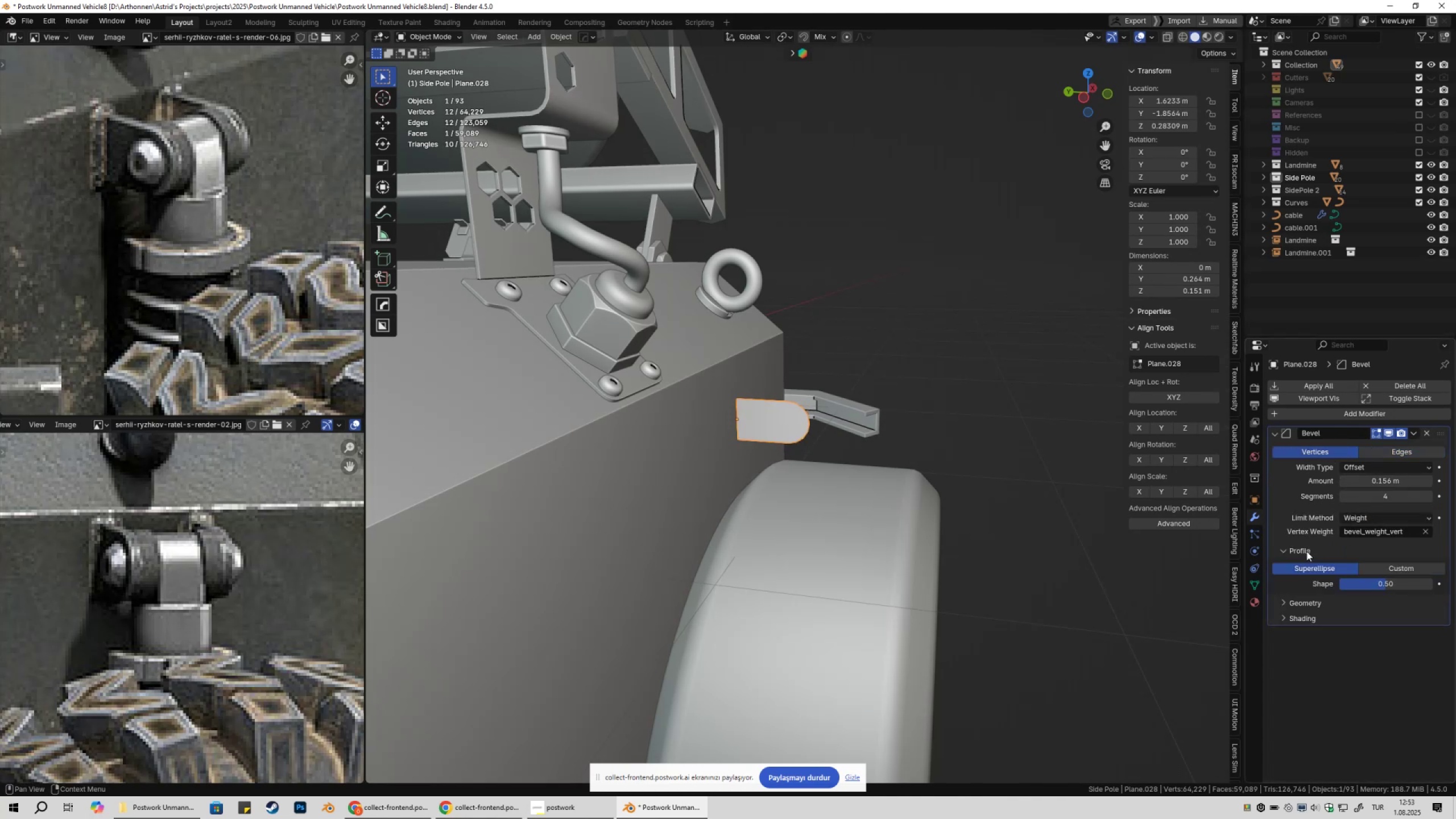 
double_click([1306, 551])
 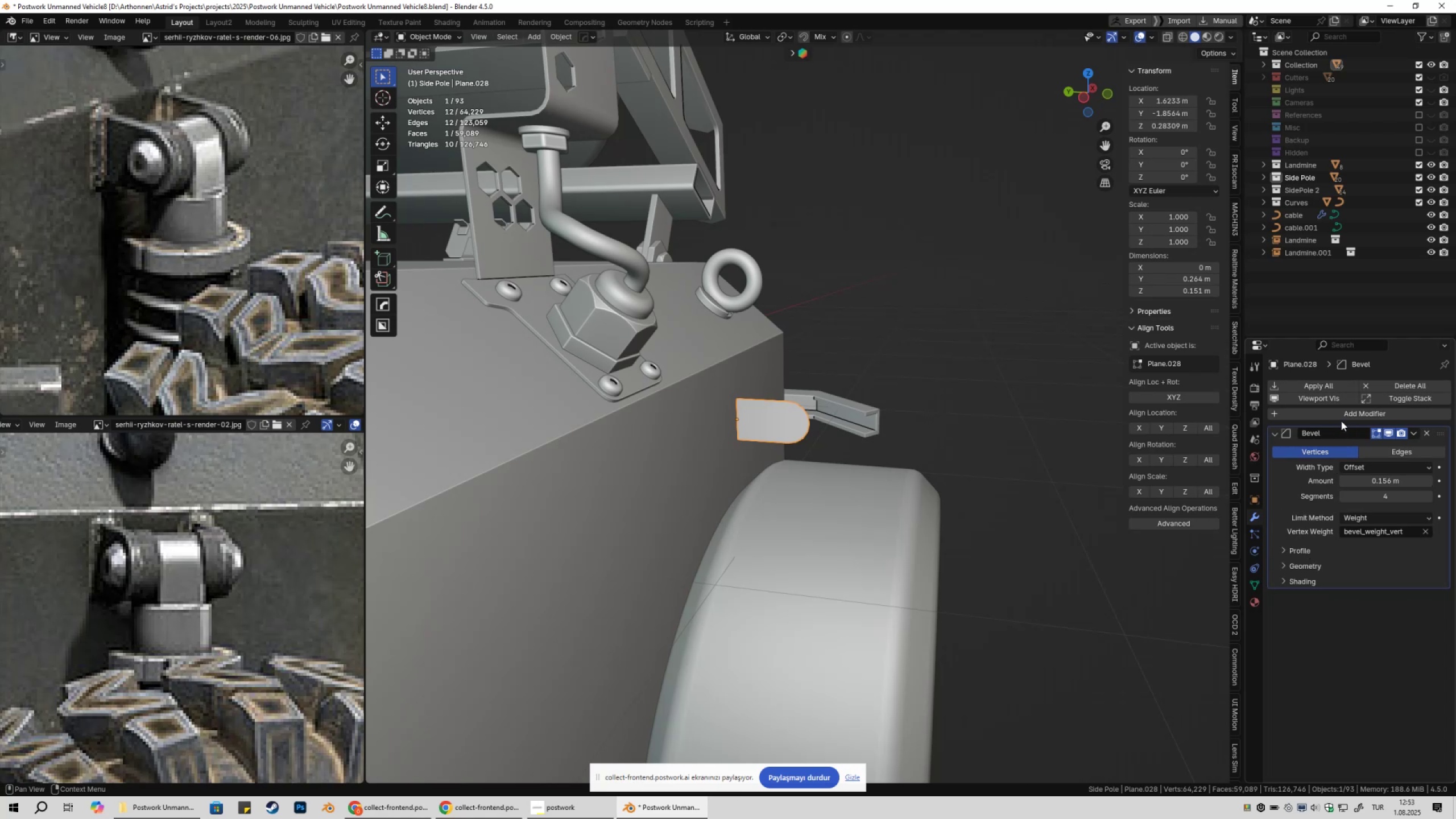 
left_click([1338, 416])
 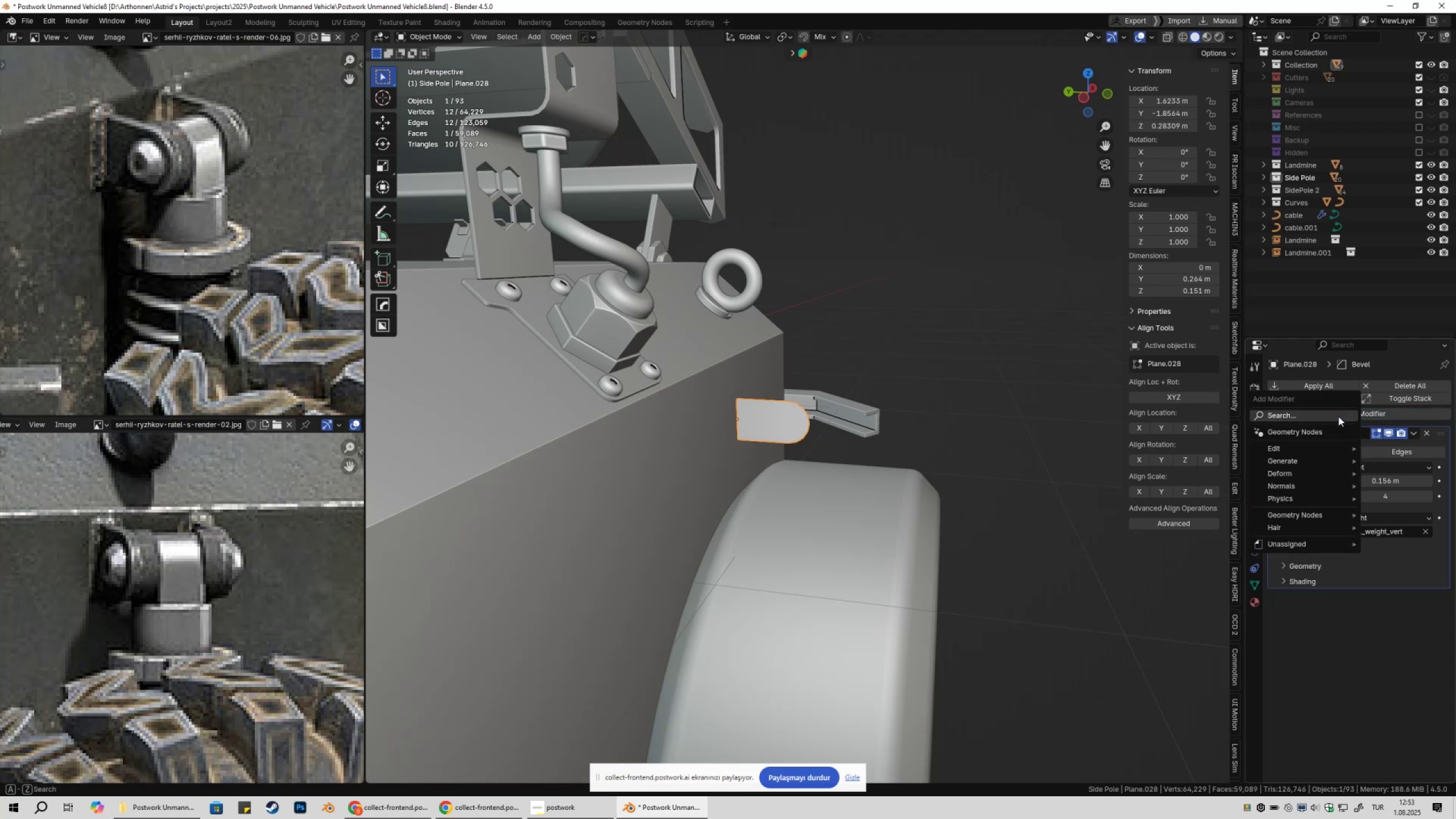 
type(we)
 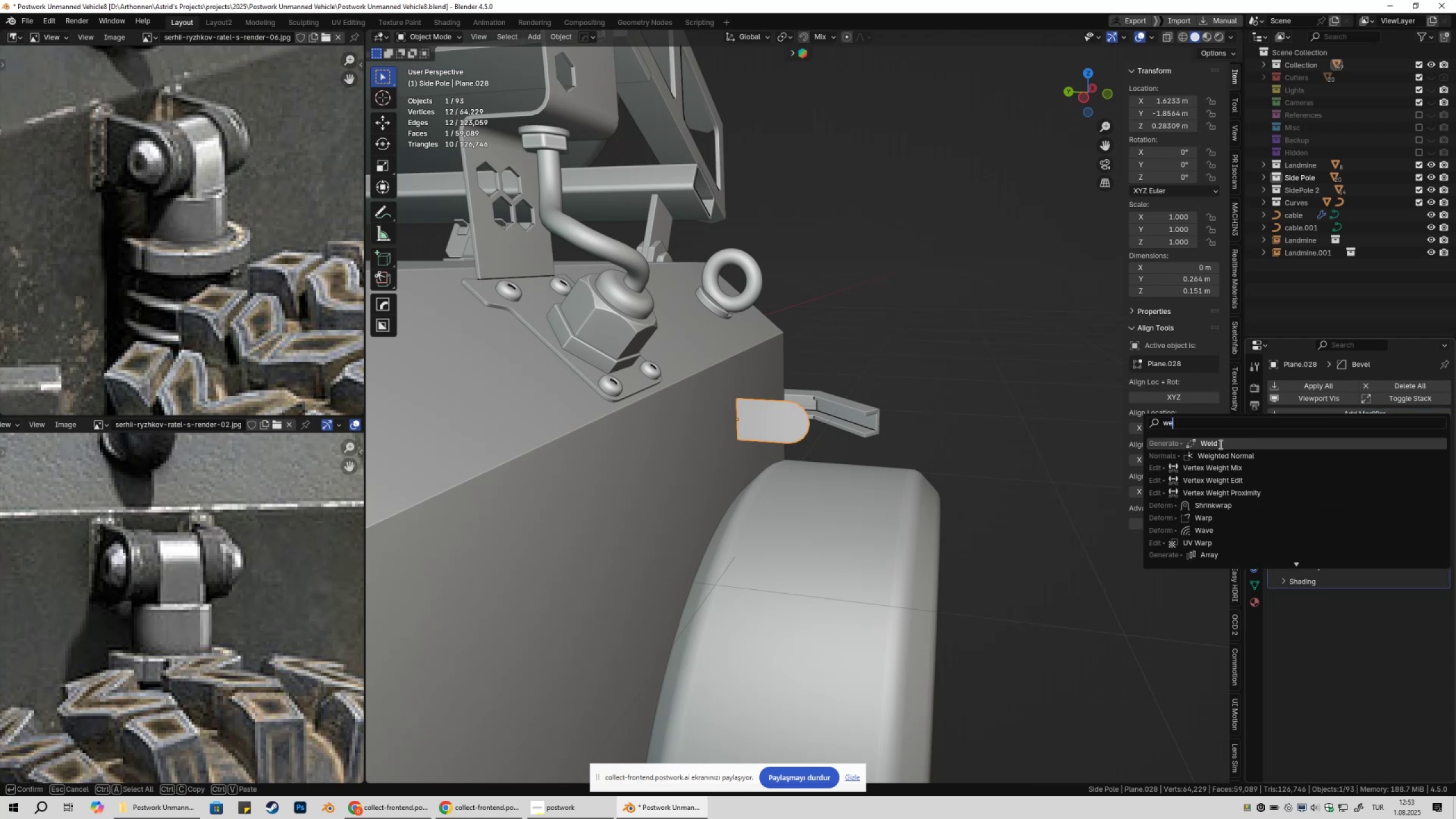 
left_click([1219, 444])
 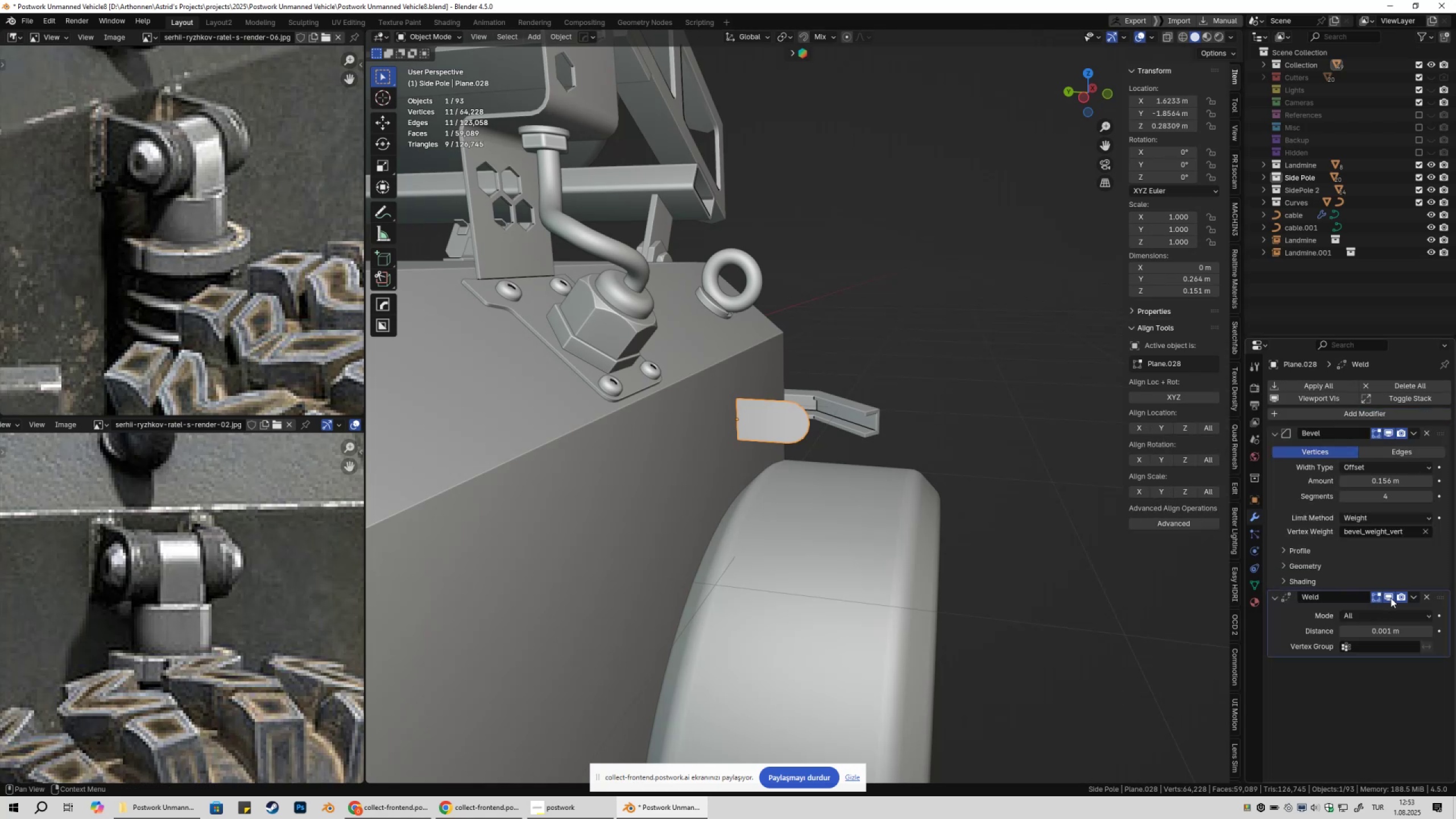 
double_click([1390, 598])
 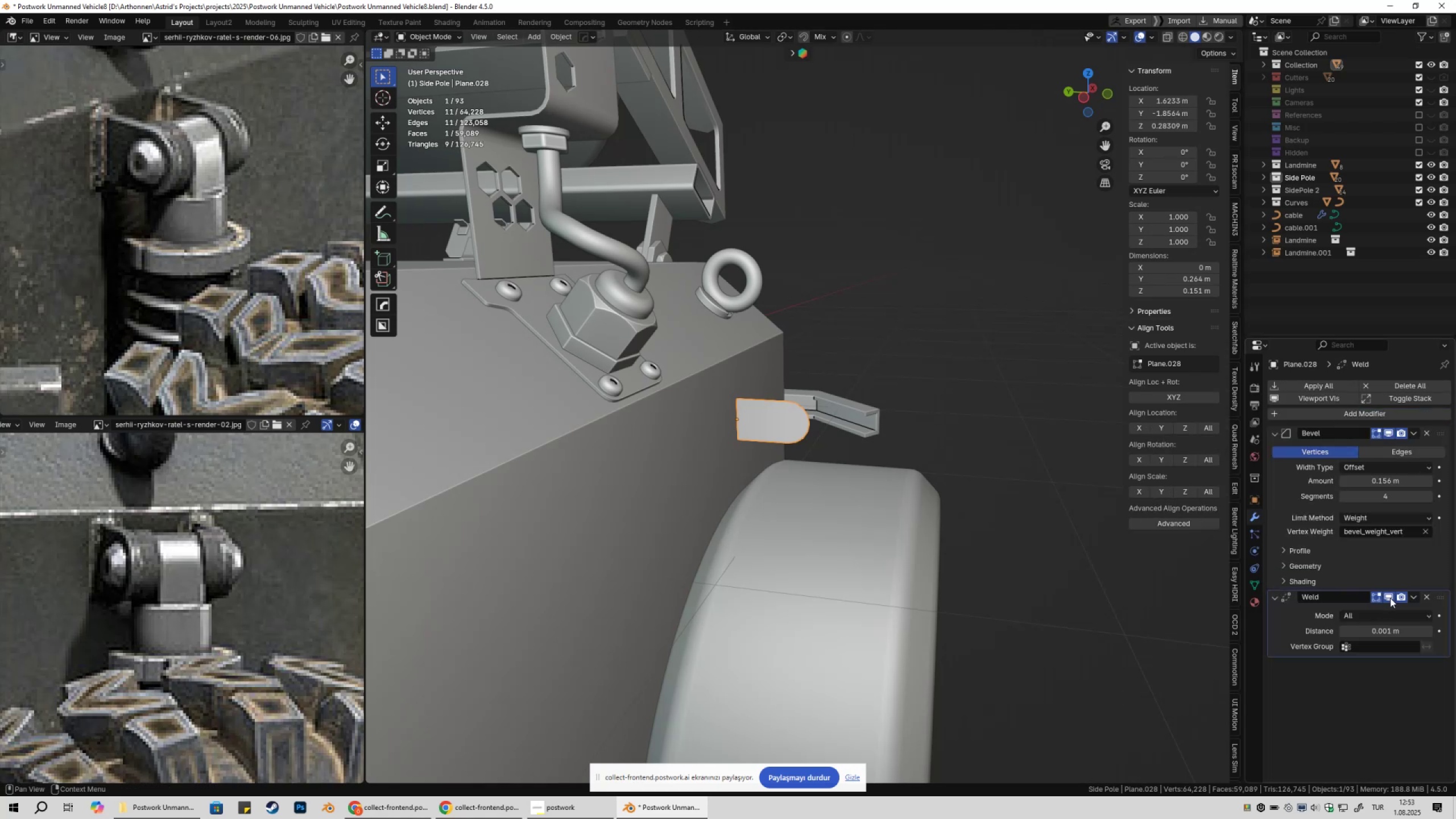 
triple_click([1390, 598])
 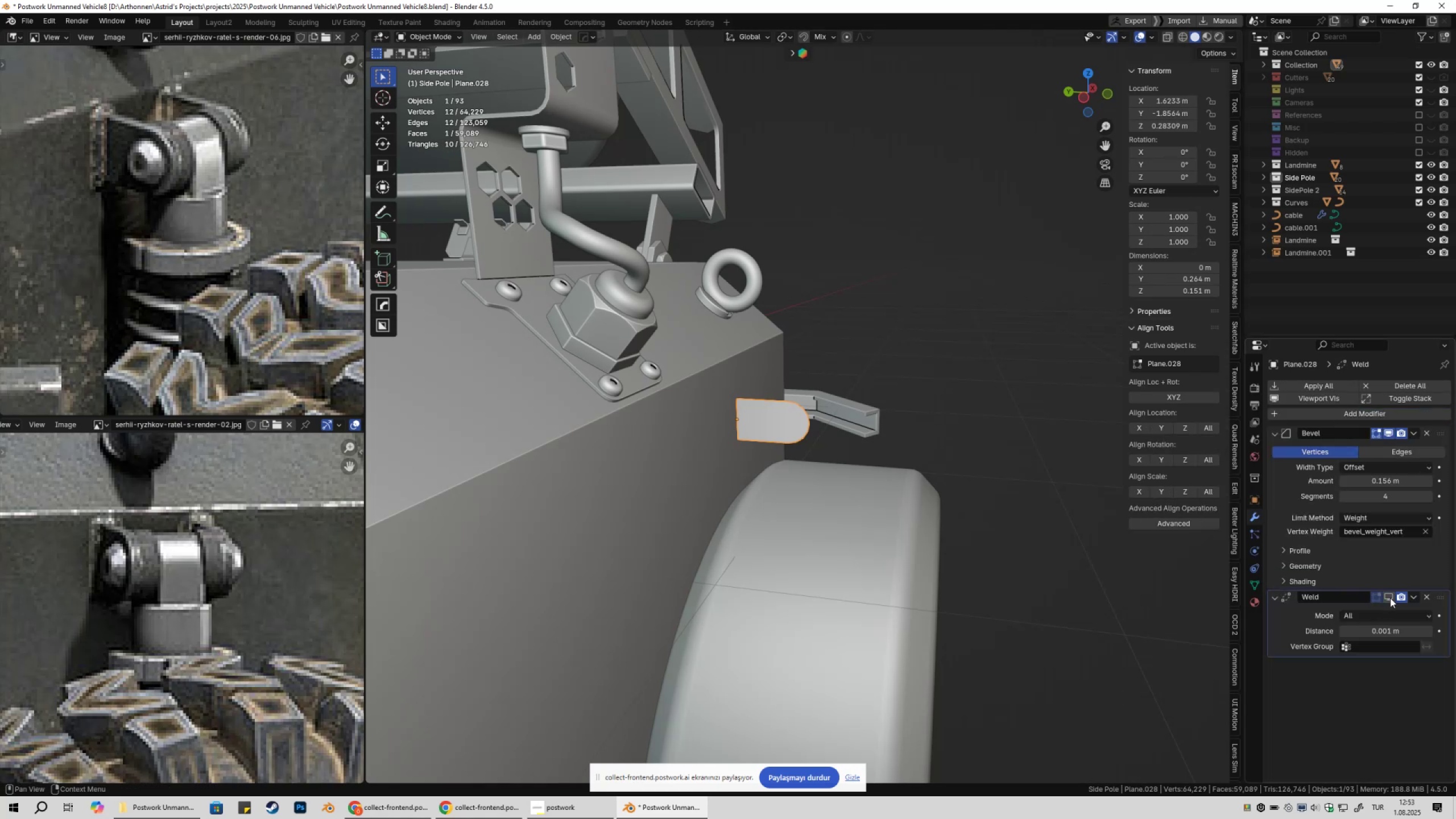 
triple_click([1390, 598])
 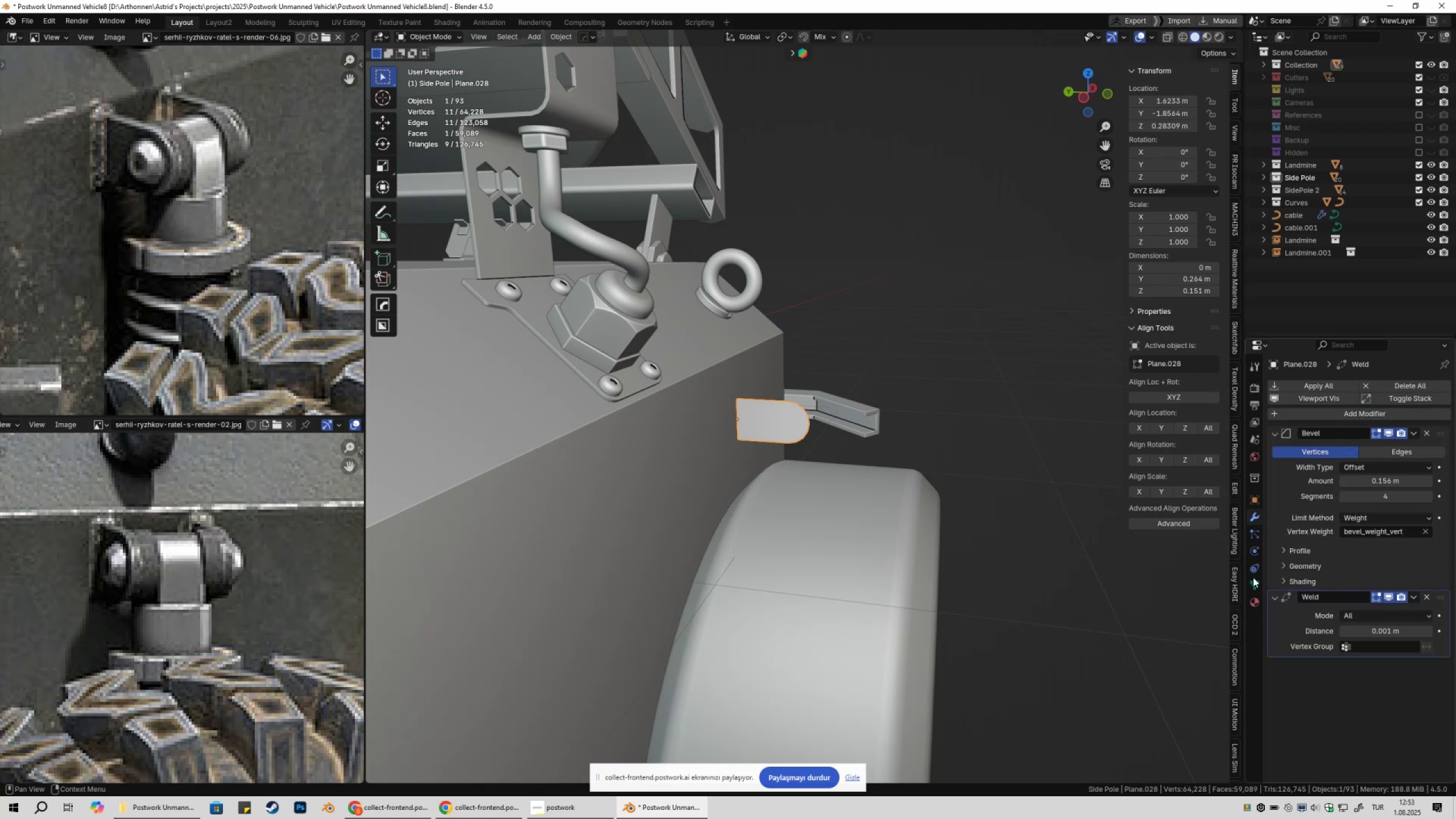 
hold_key(key=ShiftLeft, duration=0.34)
 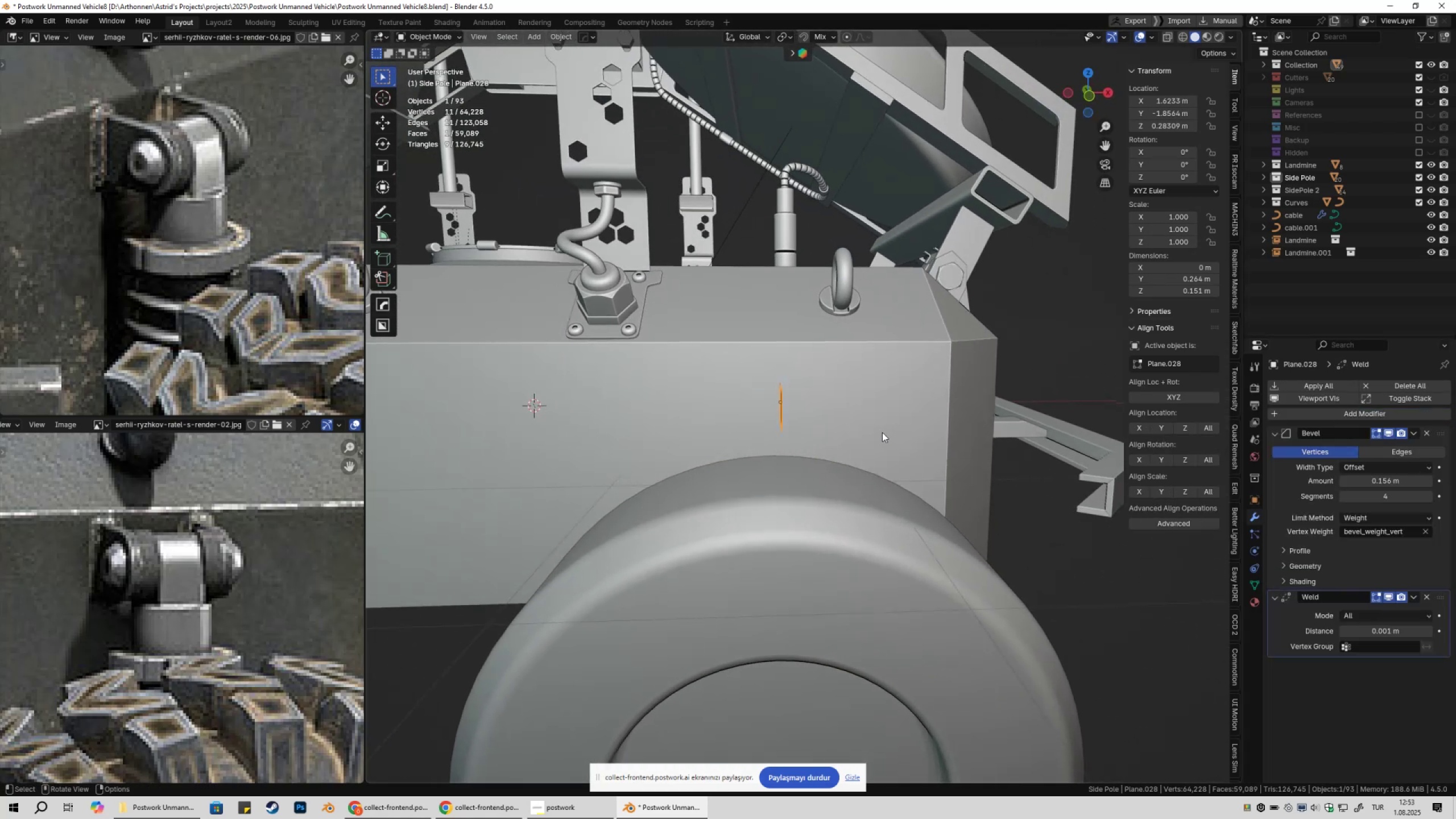 
type(gyx)
 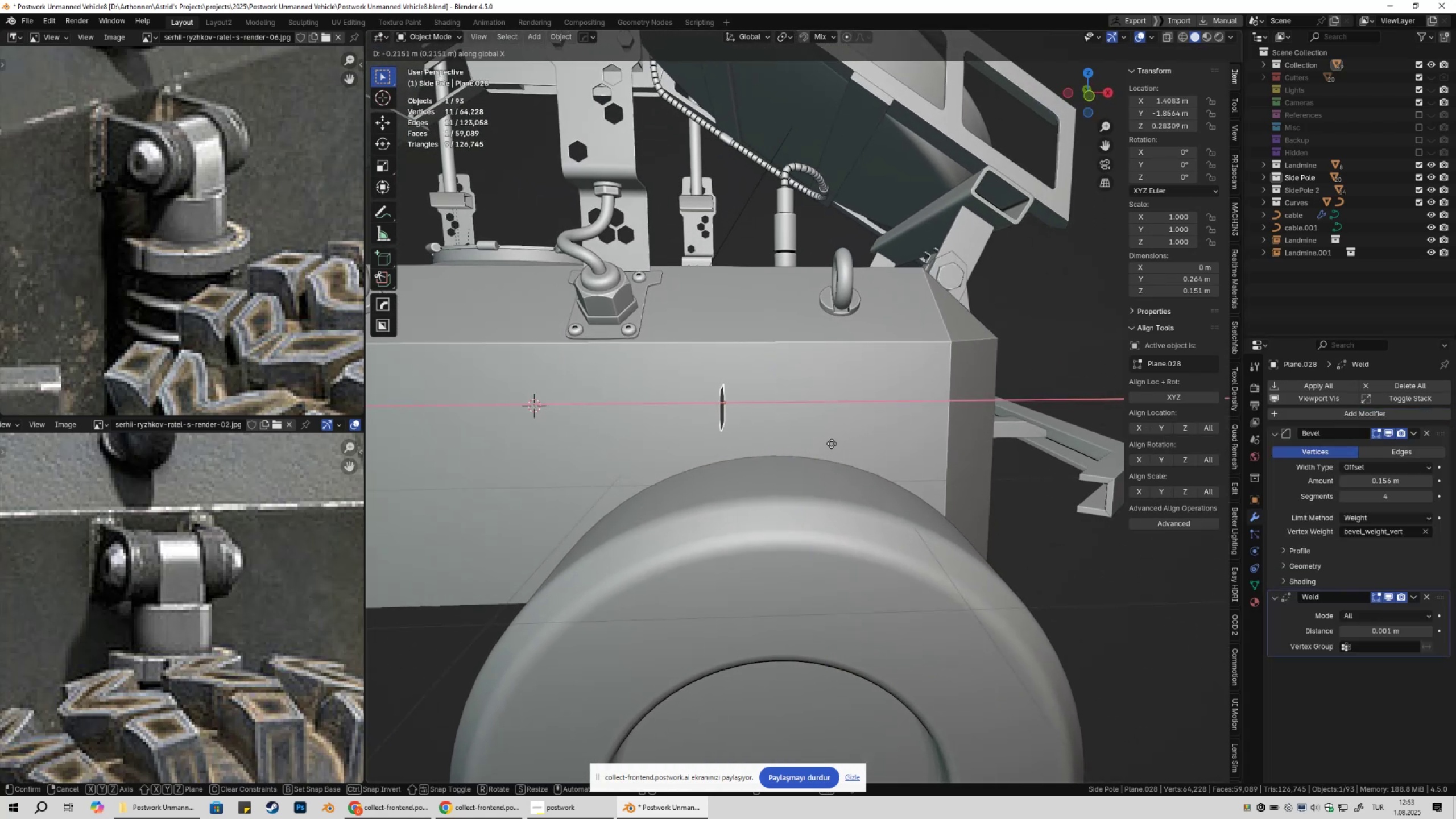 
left_click([833, 444])
 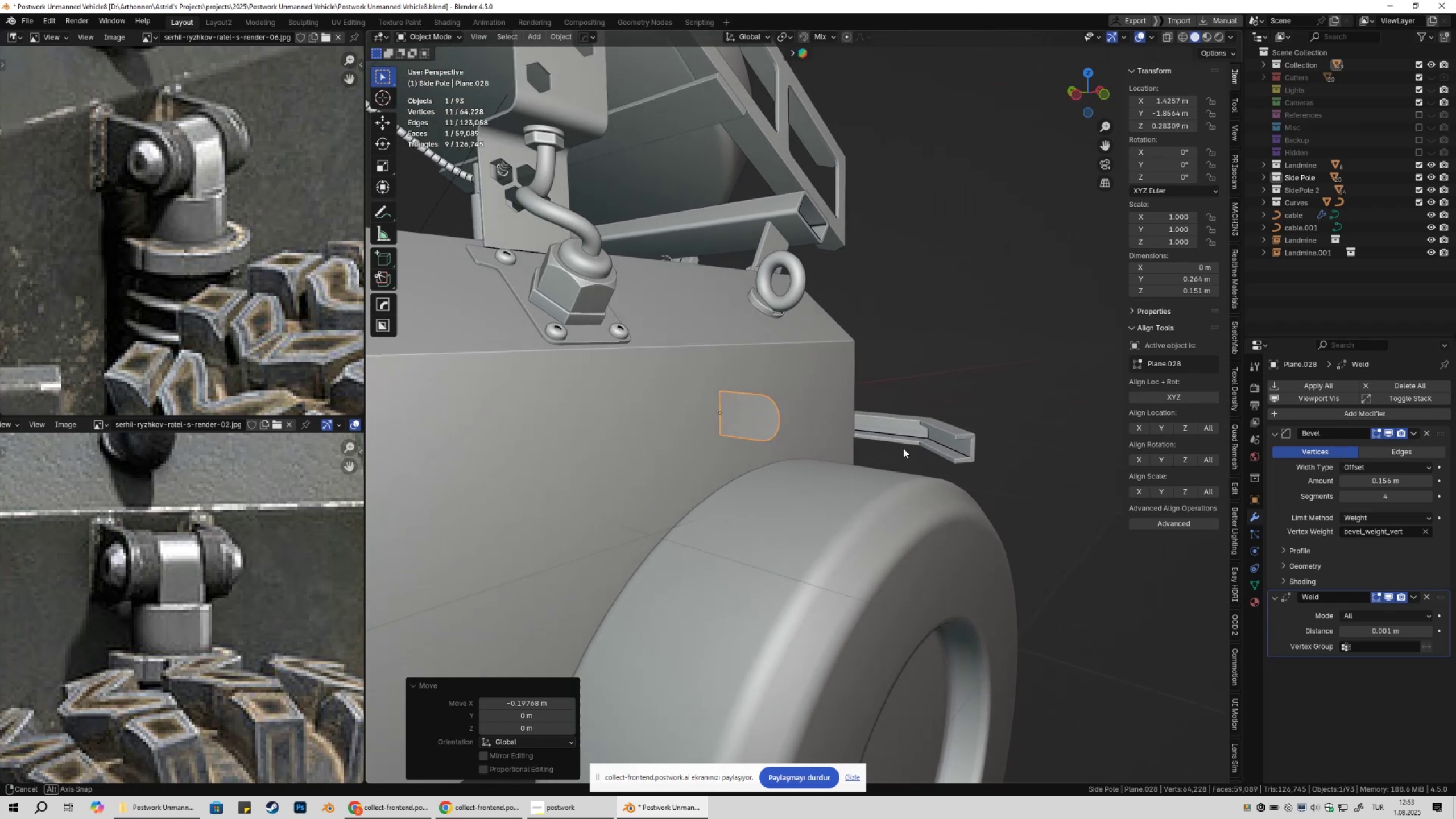 
key(Q)
 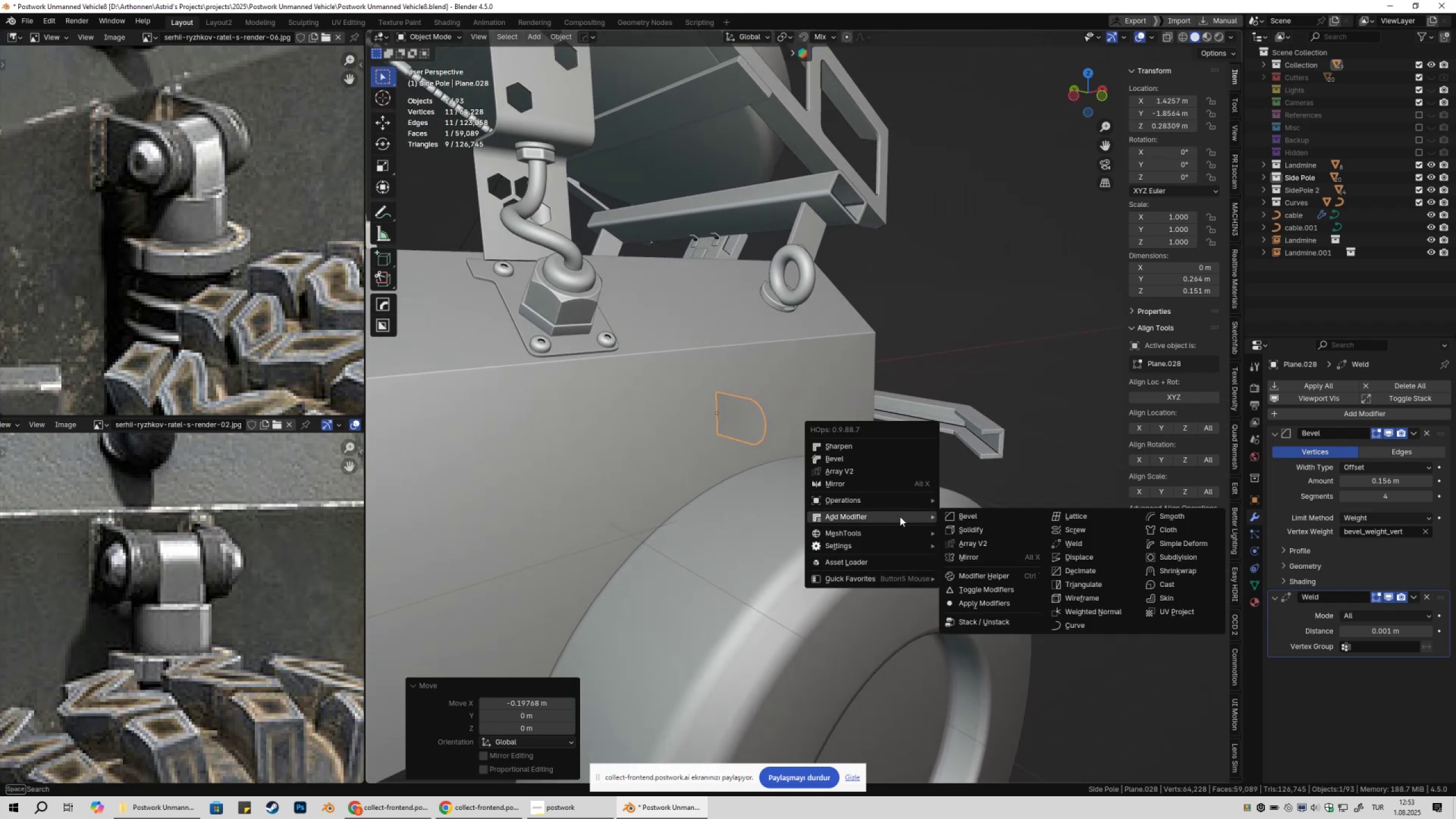 
left_click([985, 532])
 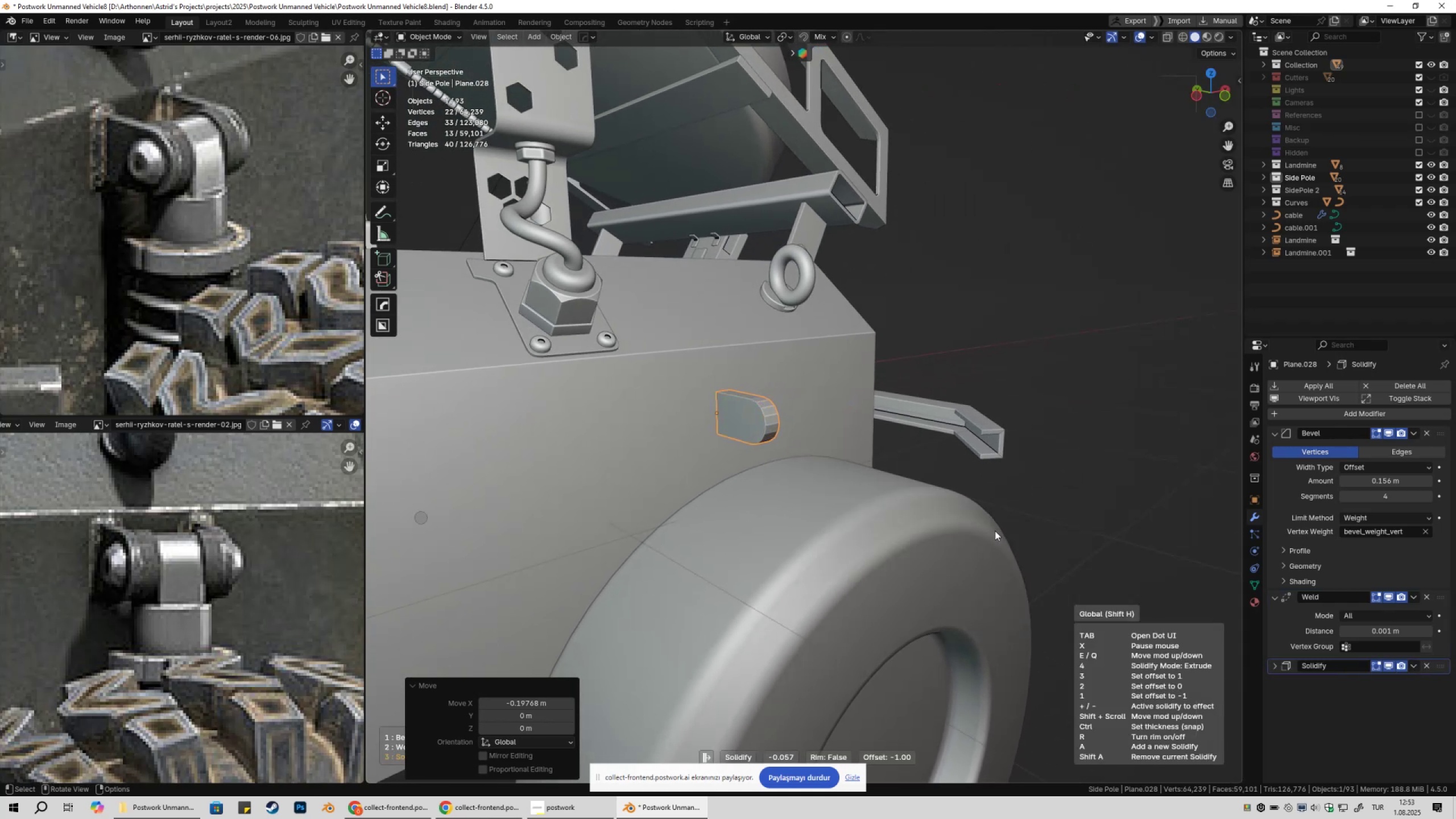 
hold_key(key=ShiftLeft, duration=1.53)
 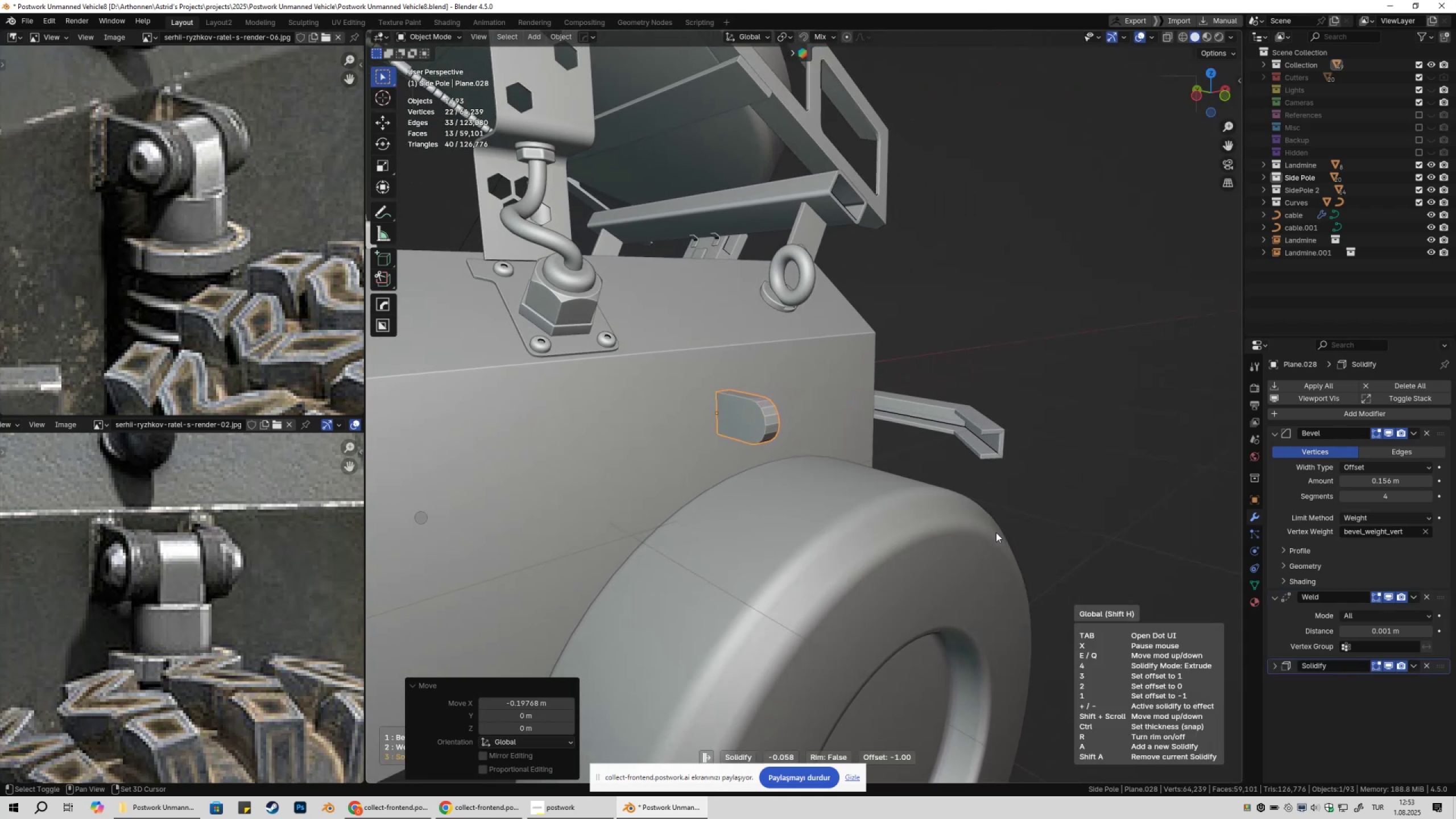 
hold_key(key=ShiftLeft, duration=0.78)
left_click([996, 532])
 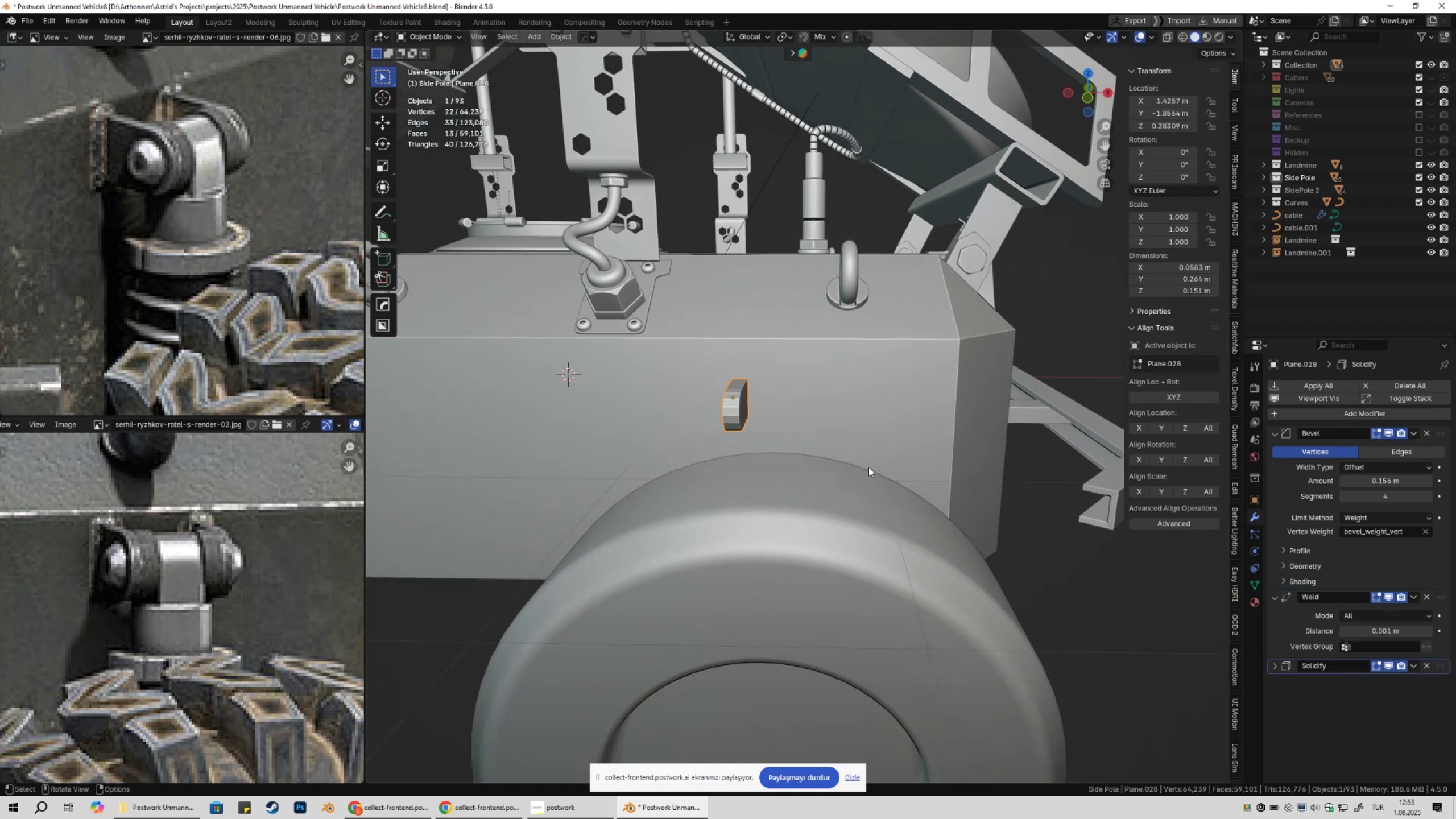 
right_click([896, 436])
 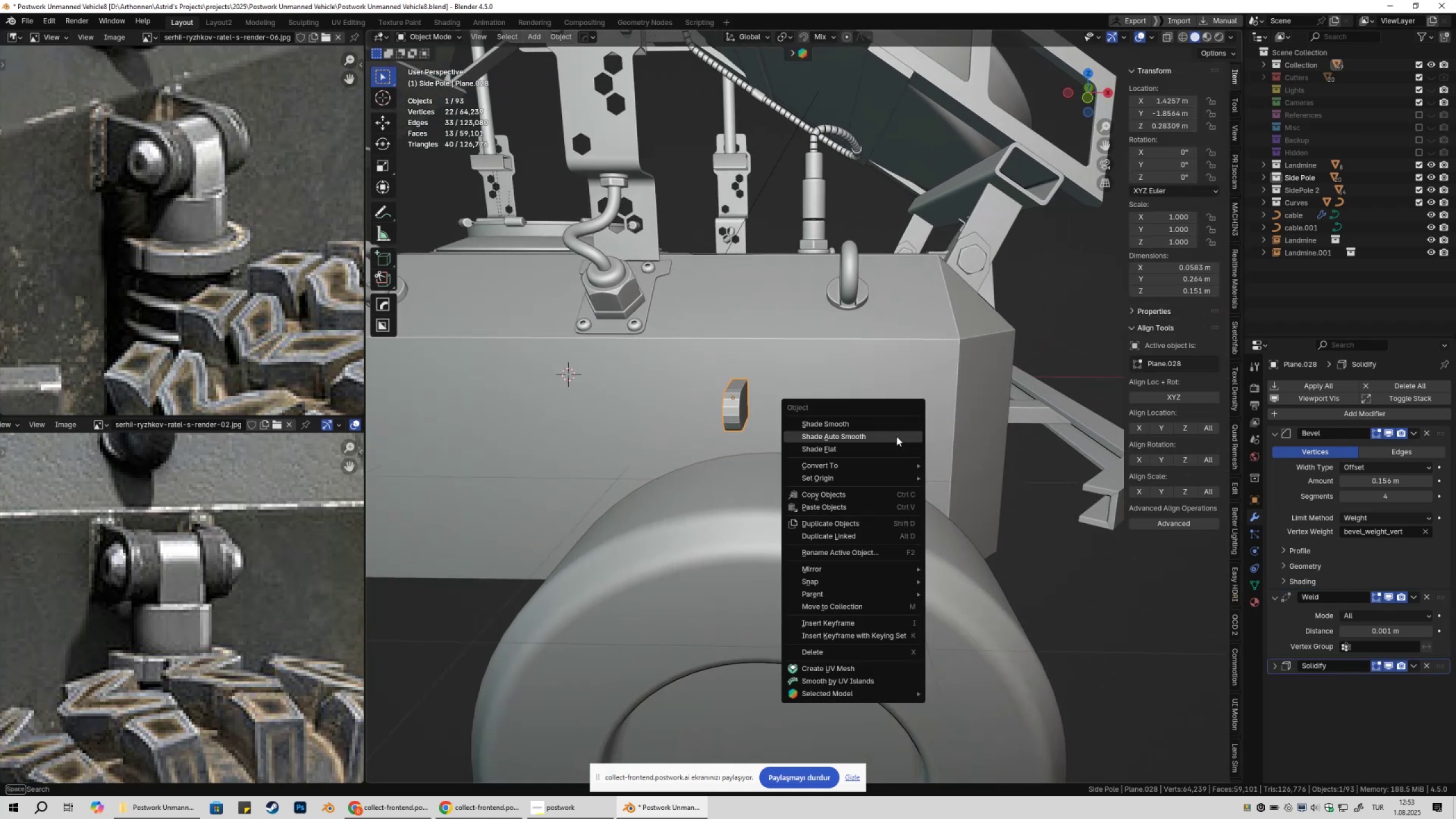 
left_click([896, 436])
 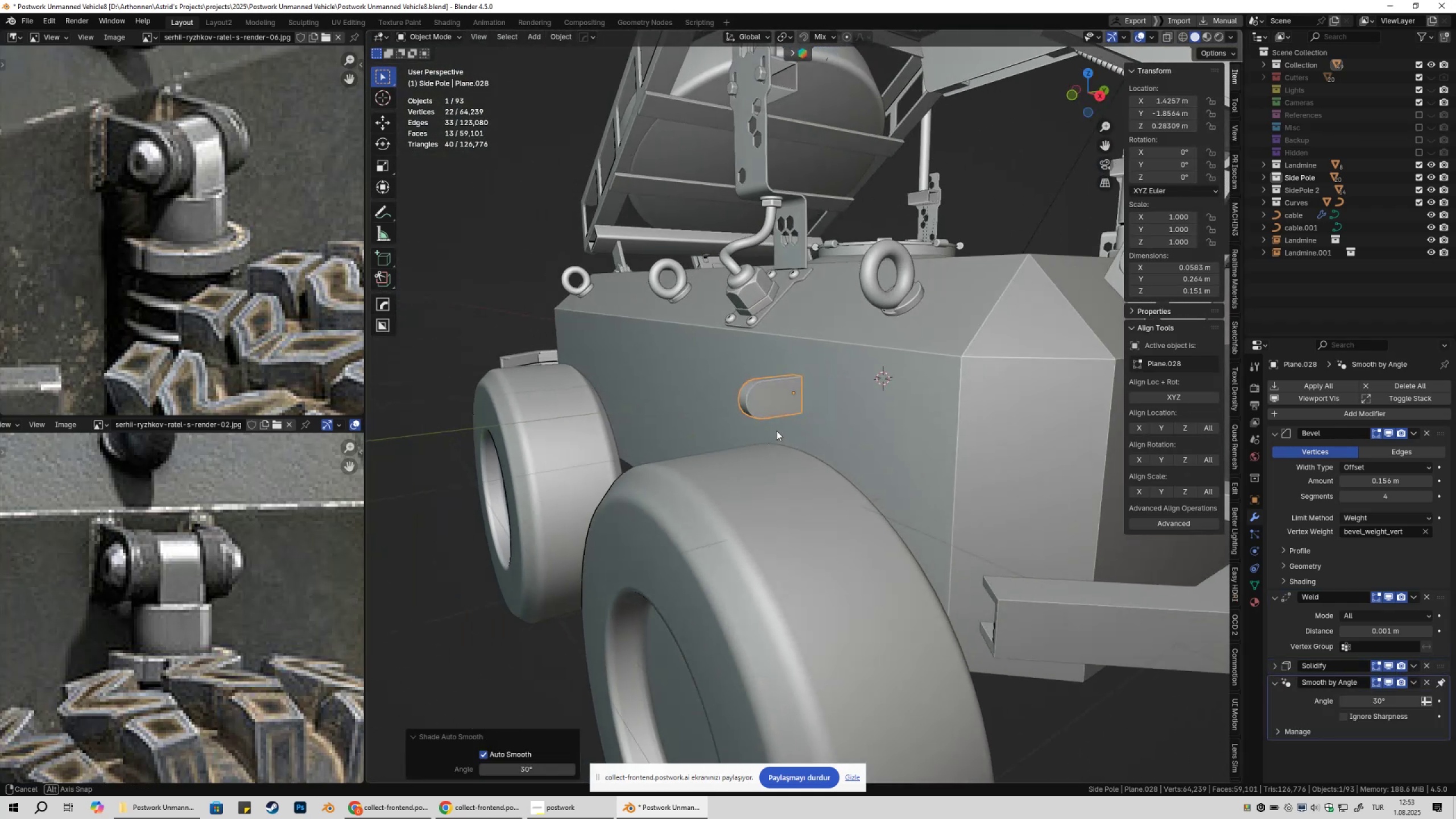 
left_click([776, 431])
 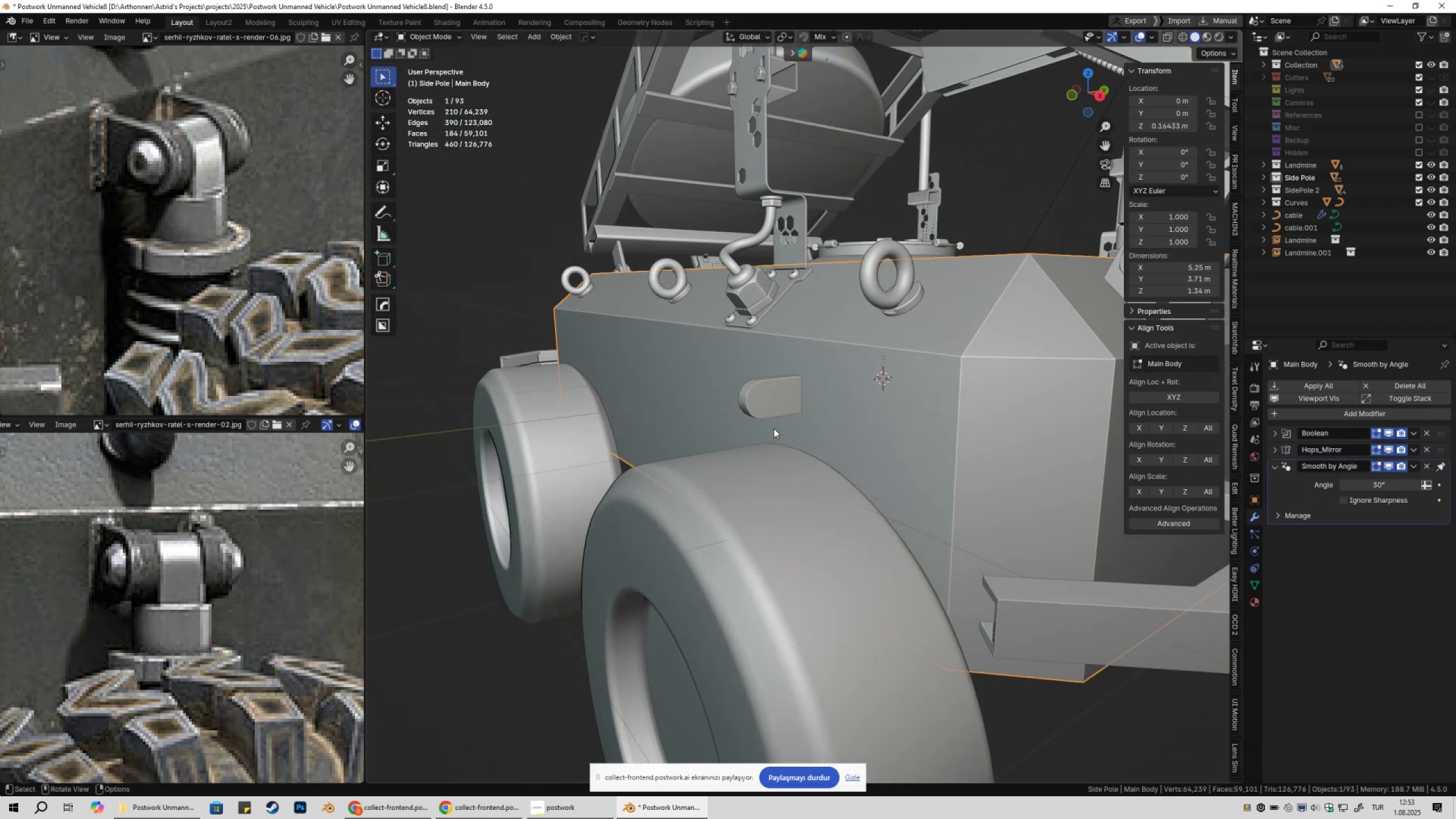 
scroll: coordinate [279, 336], scroll_direction: down, amount: 10.0
 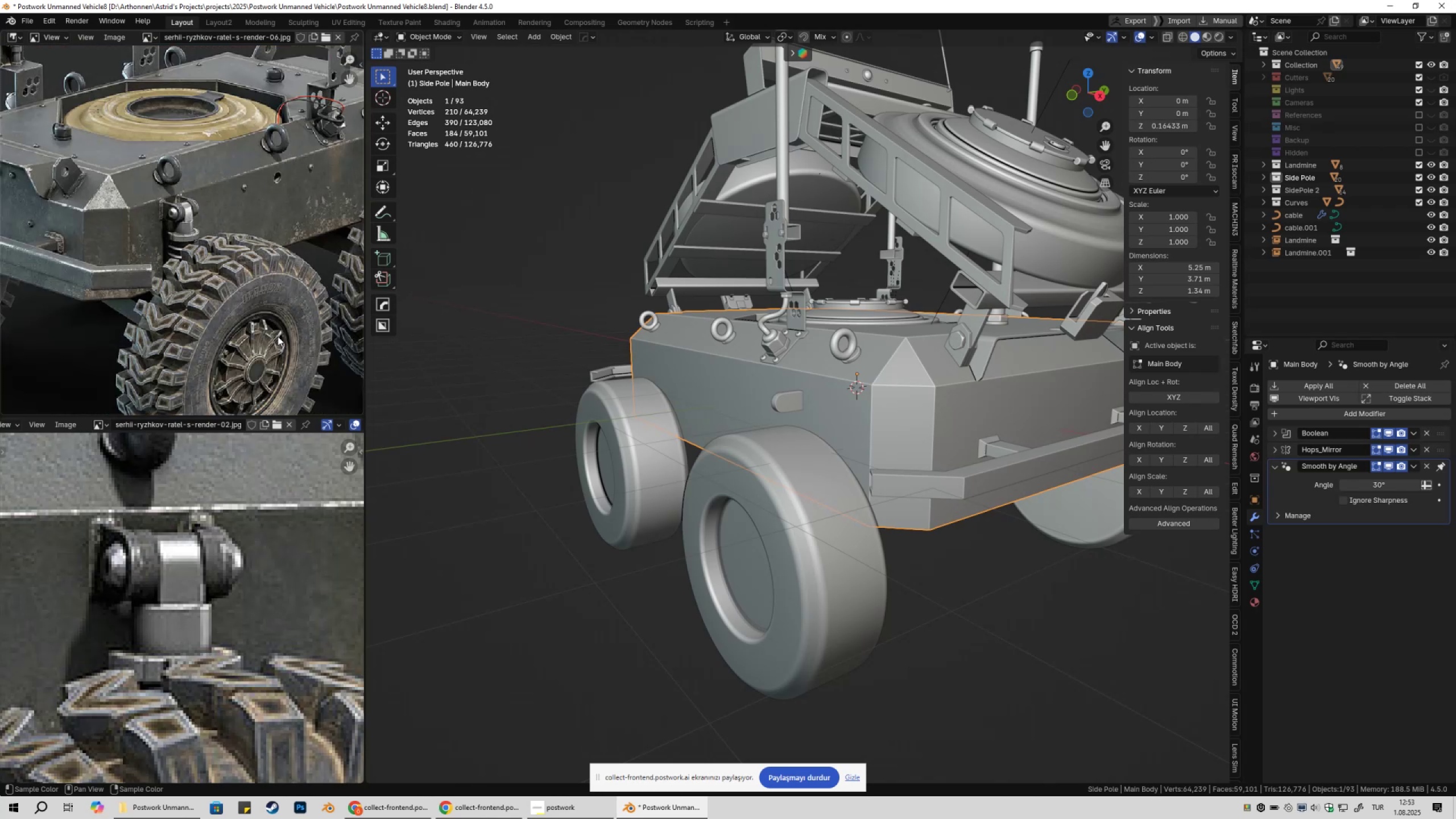 
scroll: coordinate [237, 271], scroll_direction: up, amount: 5.0
 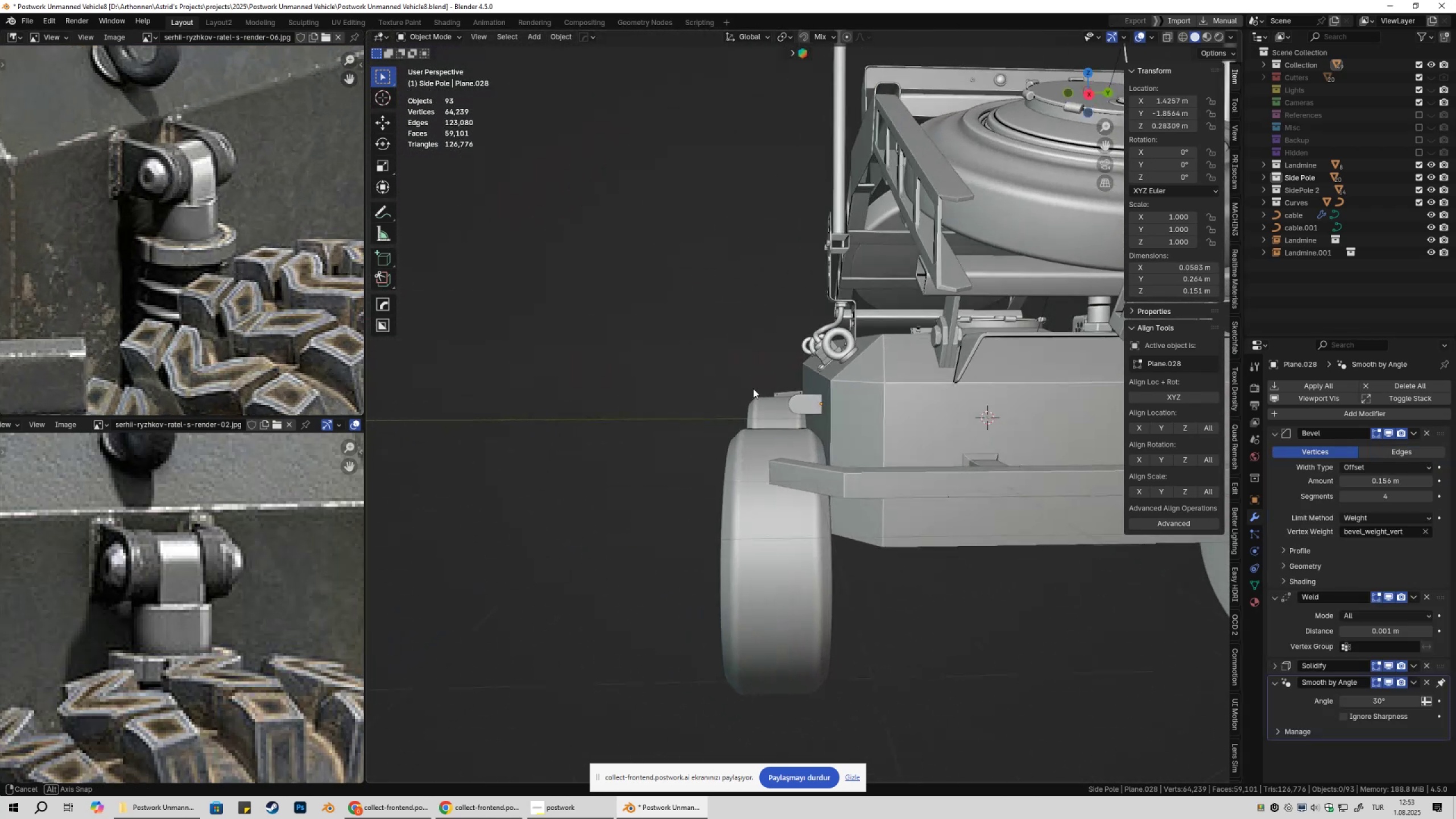 
wait(10.85)
 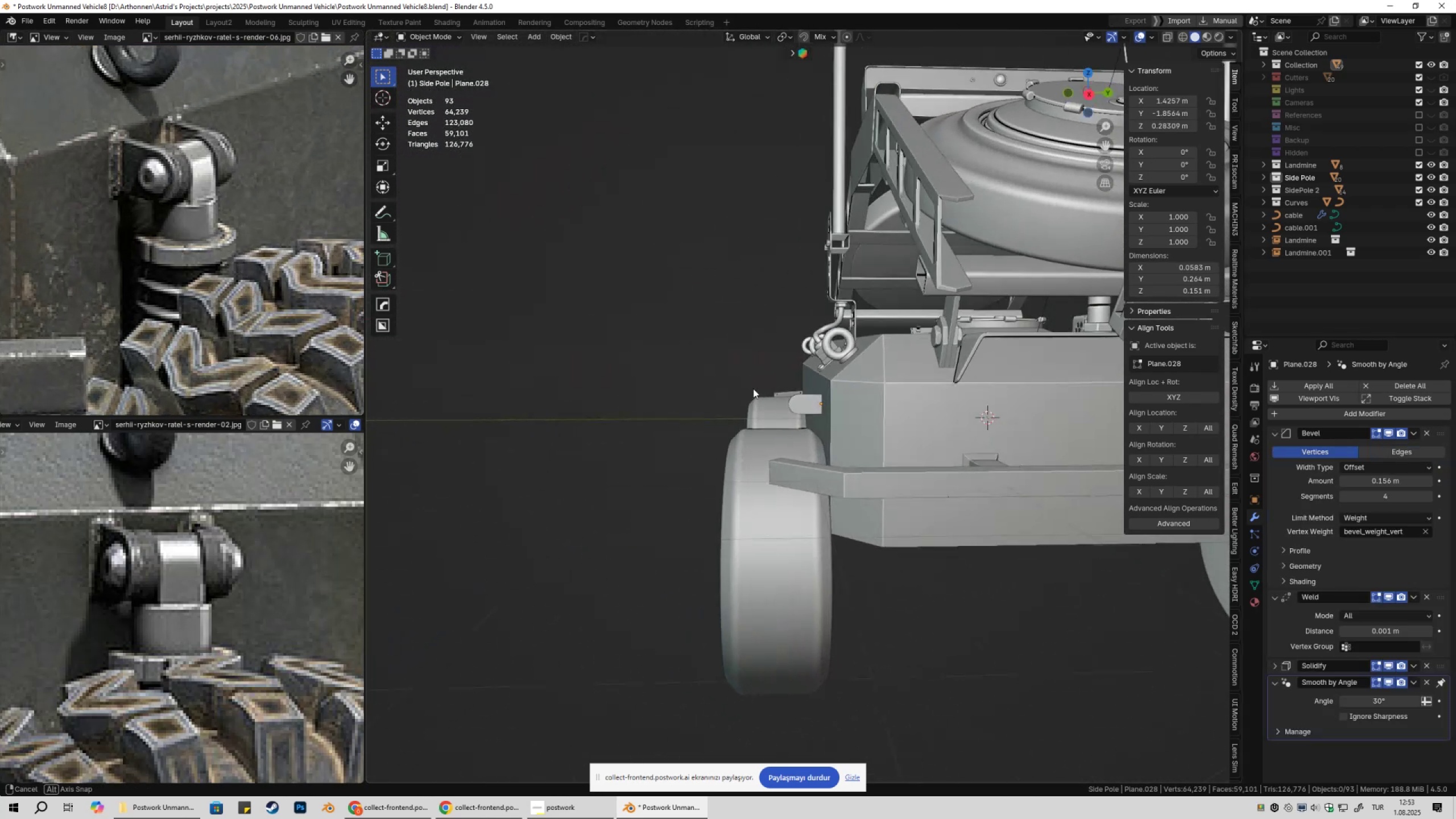 
scroll: coordinate [818, 408], scroll_direction: up, amount: 3.0
 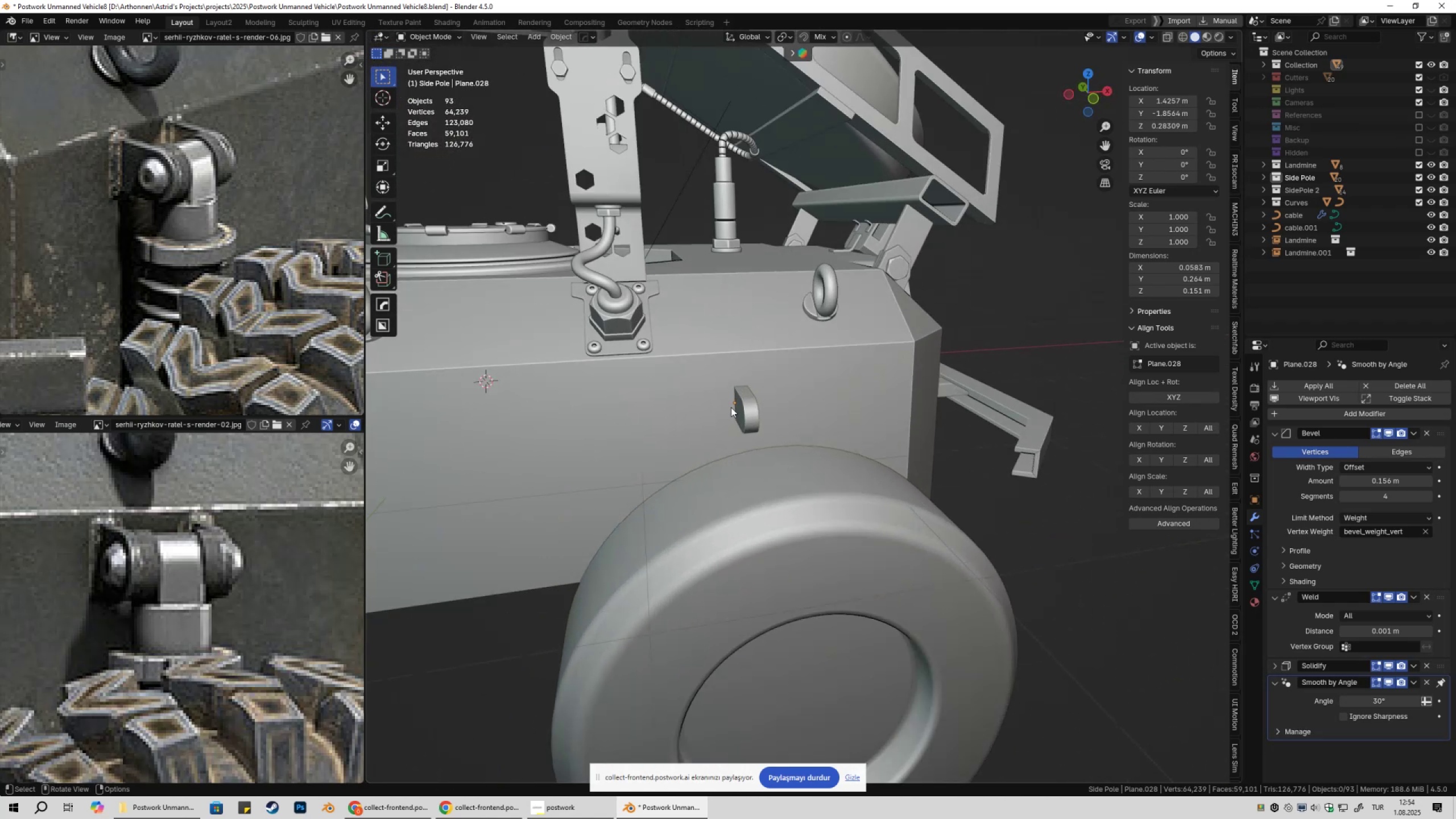 
left_click([731, 407])
 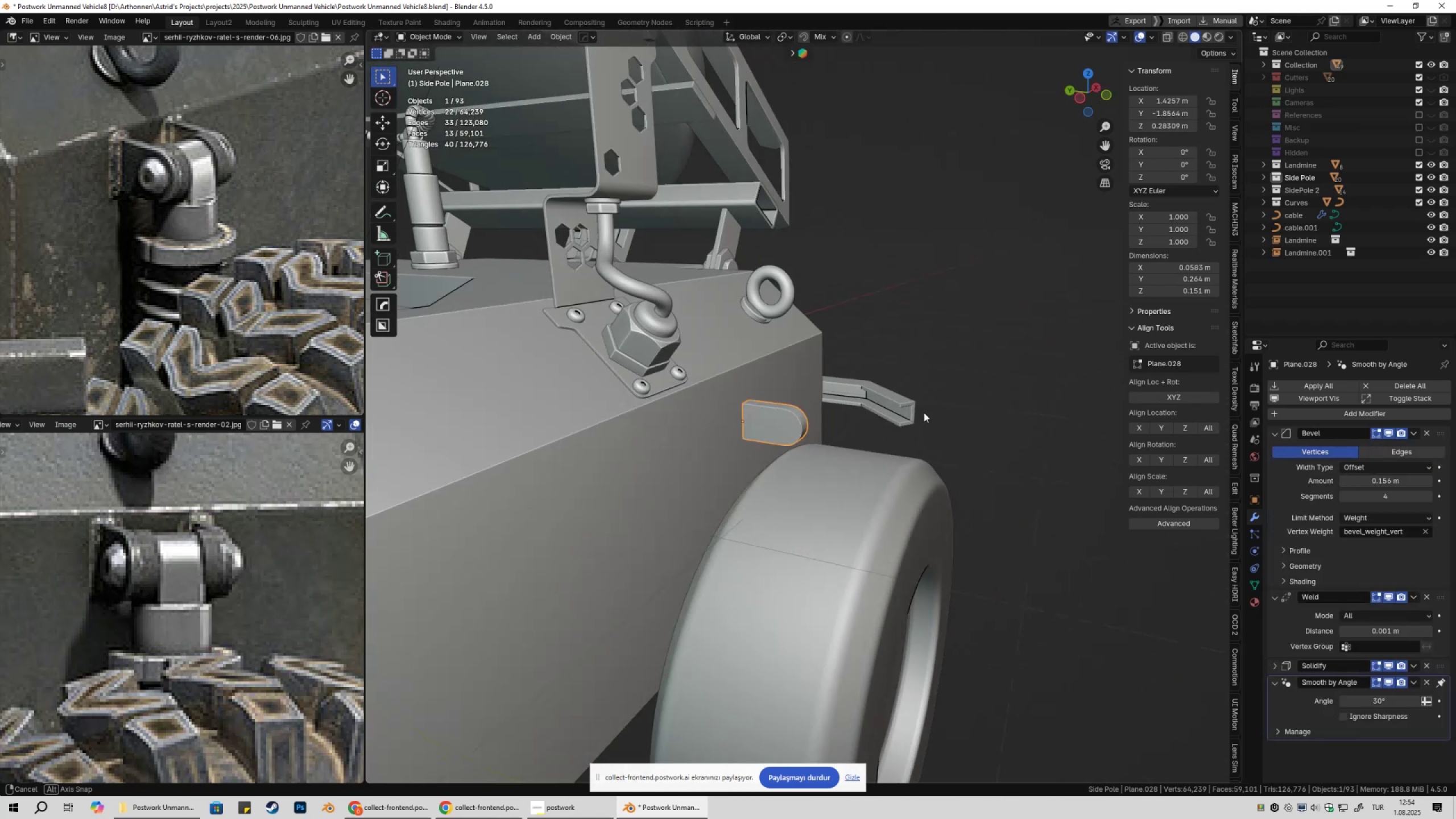 
key(Tab)
 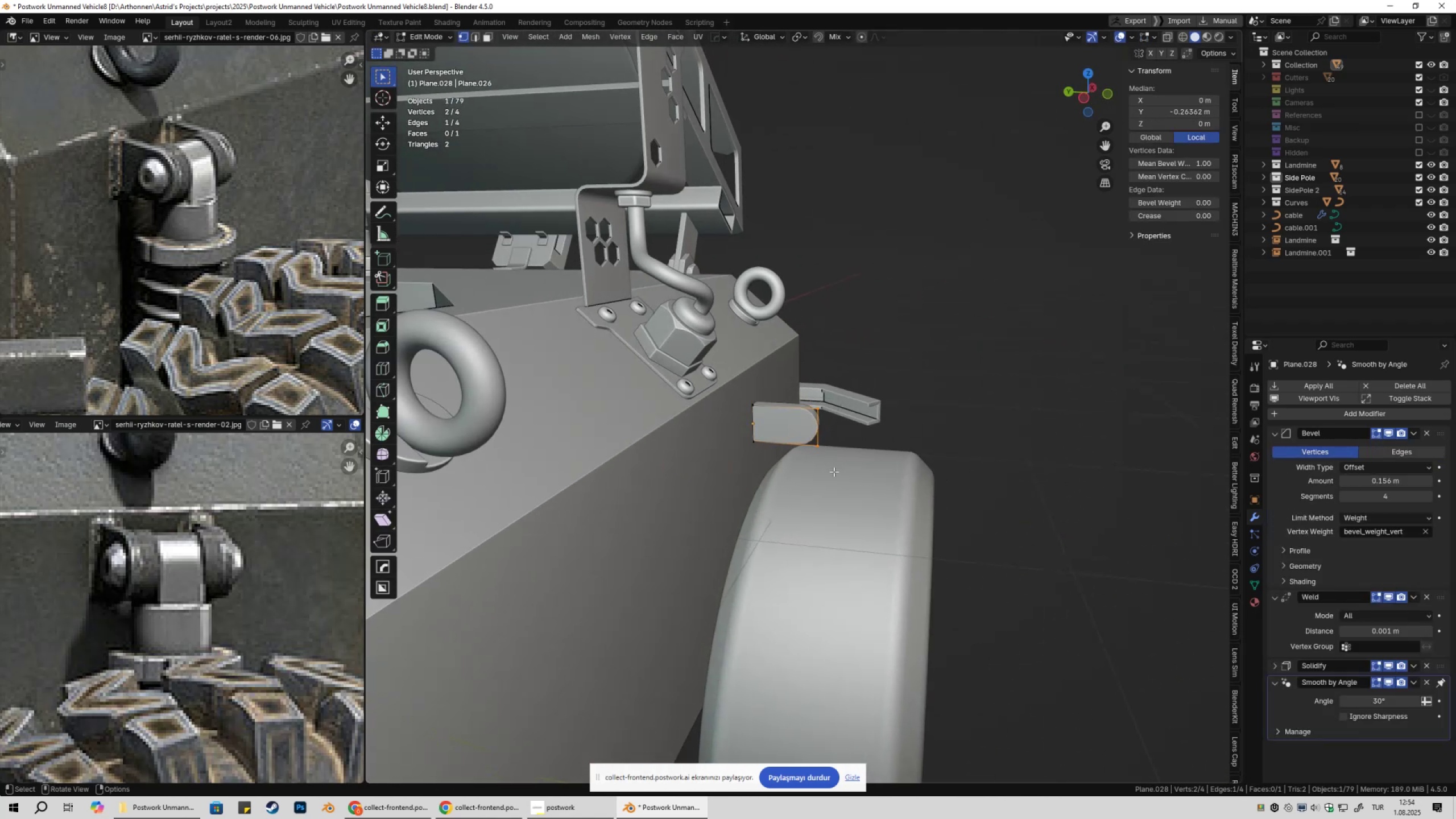 
middle_click([834, 472])
 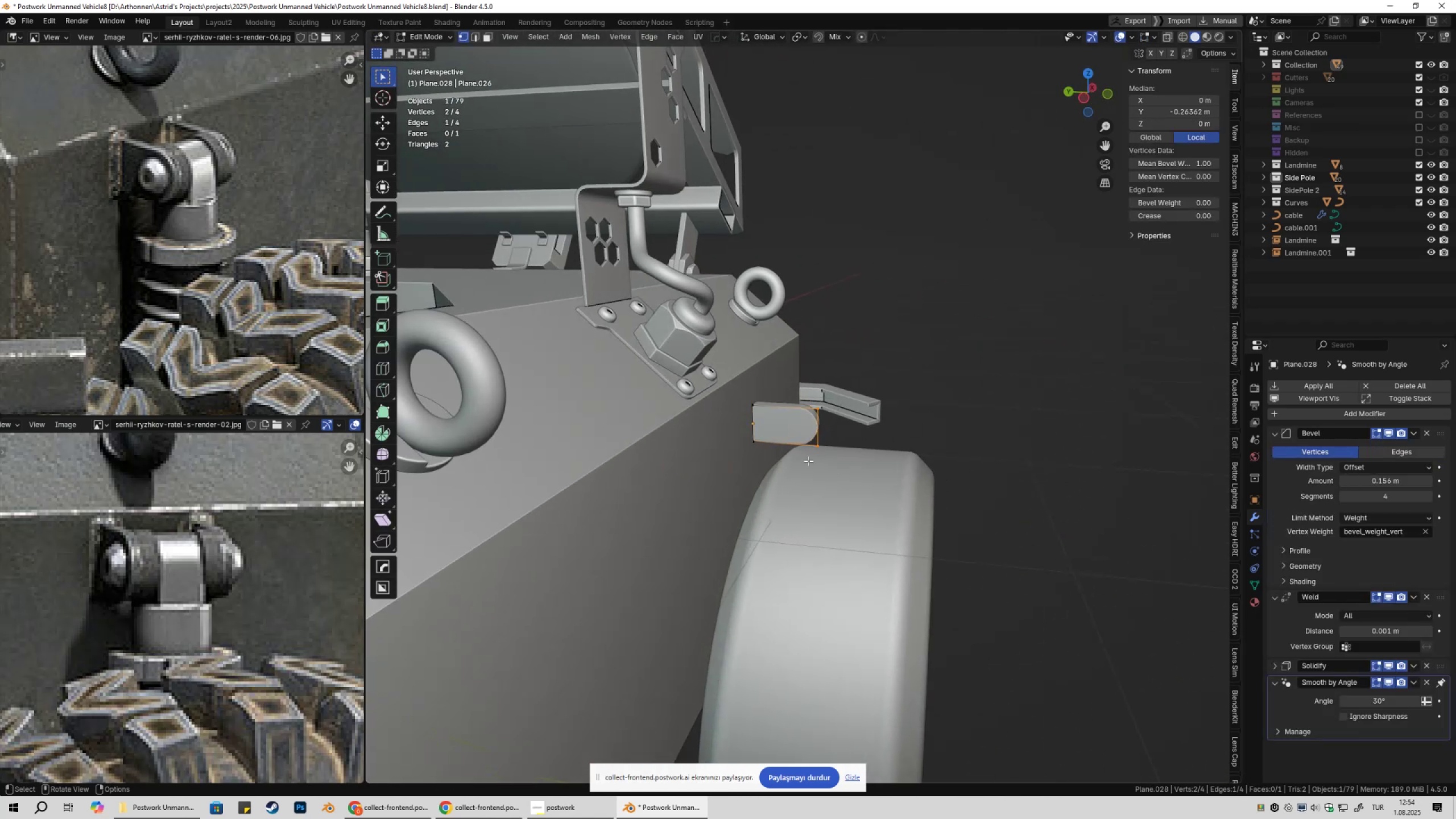 
key(2)
 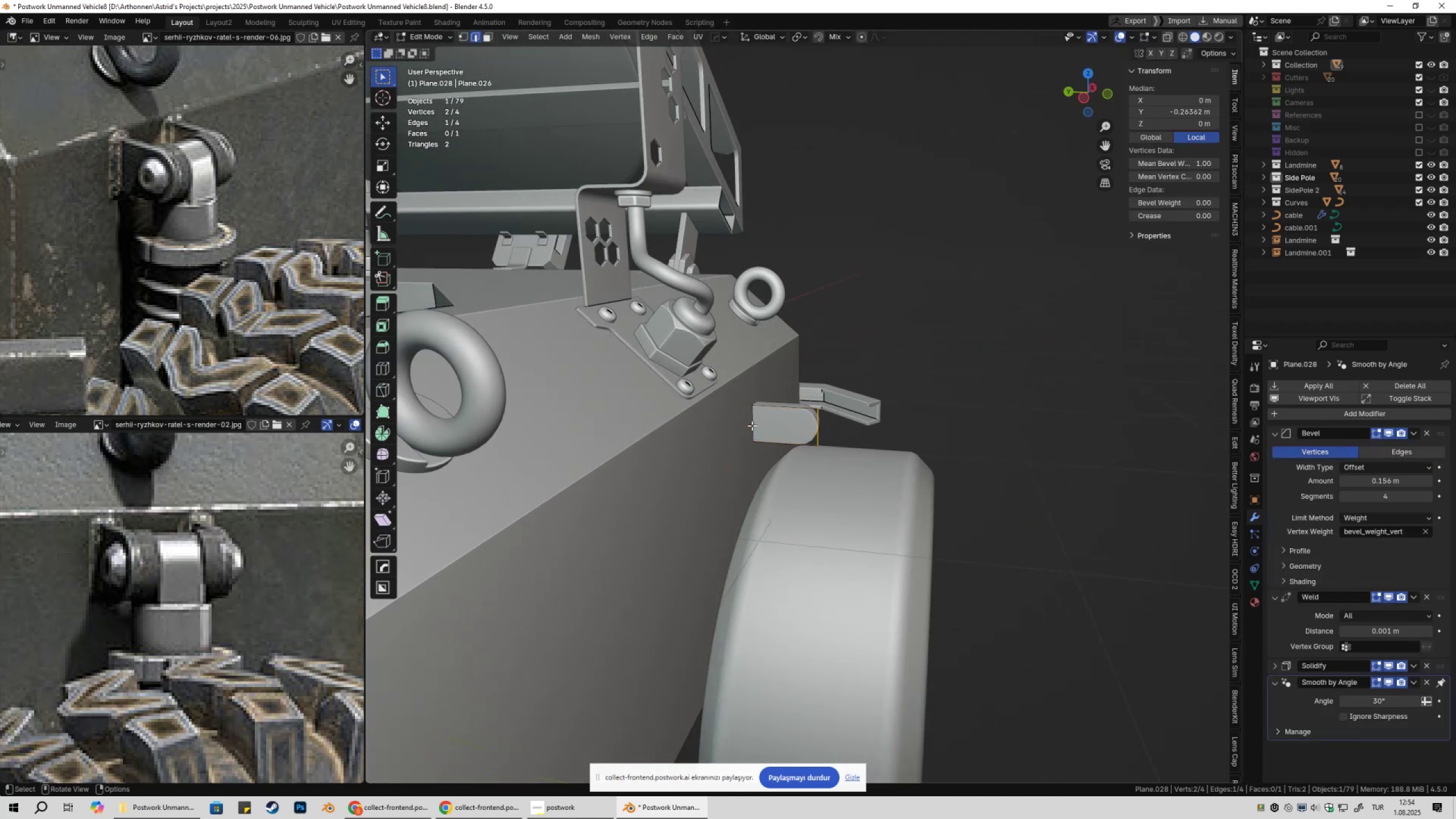 
left_click([752, 425])
 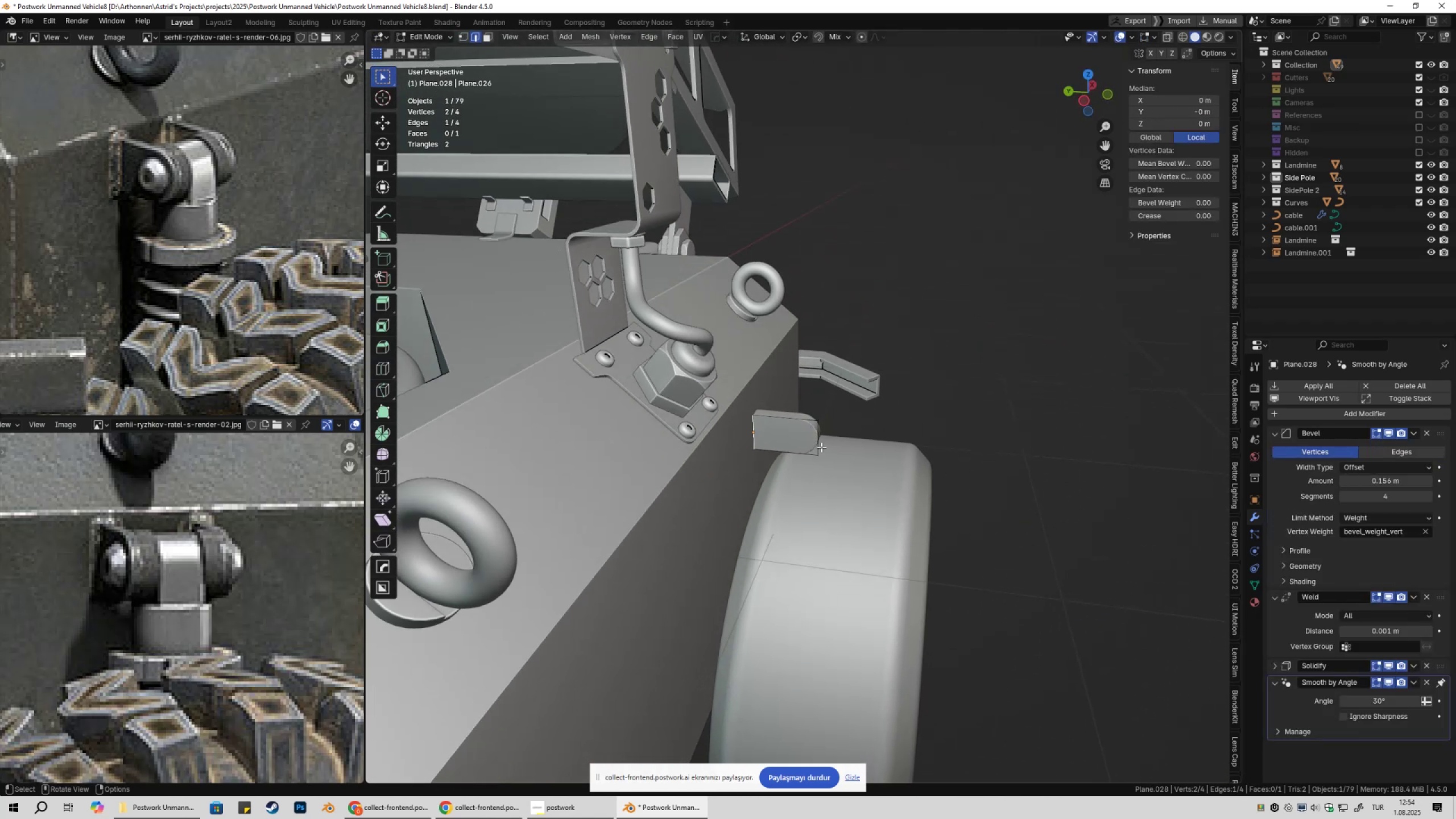 
scroll: coordinate [821, 447], scroll_direction: up, amount: 2.0
 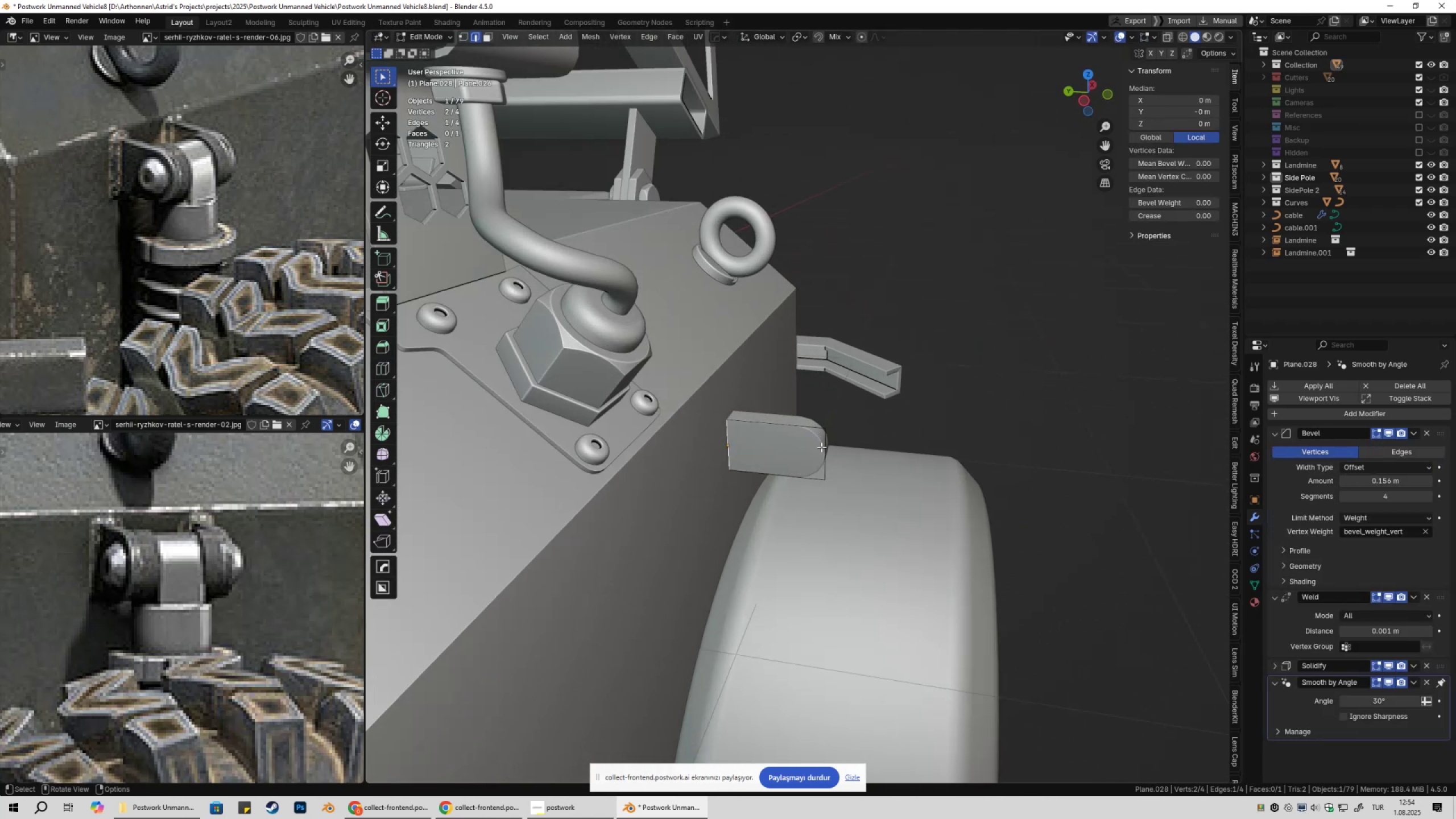 
key(G)
 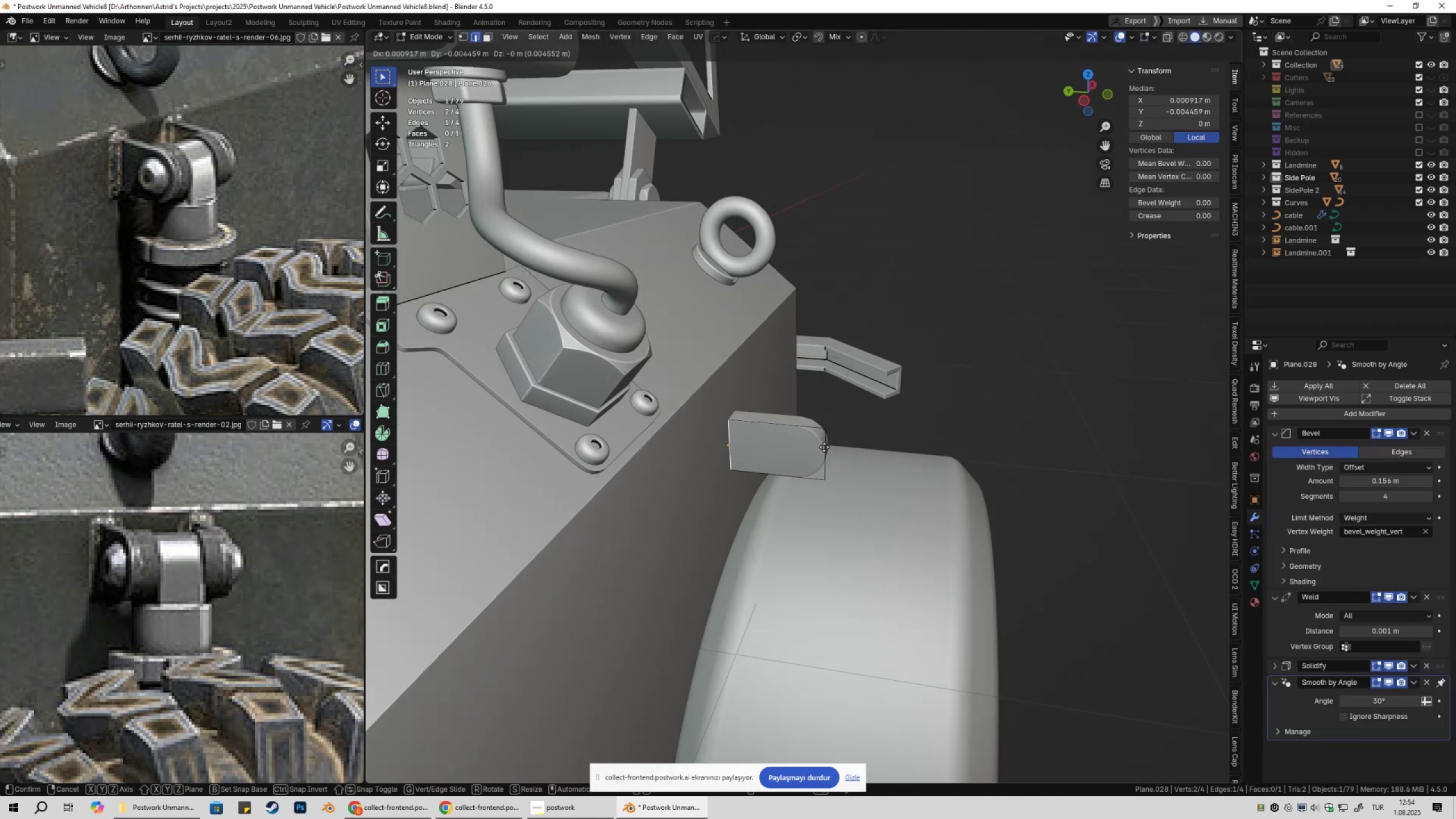 
key(Escape)
 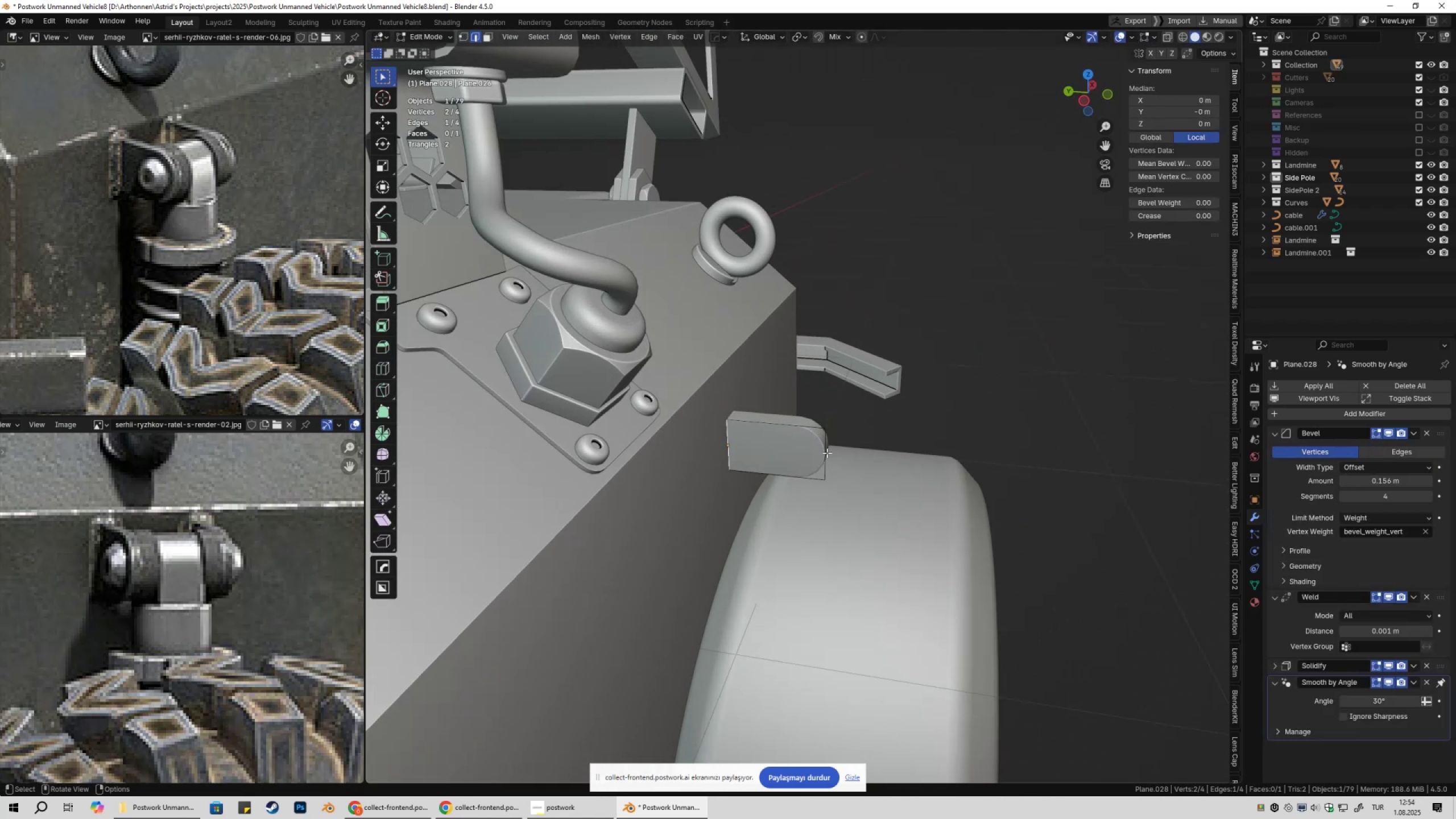 
left_click([827, 453])
 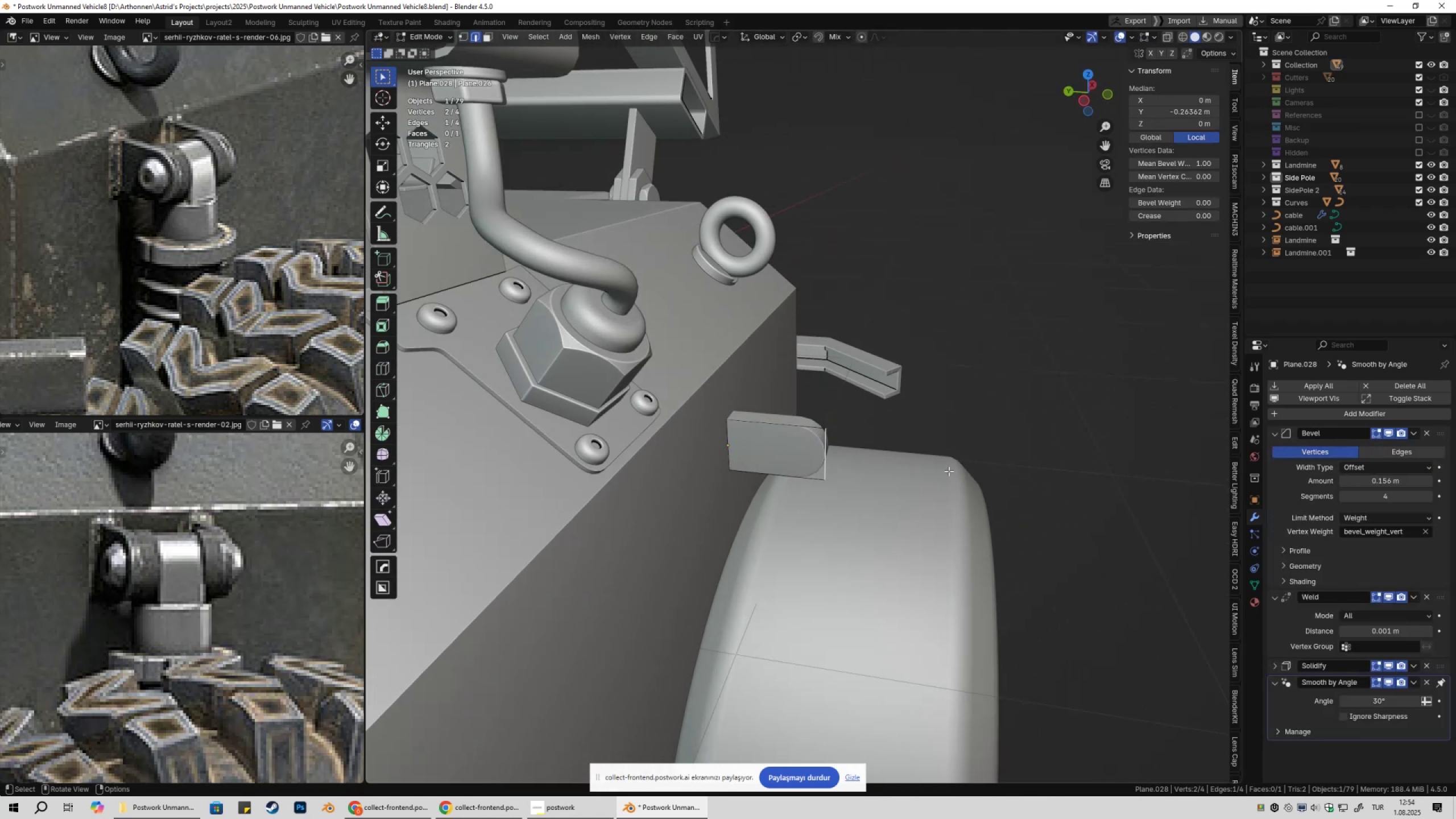 
type(gy)
 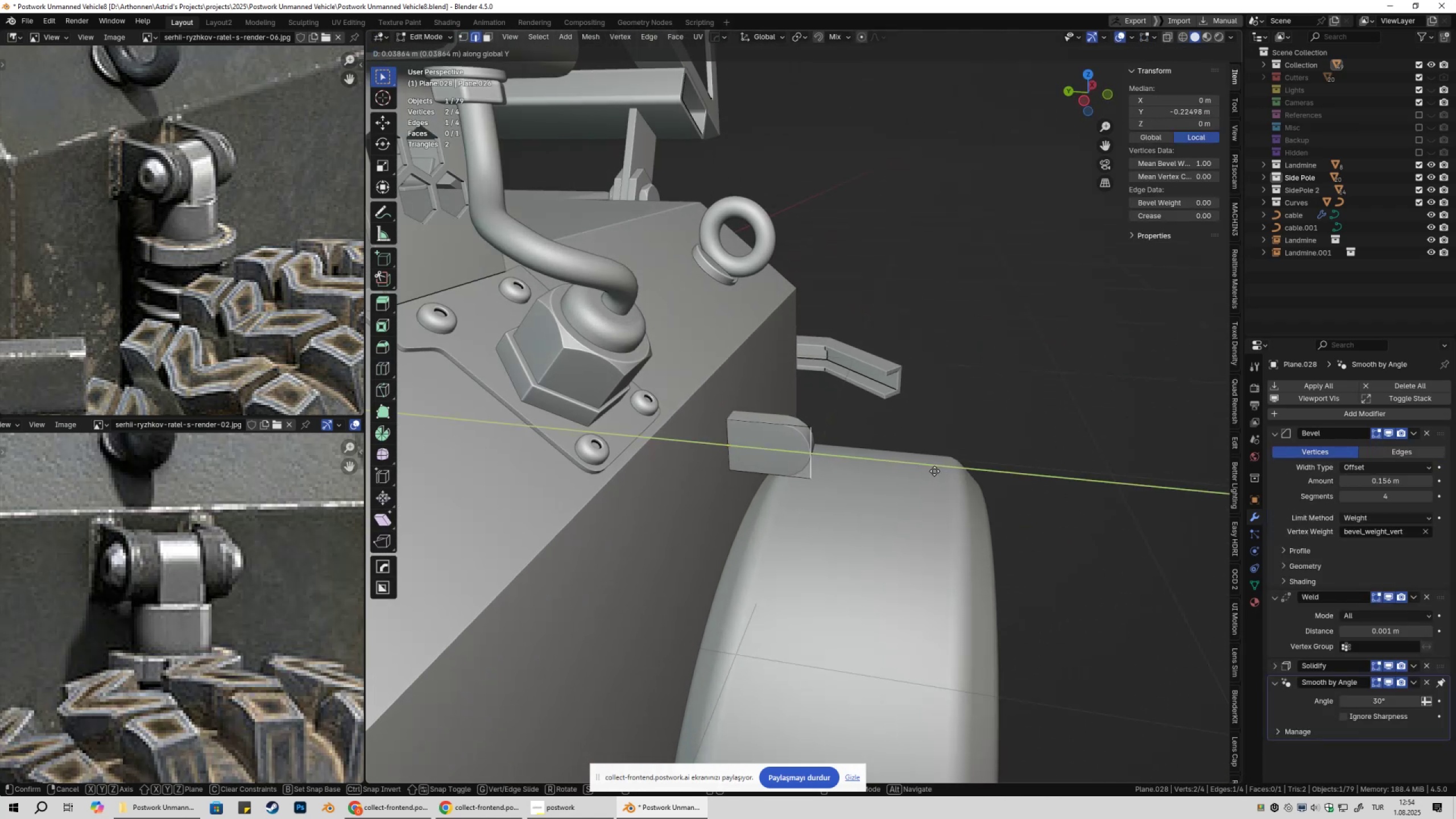 
hold_key(key=ShiftLeft, duration=1.5)
 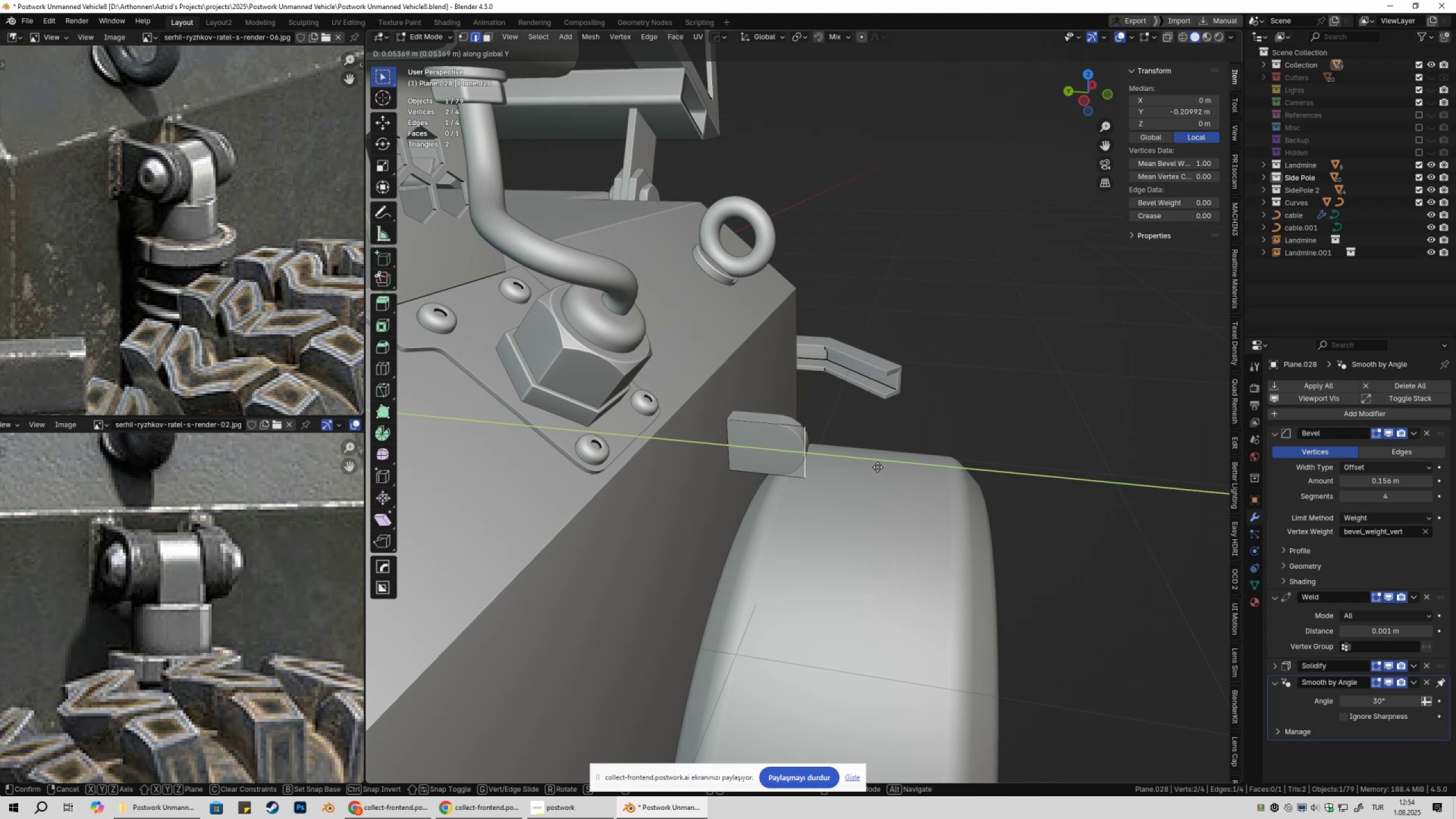 
hold_key(key=ShiftLeft, duration=1.42)
left_click([880, 467])
 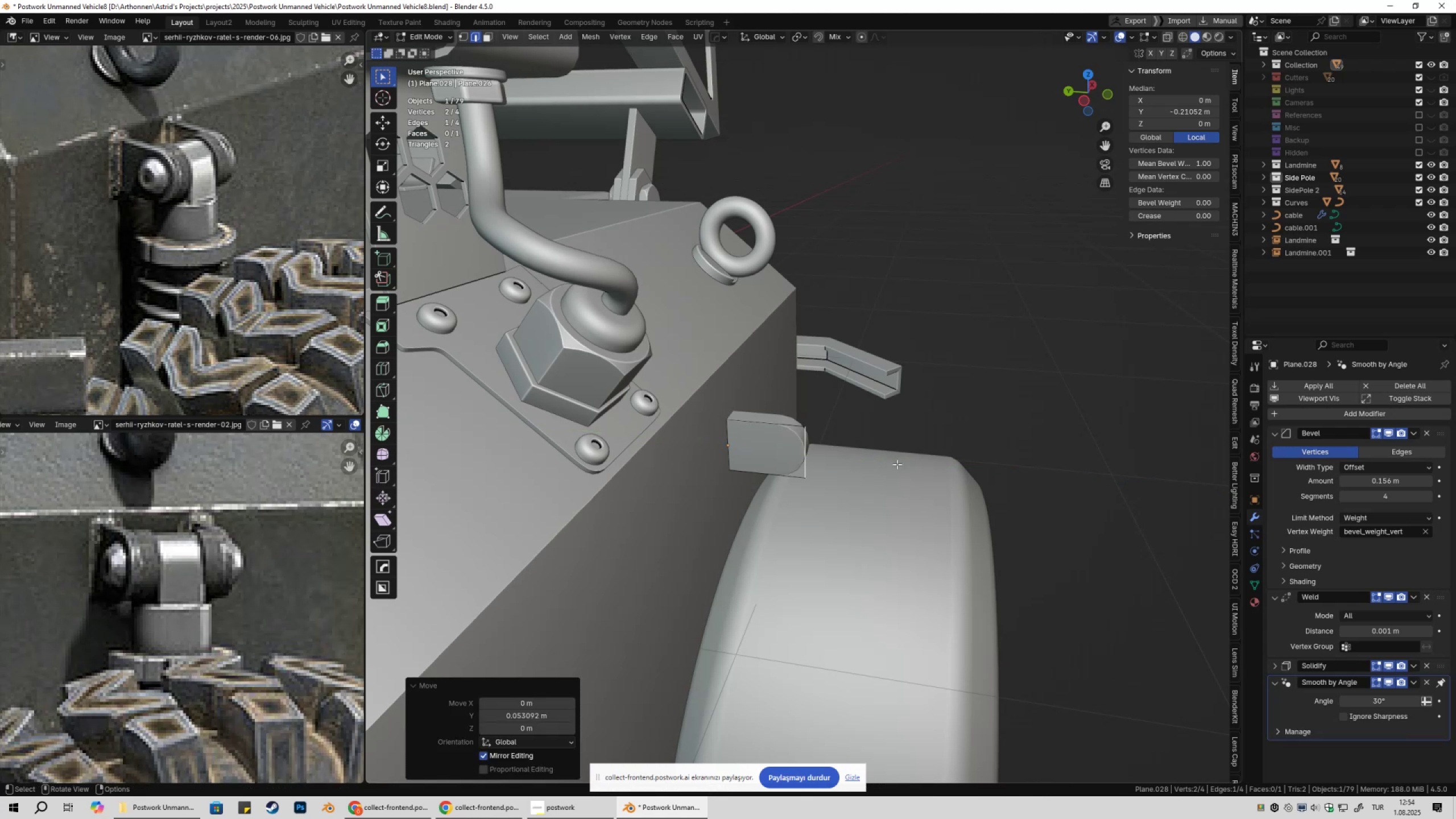 
key(Tab)
 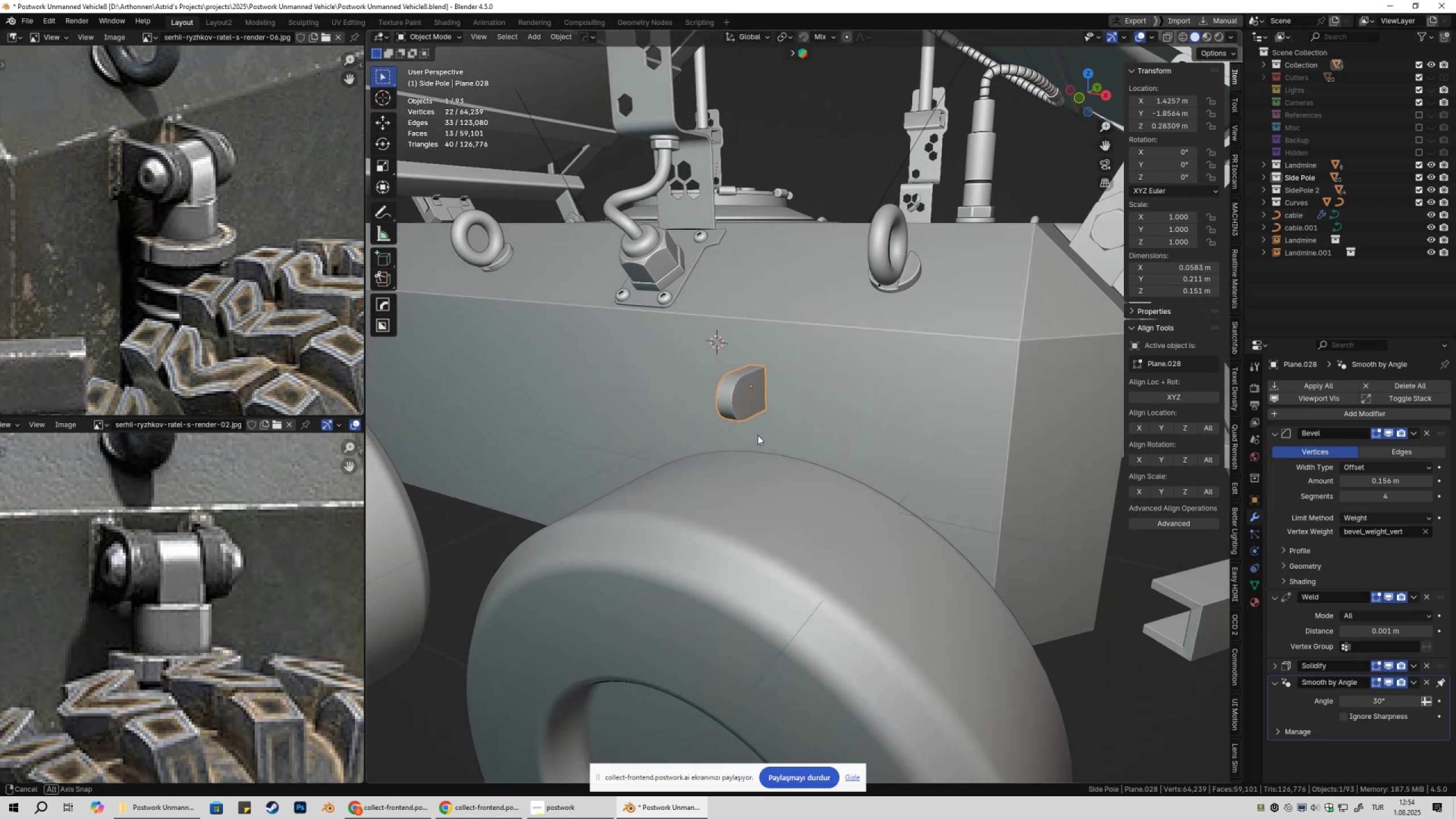 
wait(20.32)
 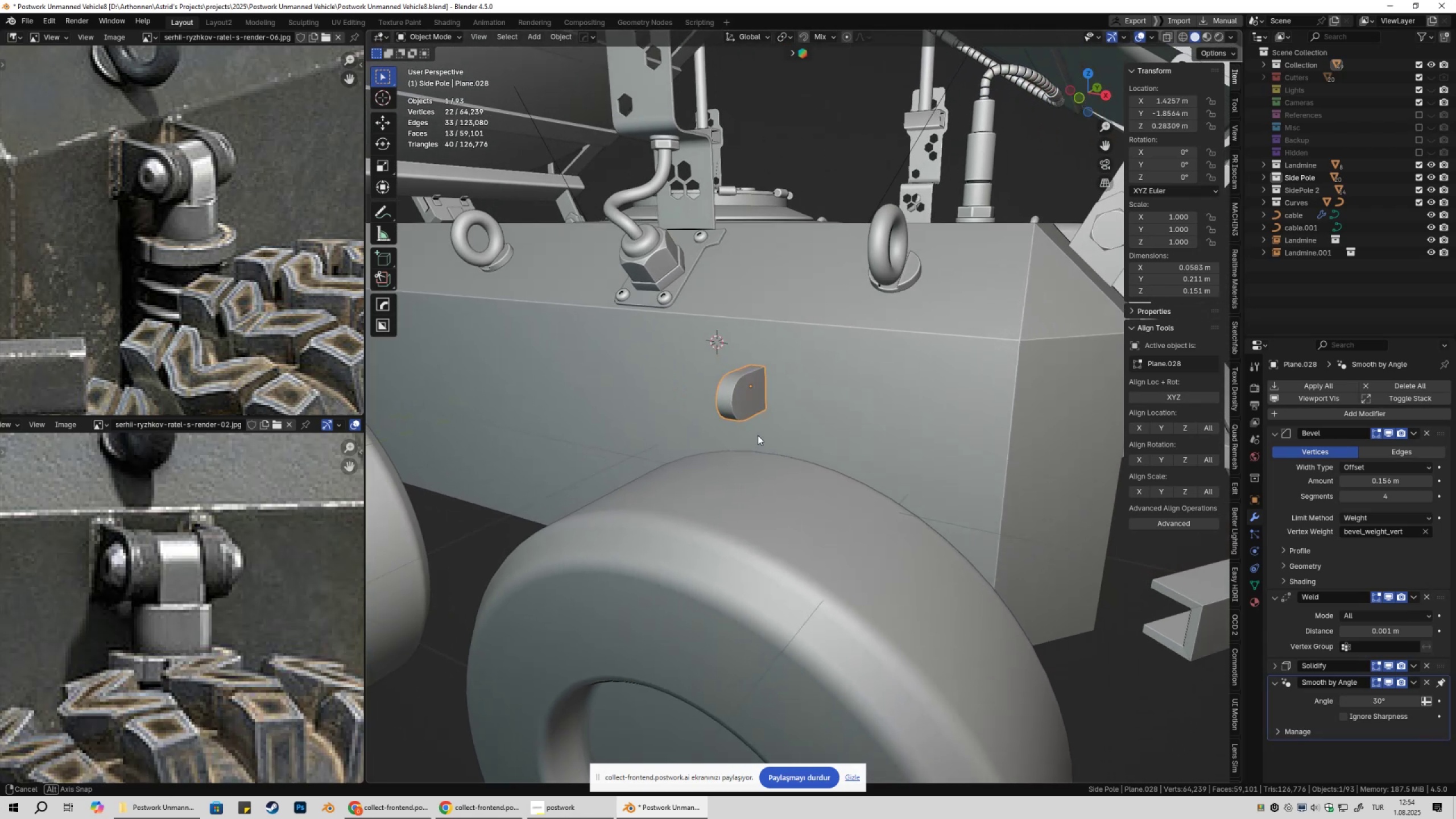 
key(Tab)
 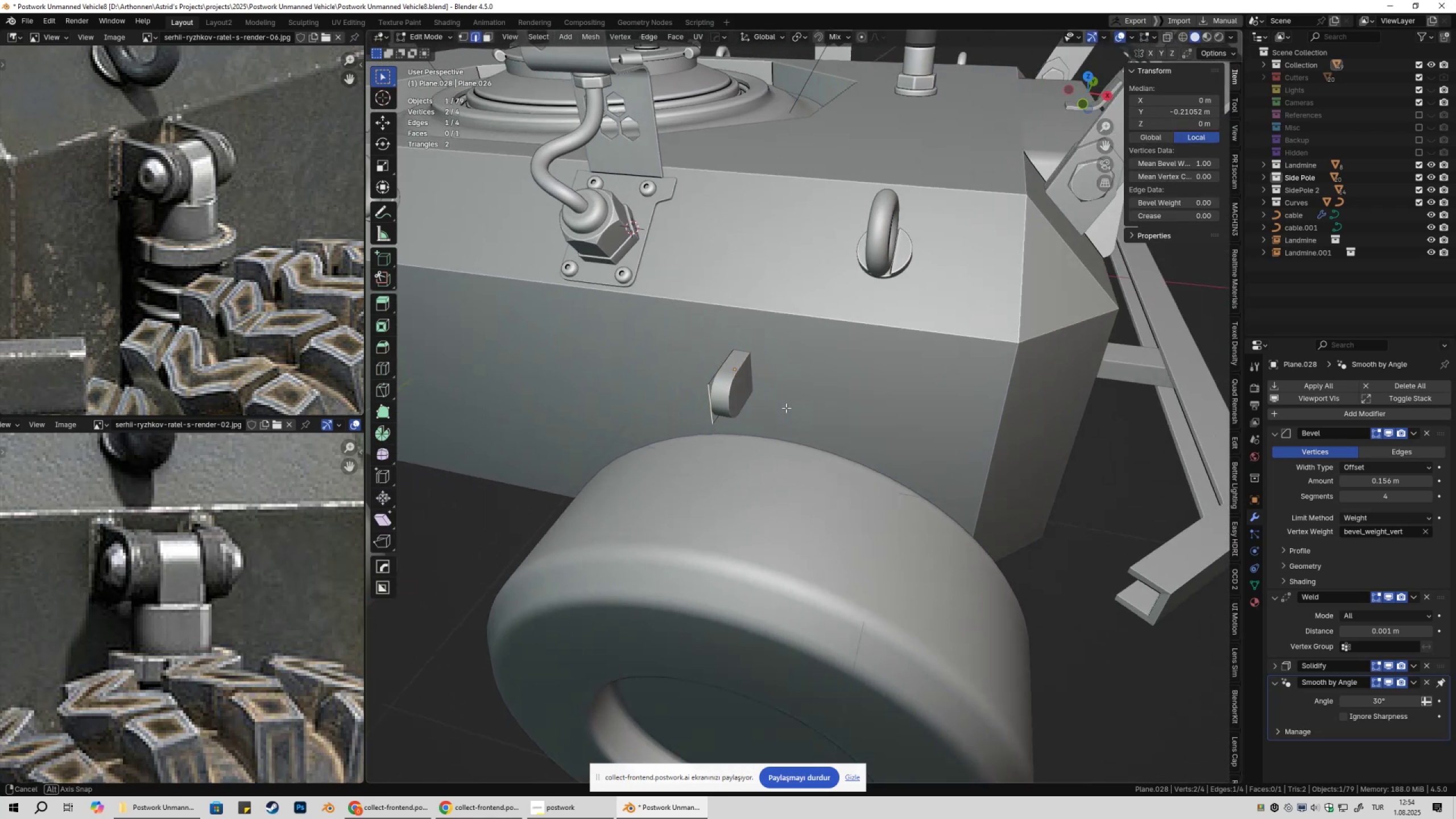 
key(Tab)
 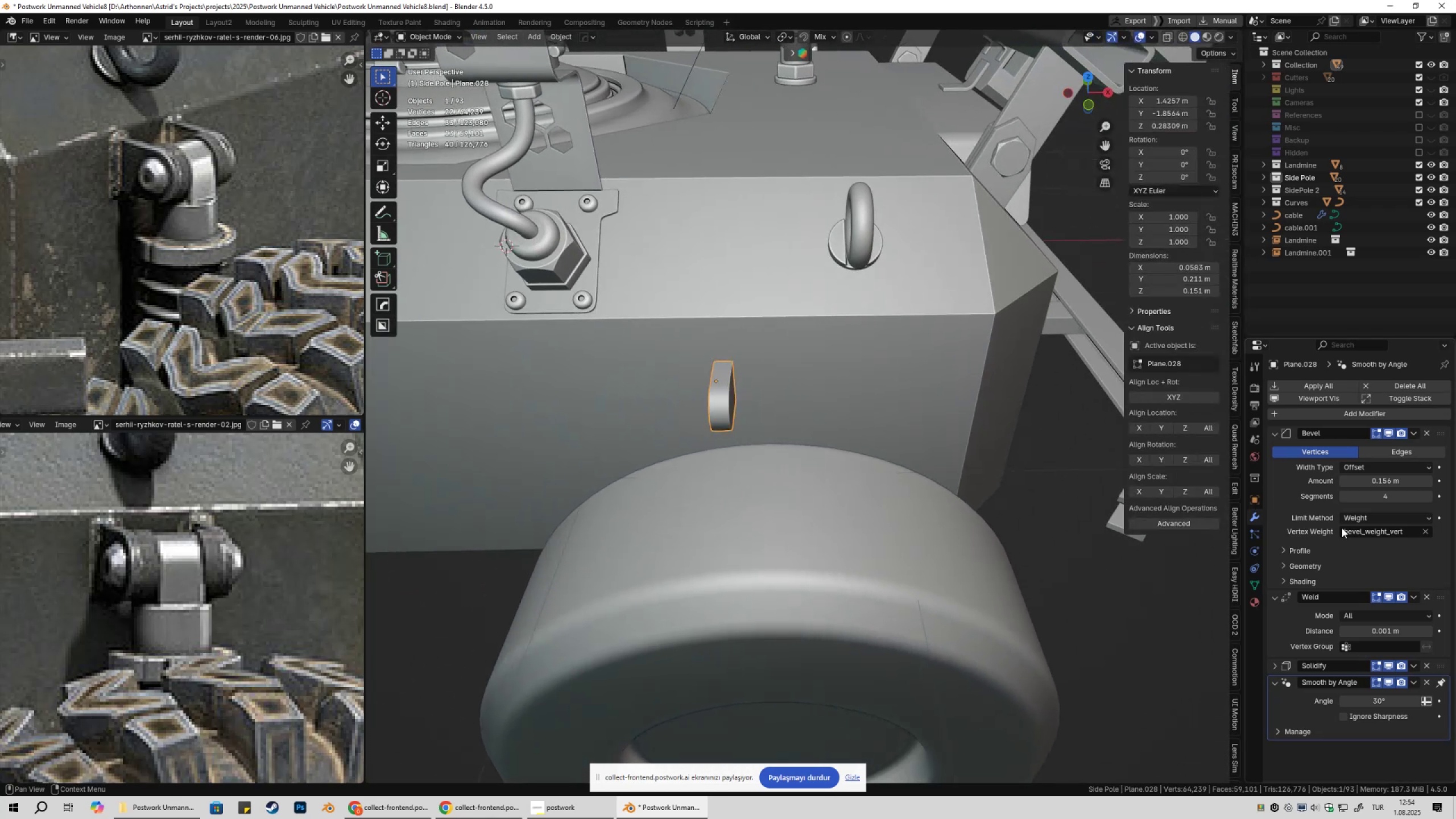 
hold_key(key=ShiftLeft, duration=0.66)
 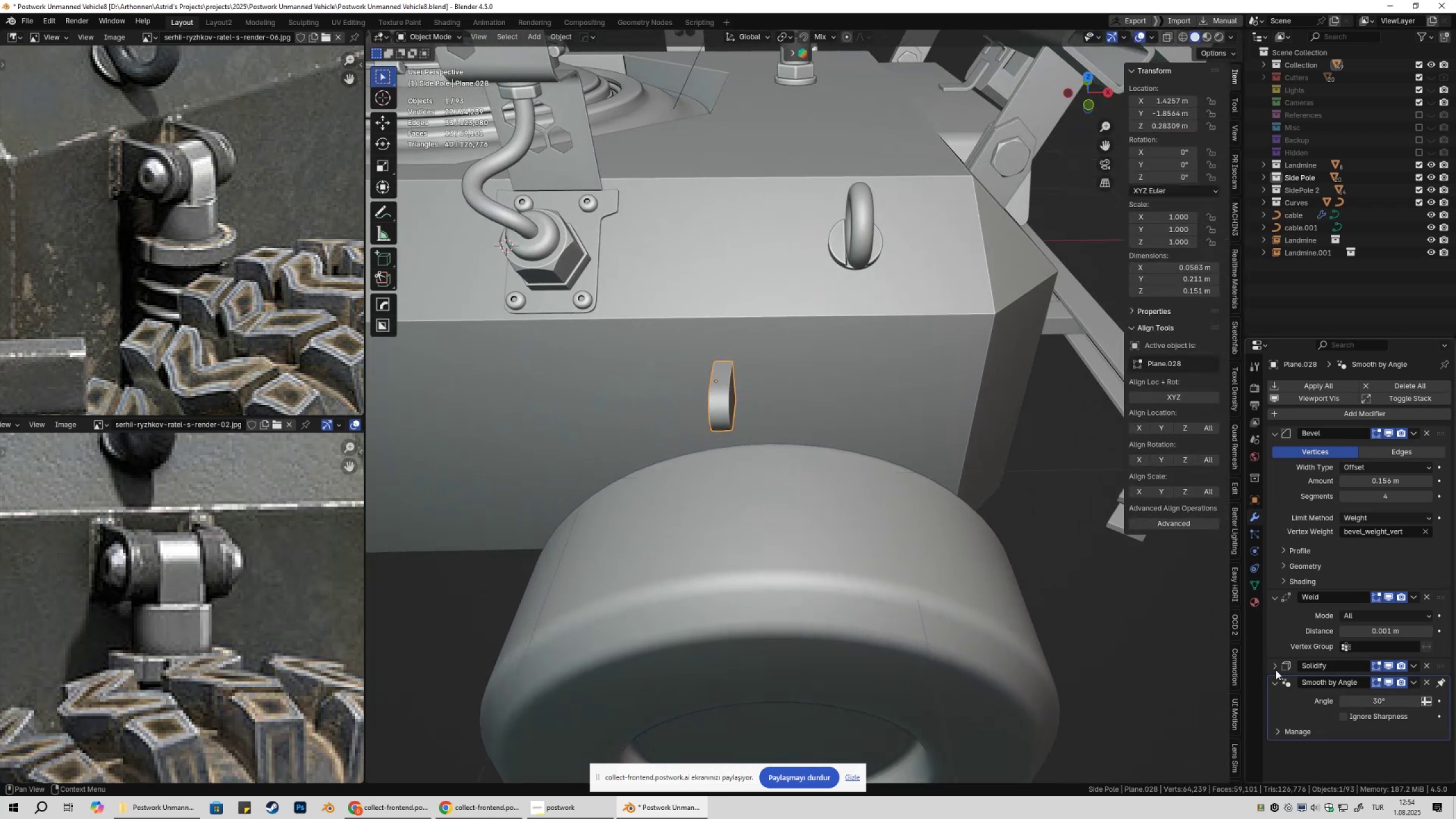 
left_click([1275, 667])
 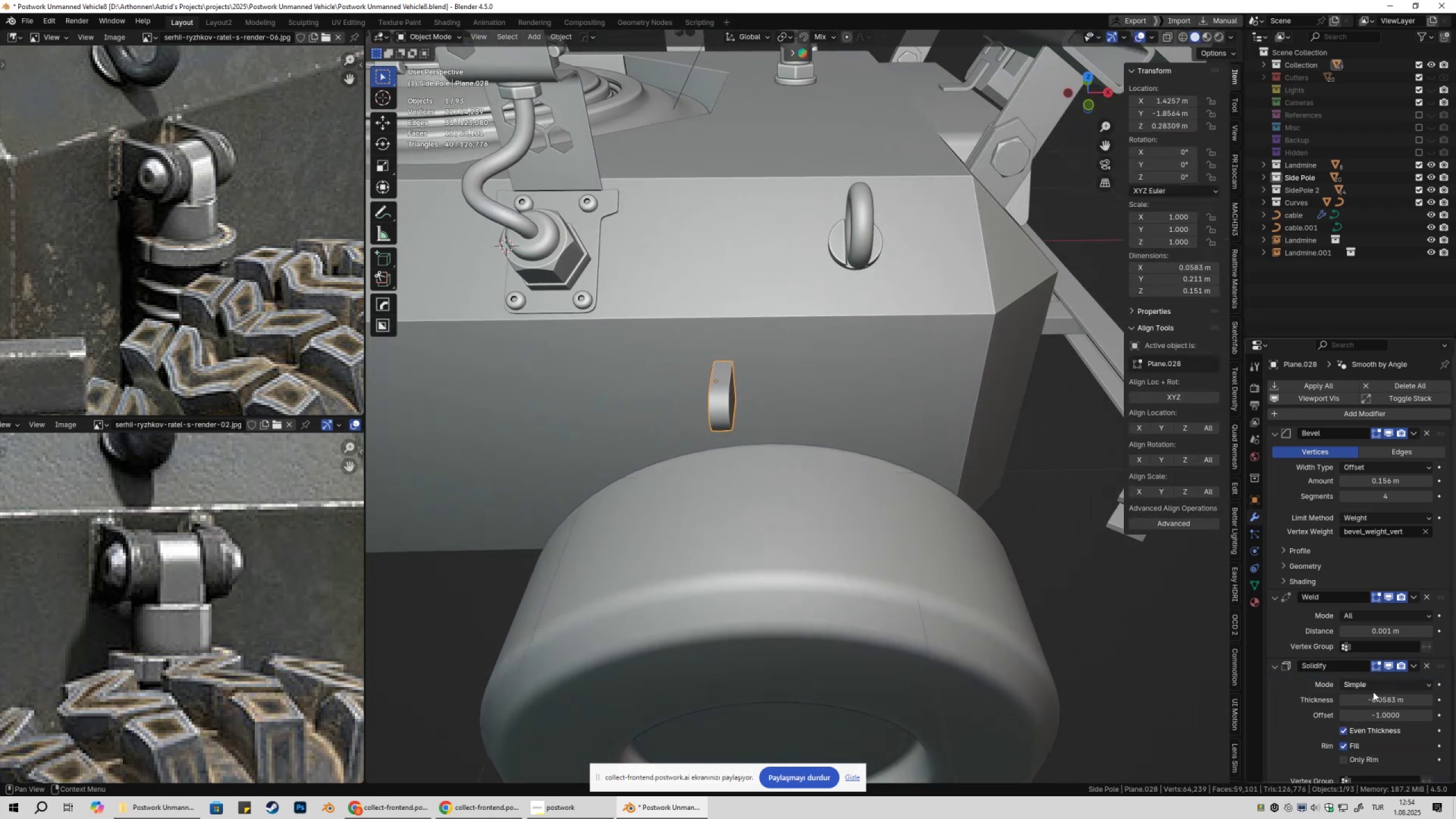 
hold_key(key=ShiftLeft, duration=1.52)
left_click_drag(start_coordinate=[1410, 701], to_coordinate=[262, 211])
 